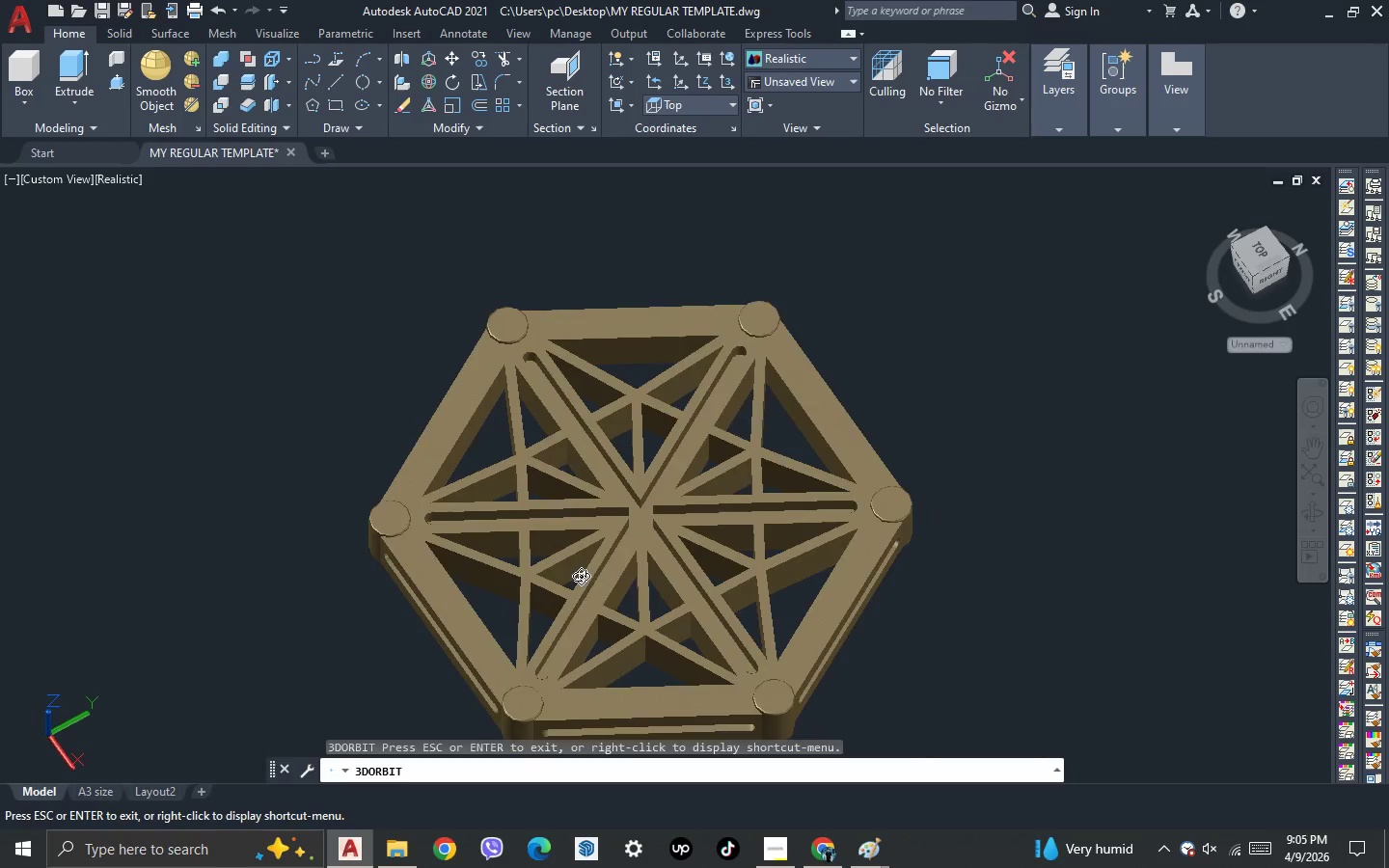 
scroll: coordinate [573, 474], scroll_direction: down, amount: 3.0
 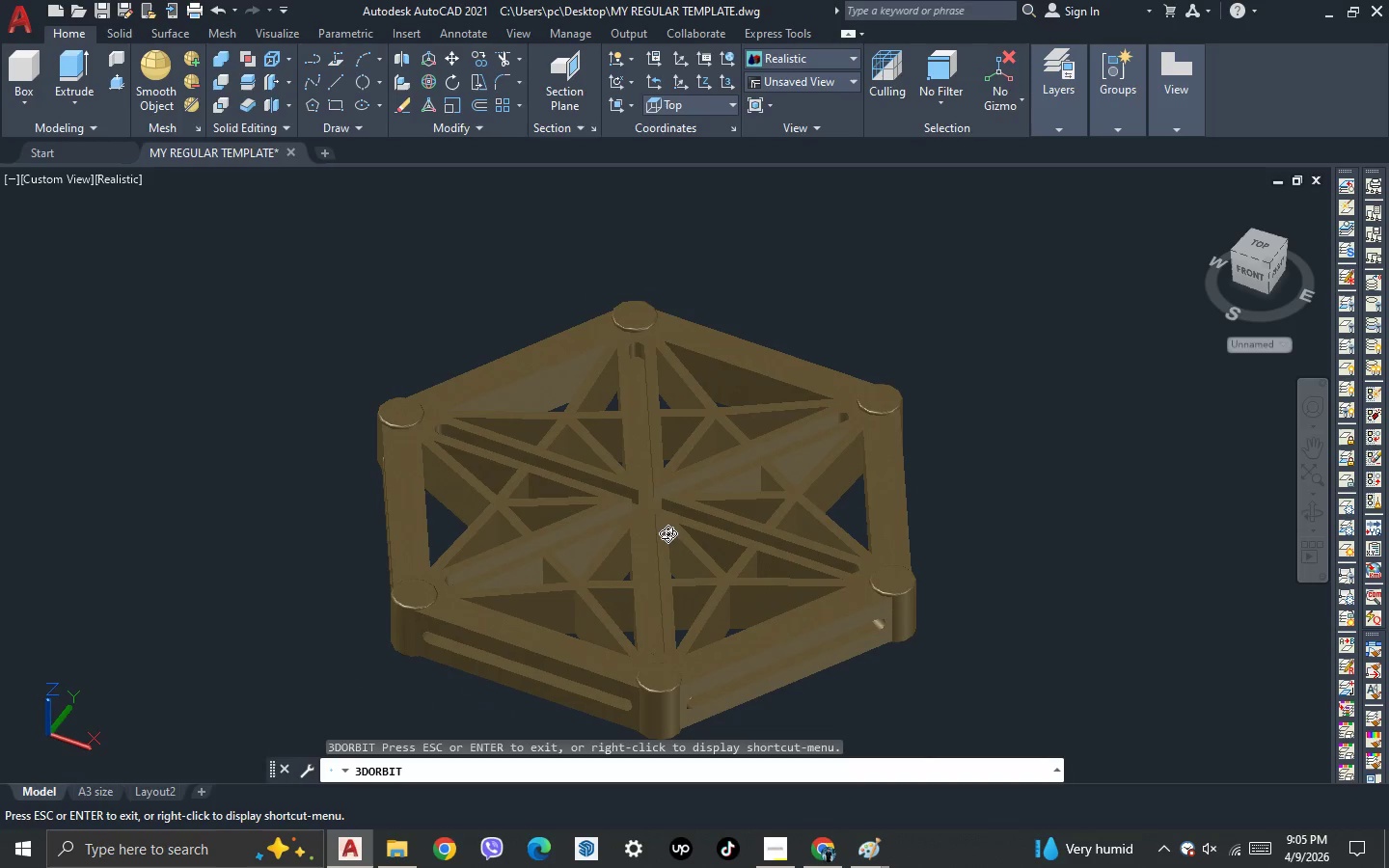 
left_click_drag(start_coordinate=[882, 618], to_coordinate=[775, 562])
 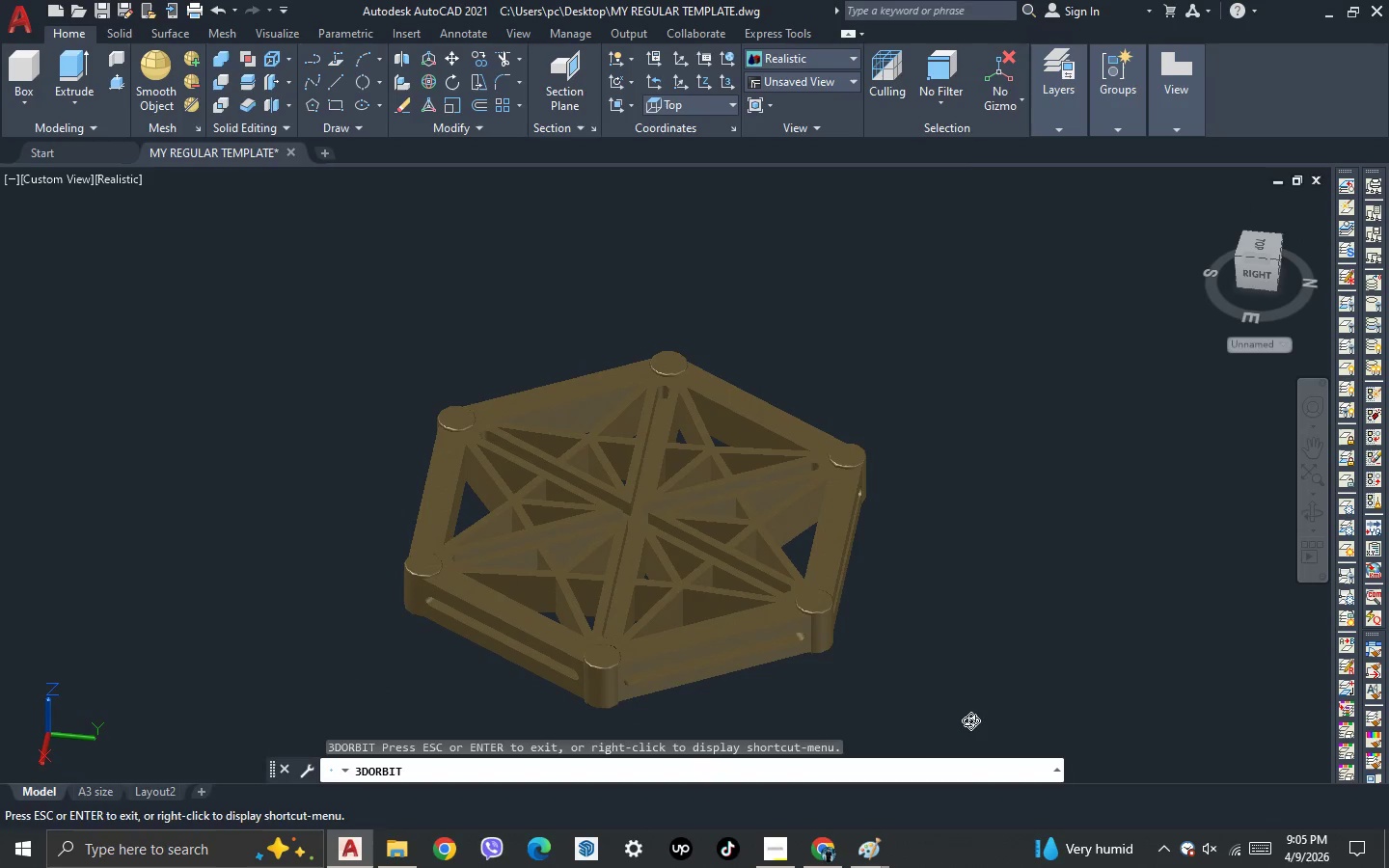 
scroll: coordinate [581, 576], scroll_direction: down, amount: 2.0
 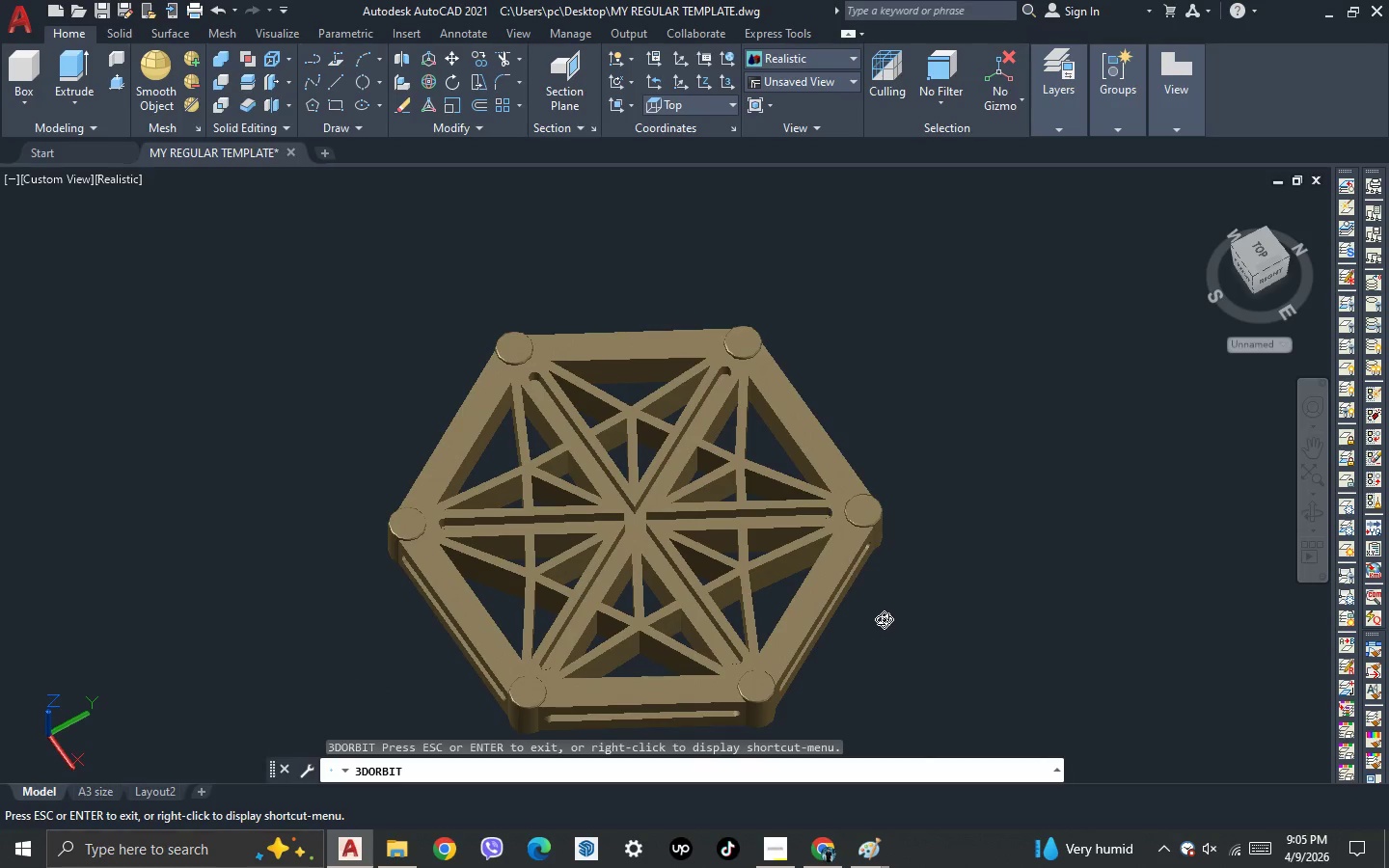 
key(Escape)
 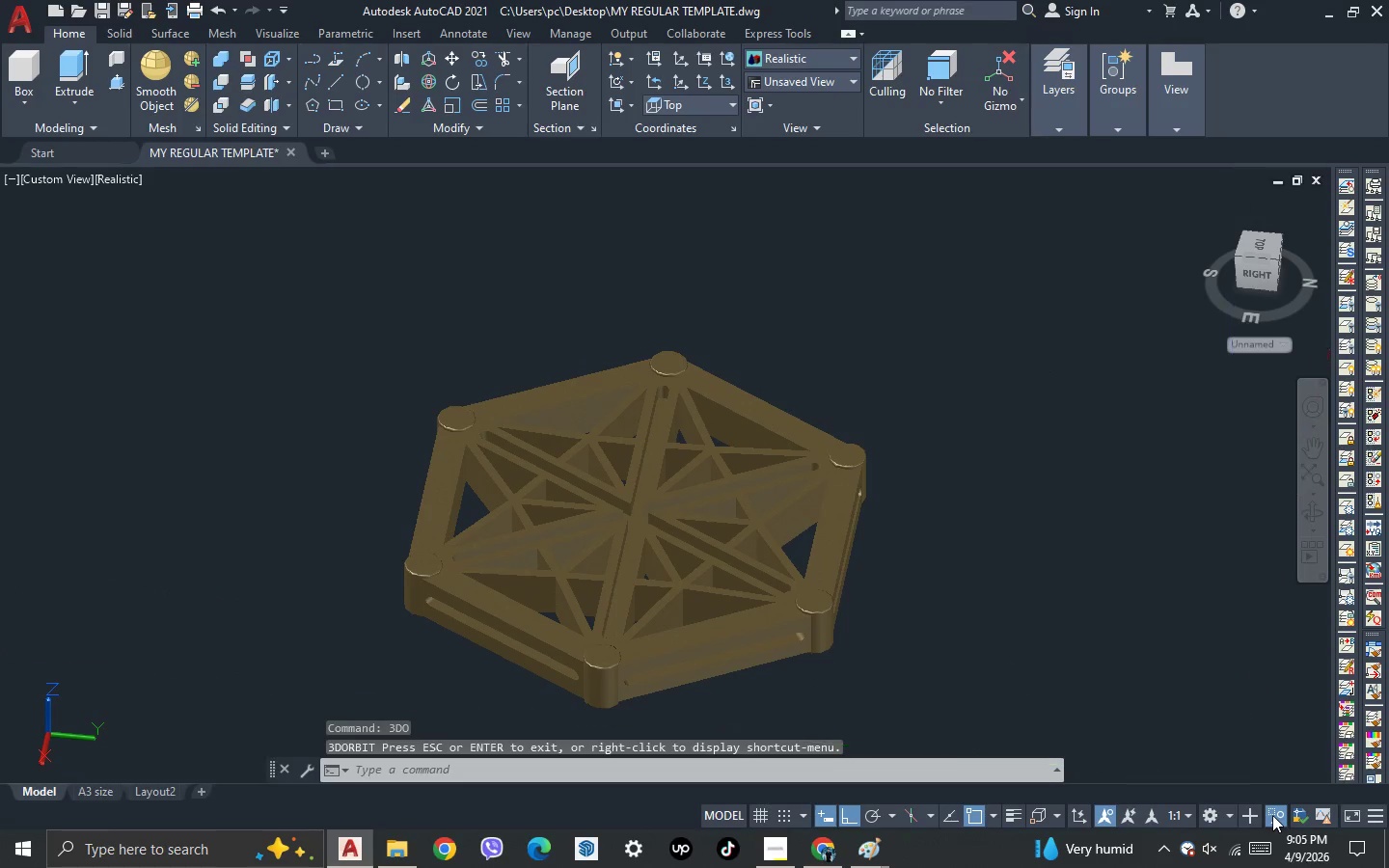 
double_click([1288, 803])
 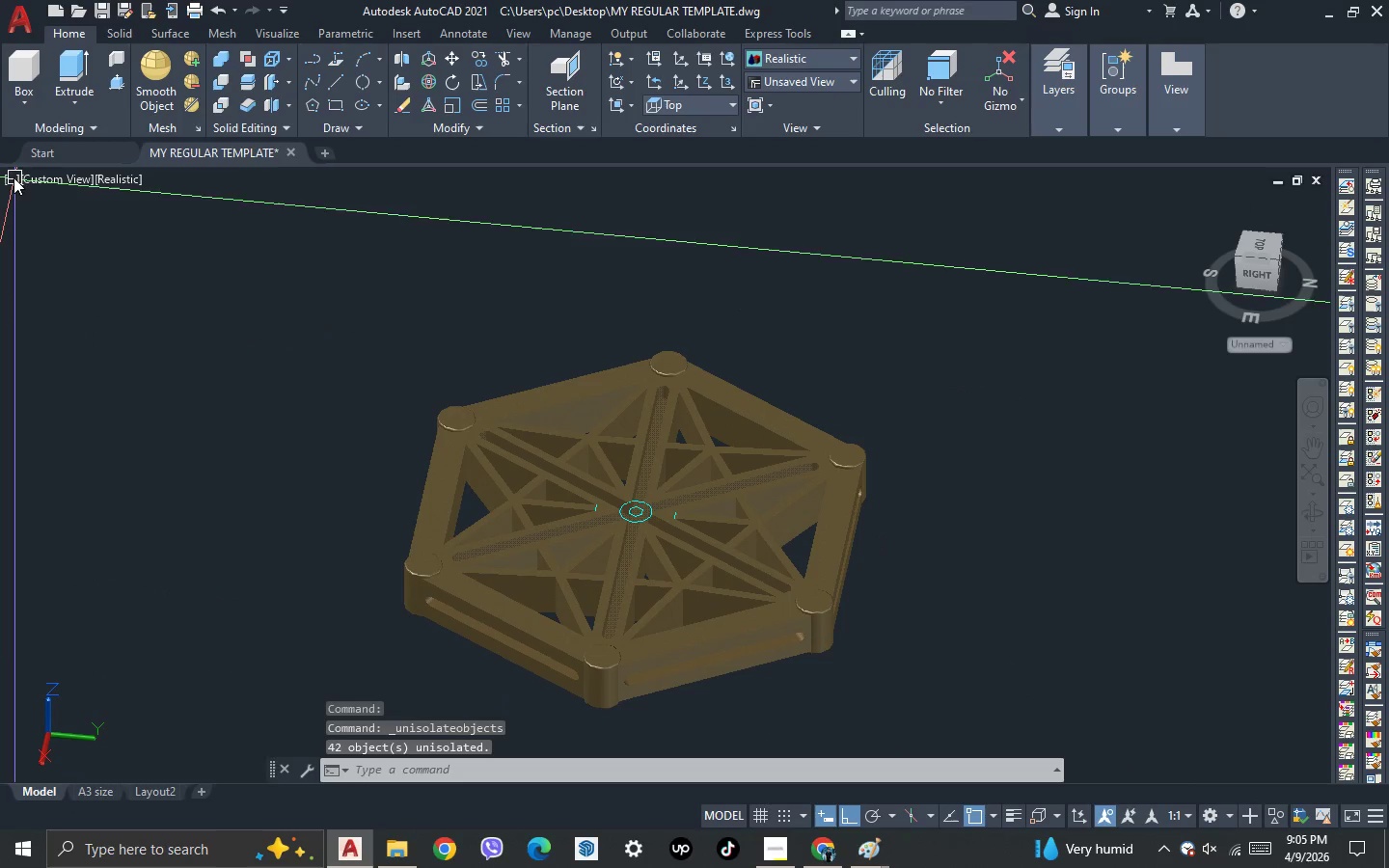 
double_click([14, 177])
 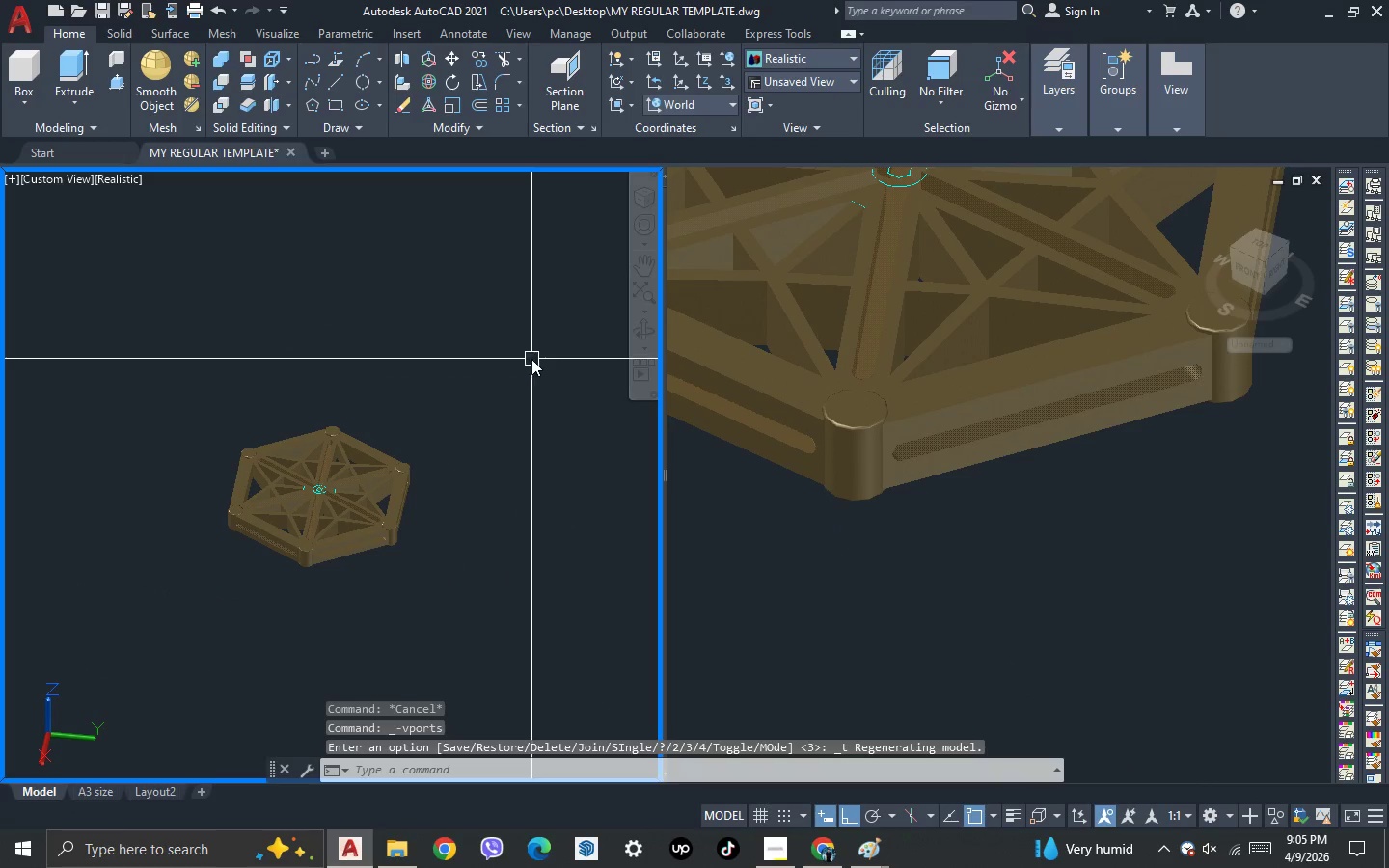 
left_click([780, 366])
 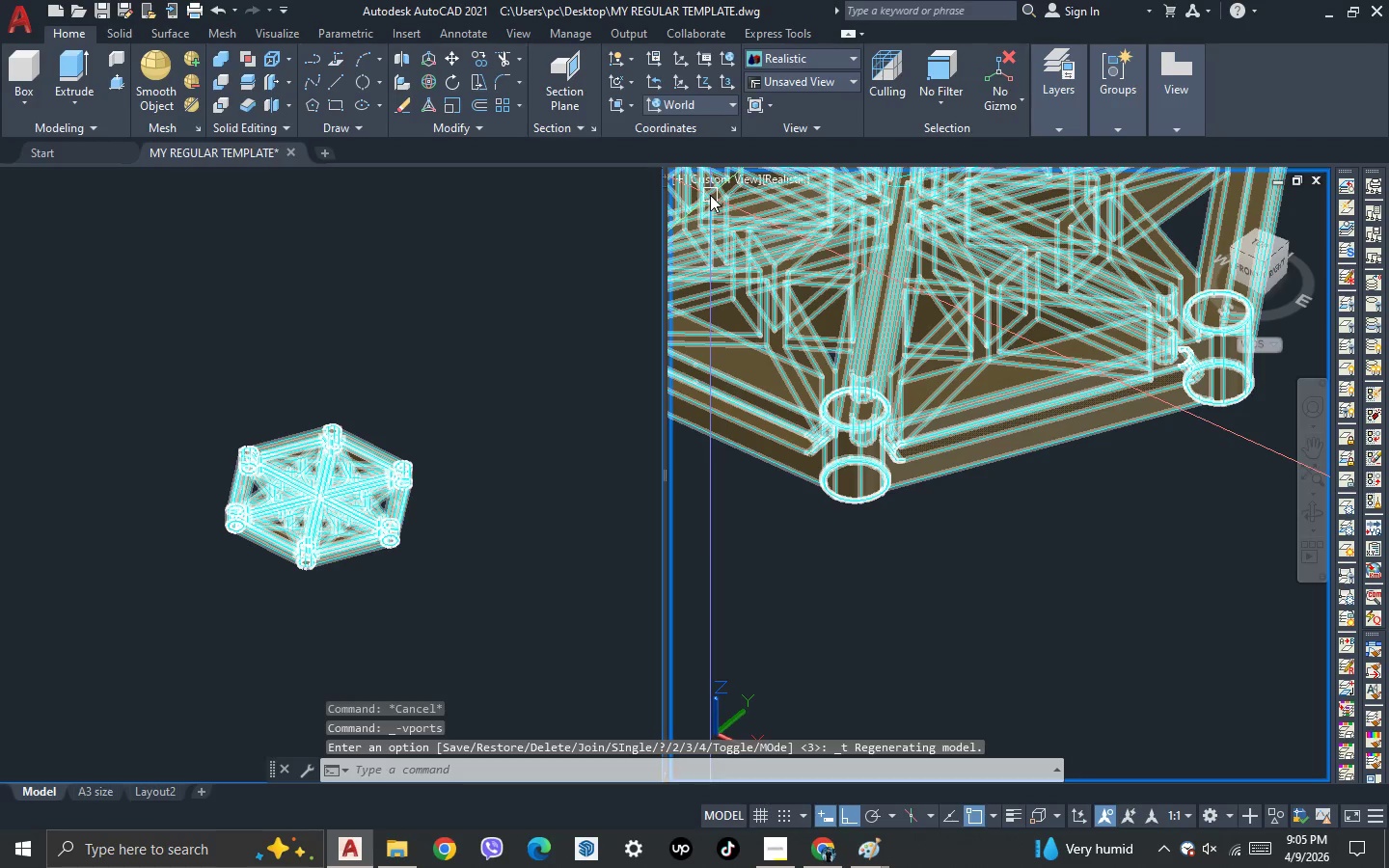 
left_click([710, 191])
 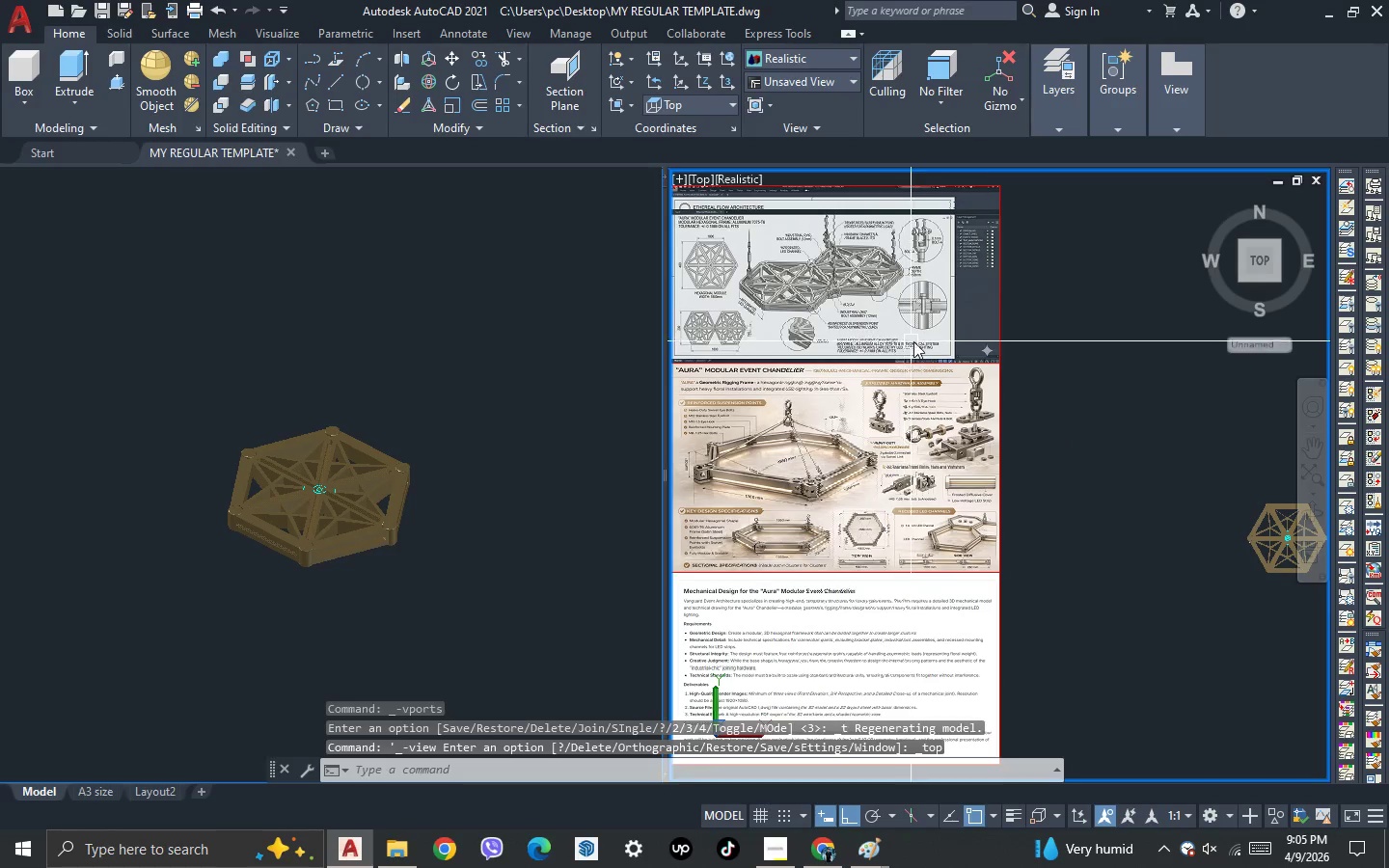 
scroll: coordinate [648, 230], scroll_direction: up, amount: 2.0
 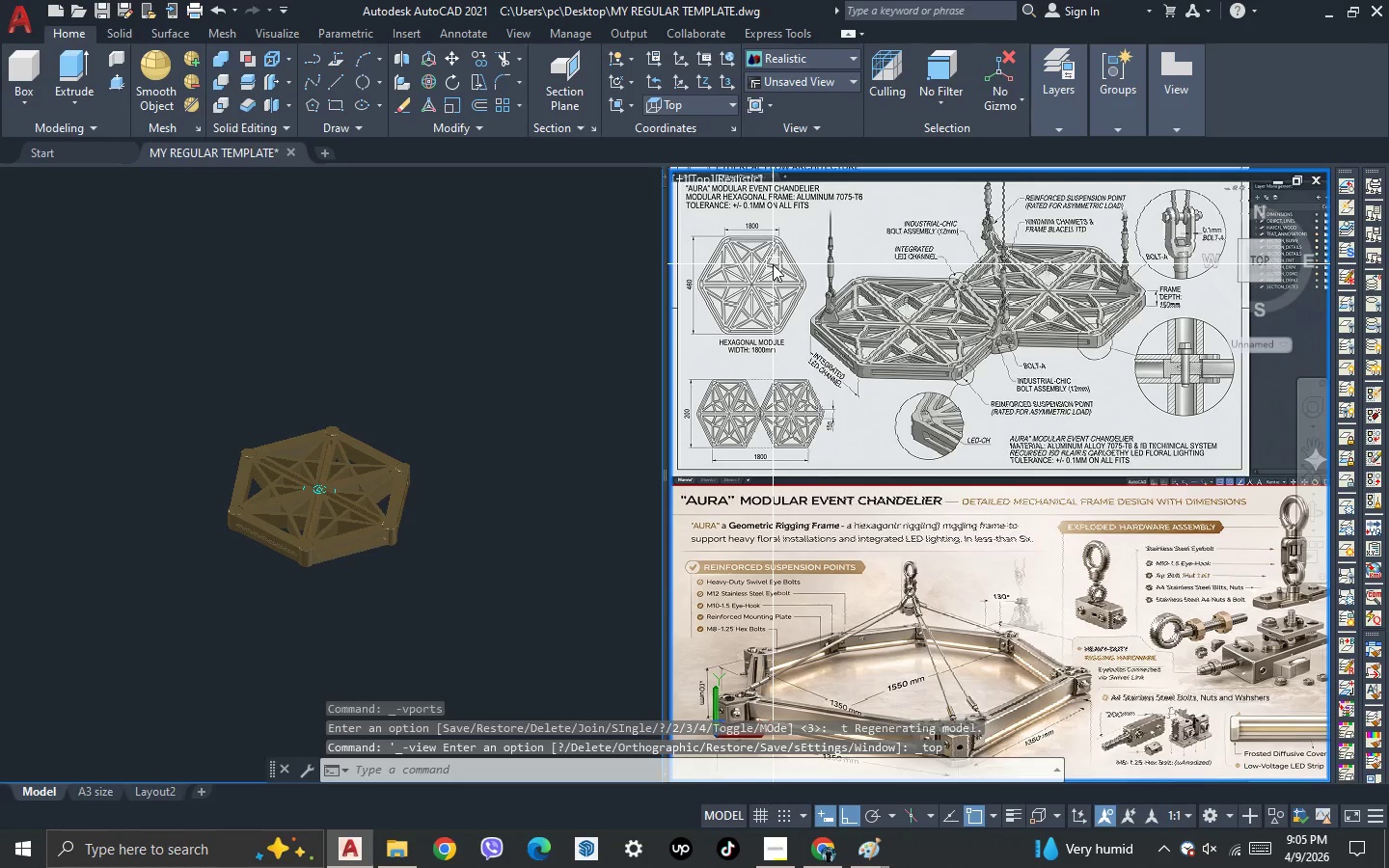 
scroll: coordinate [773, 264], scroll_direction: down, amount: 1.0
 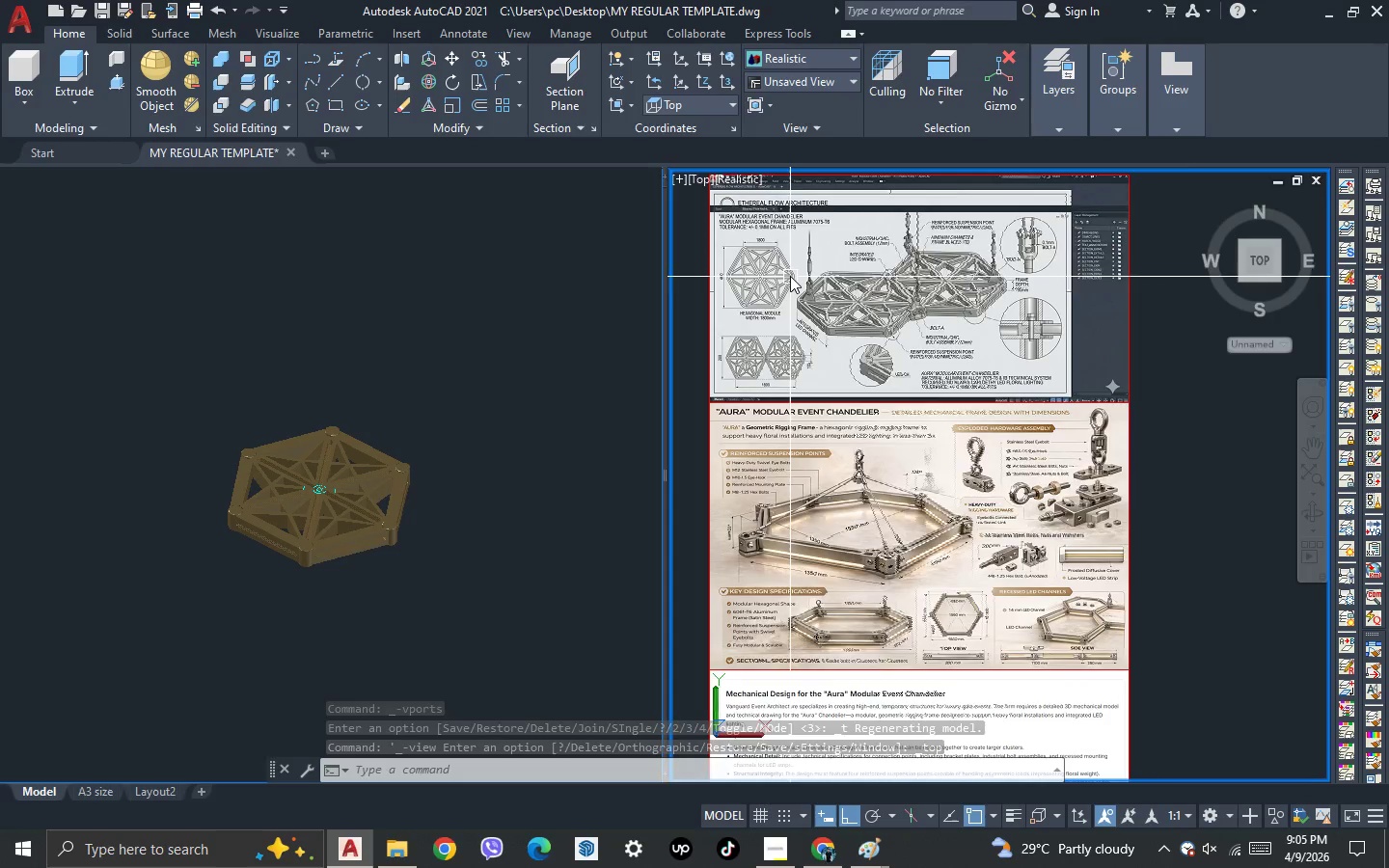 
scroll: coordinate [805, 292], scroll_direction: up, amount: 6.0
 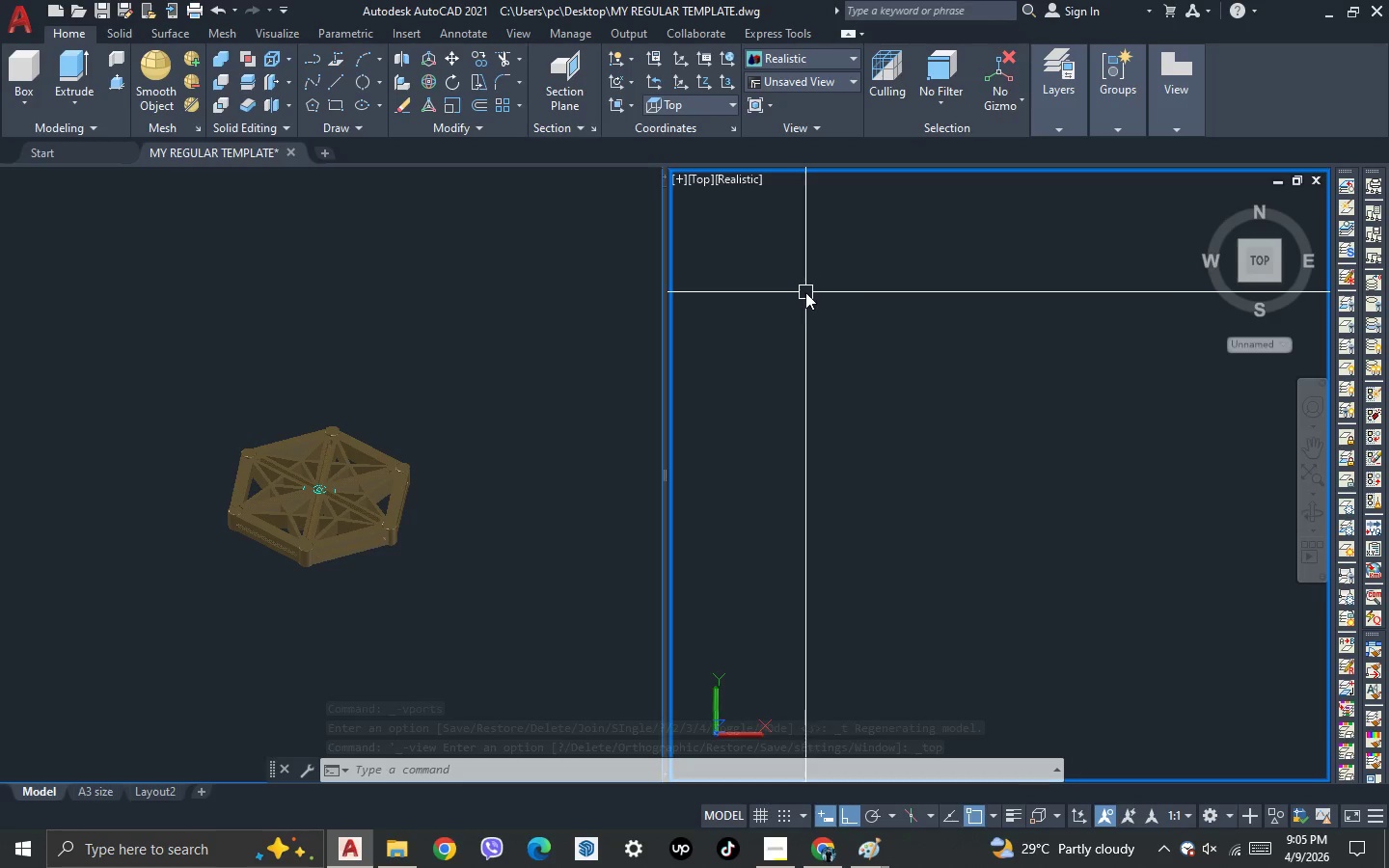 
scroll: coordinate [942, 324], scroll_direction: down, amount: 4.0
 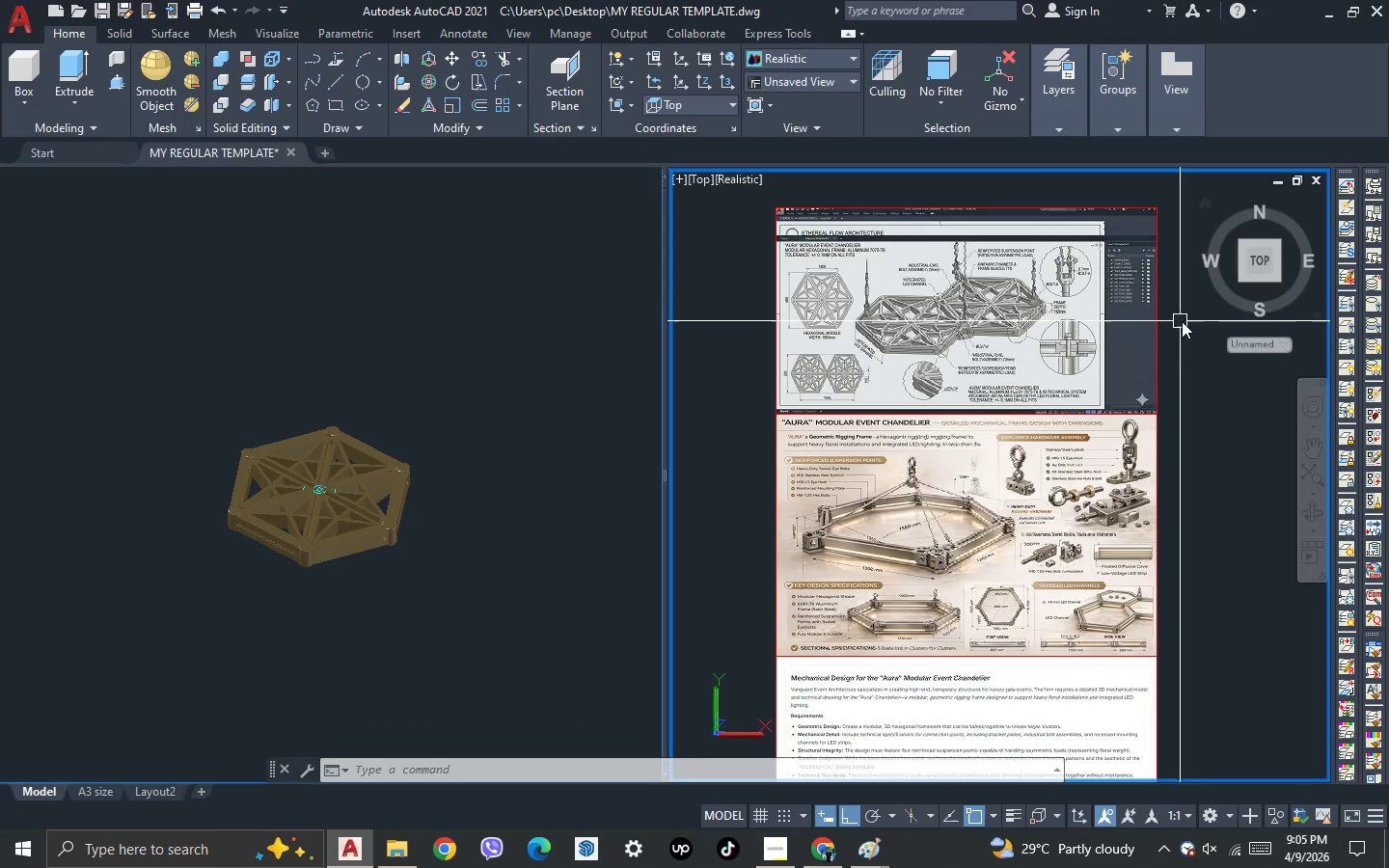 
left_click_drag(start_coordinate=[1199, 323], to_coordinate=[1166, 321])
 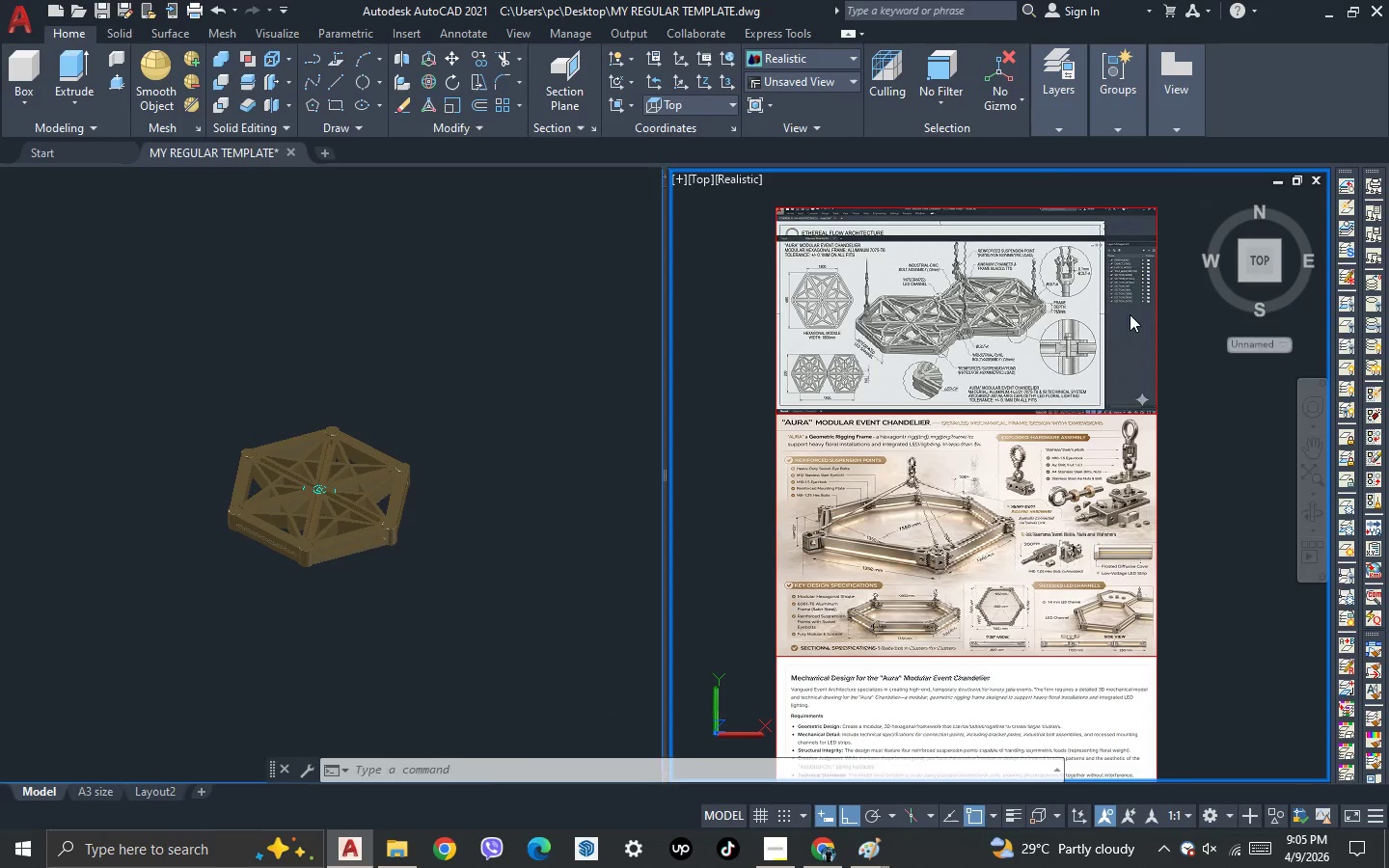 
double_click([1130, 314])
 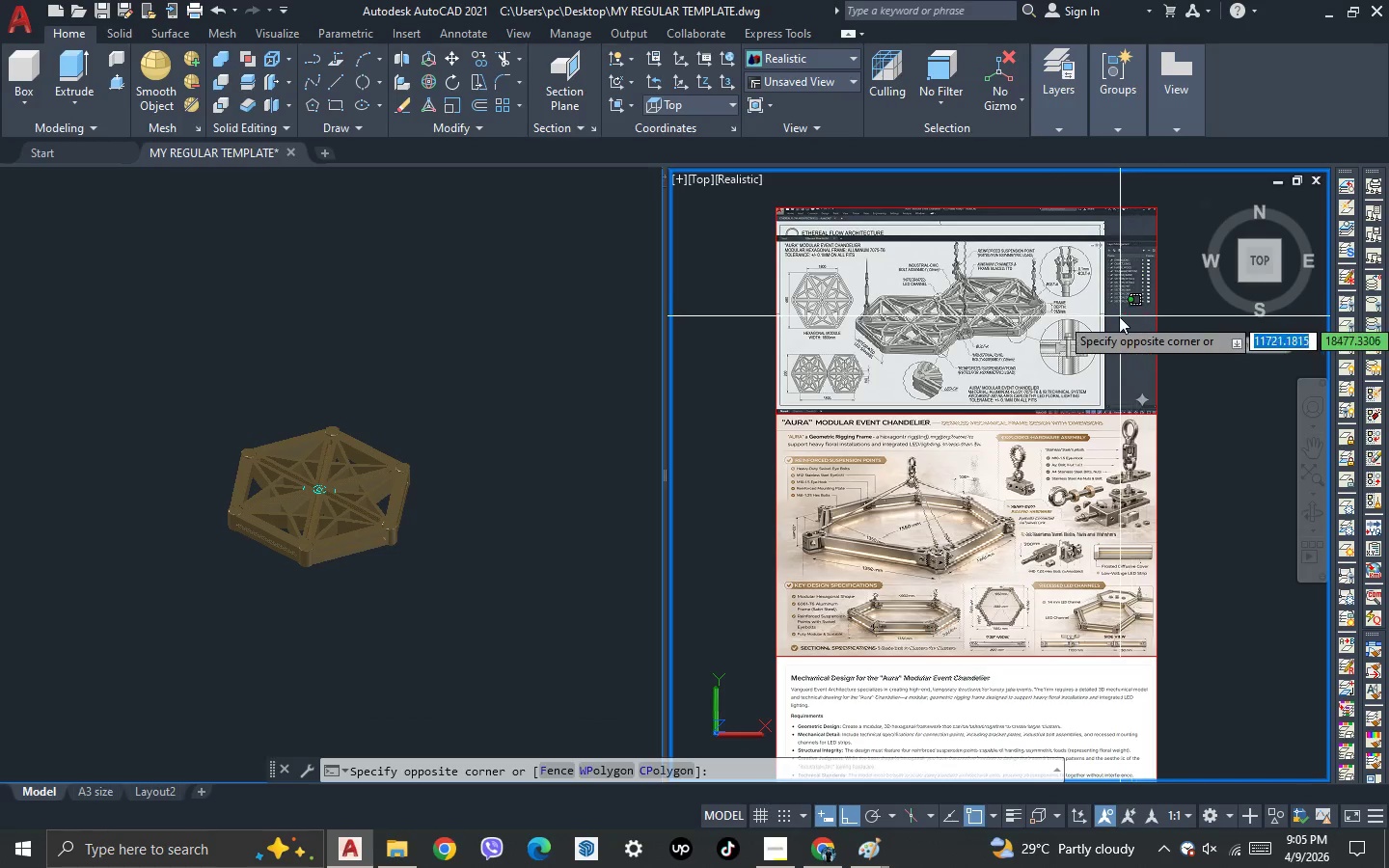 
left_click([1117, 316])
 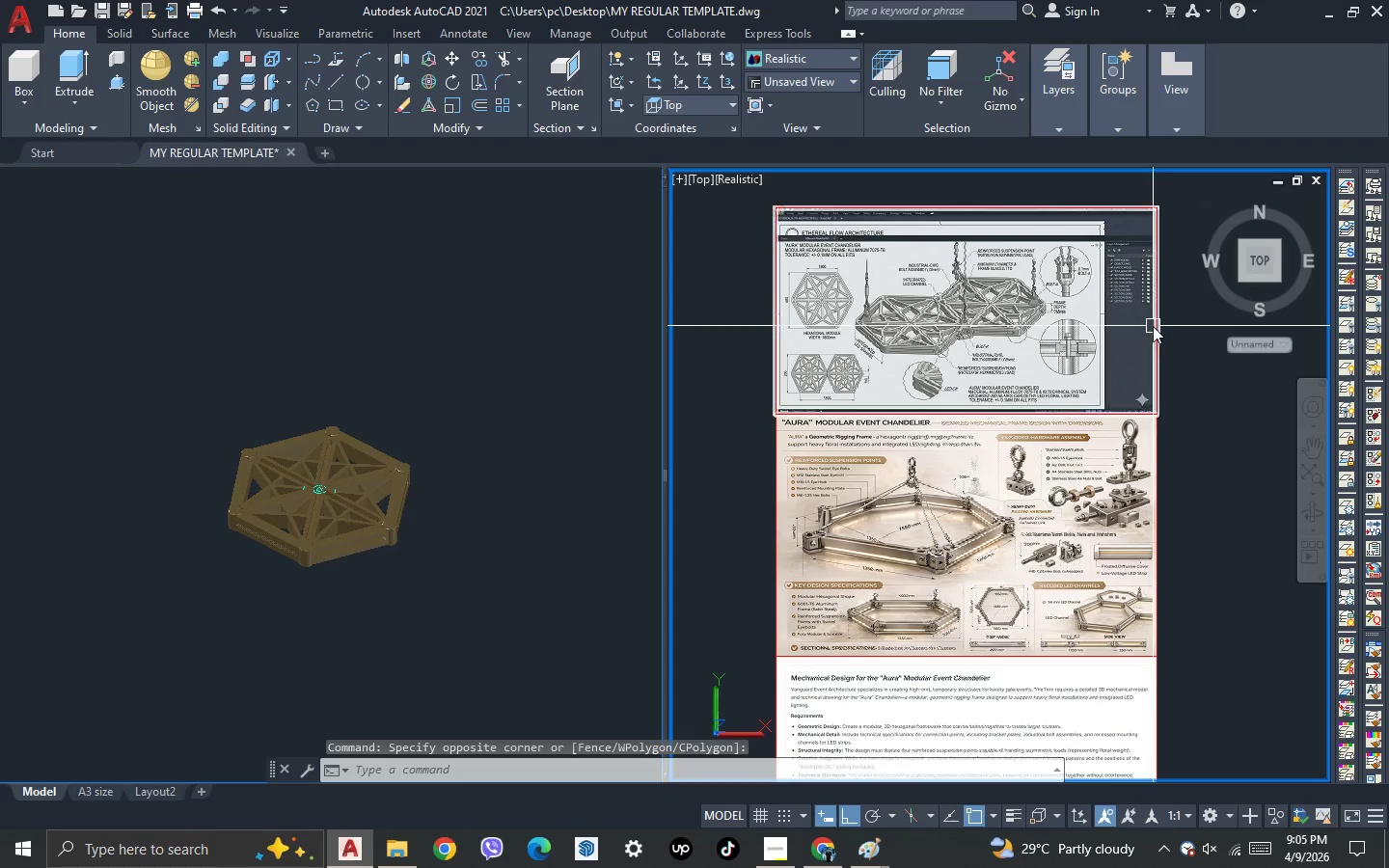 
left_click([1153, 326])
 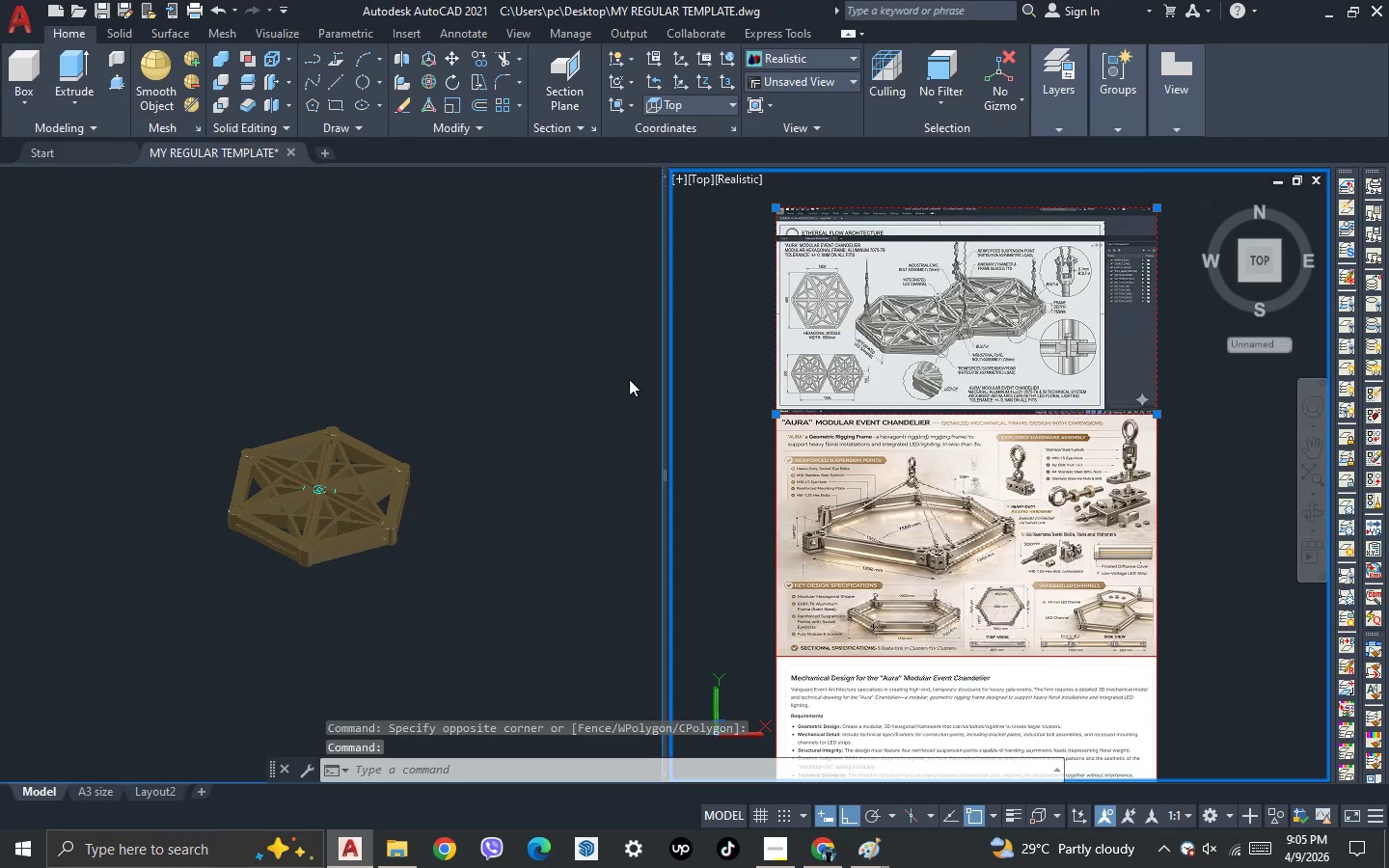 
left_click([620, 383])
 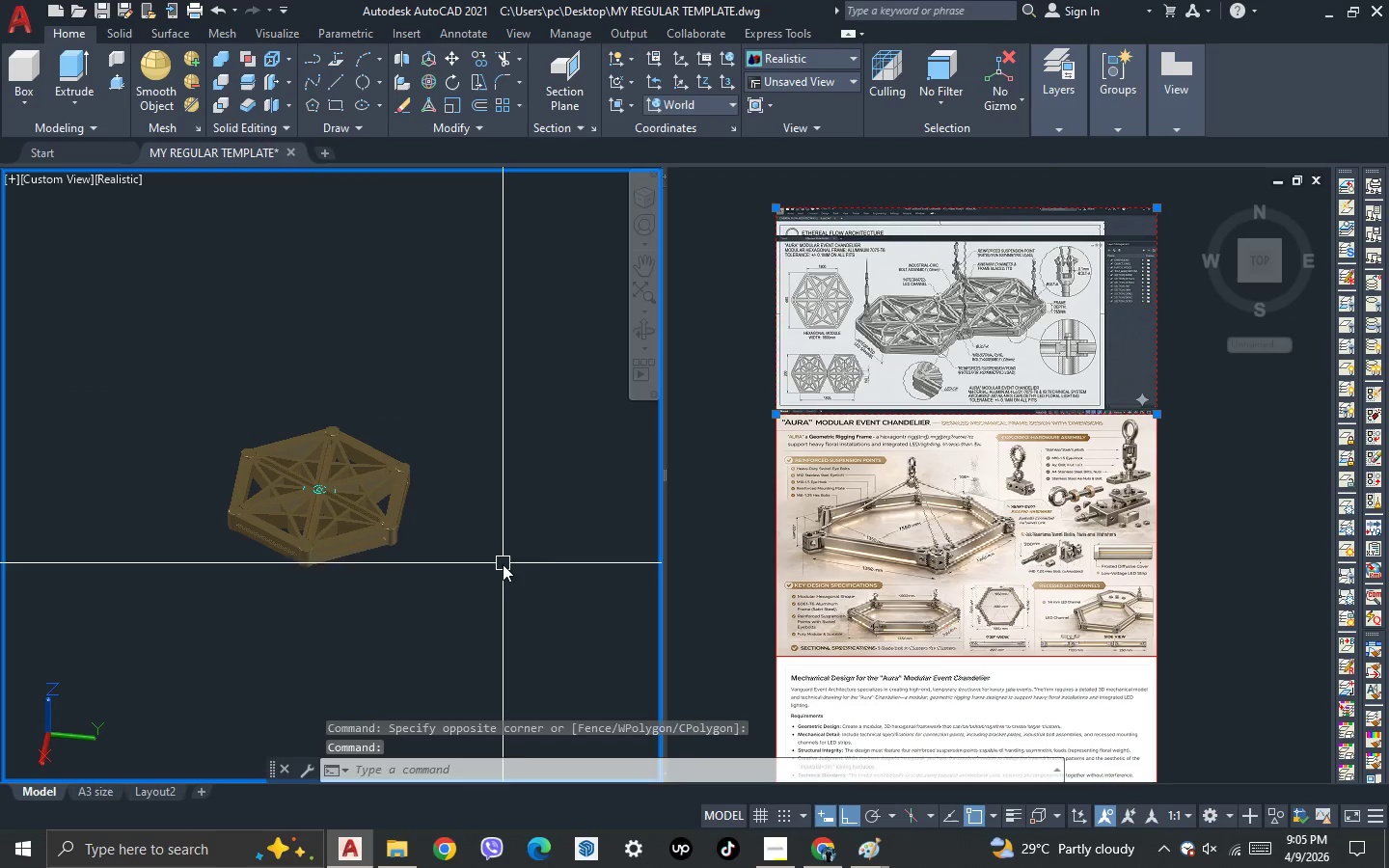 
left_click_drag(start_coordinate=[500, 569], to_coordinate=[481, 562])
 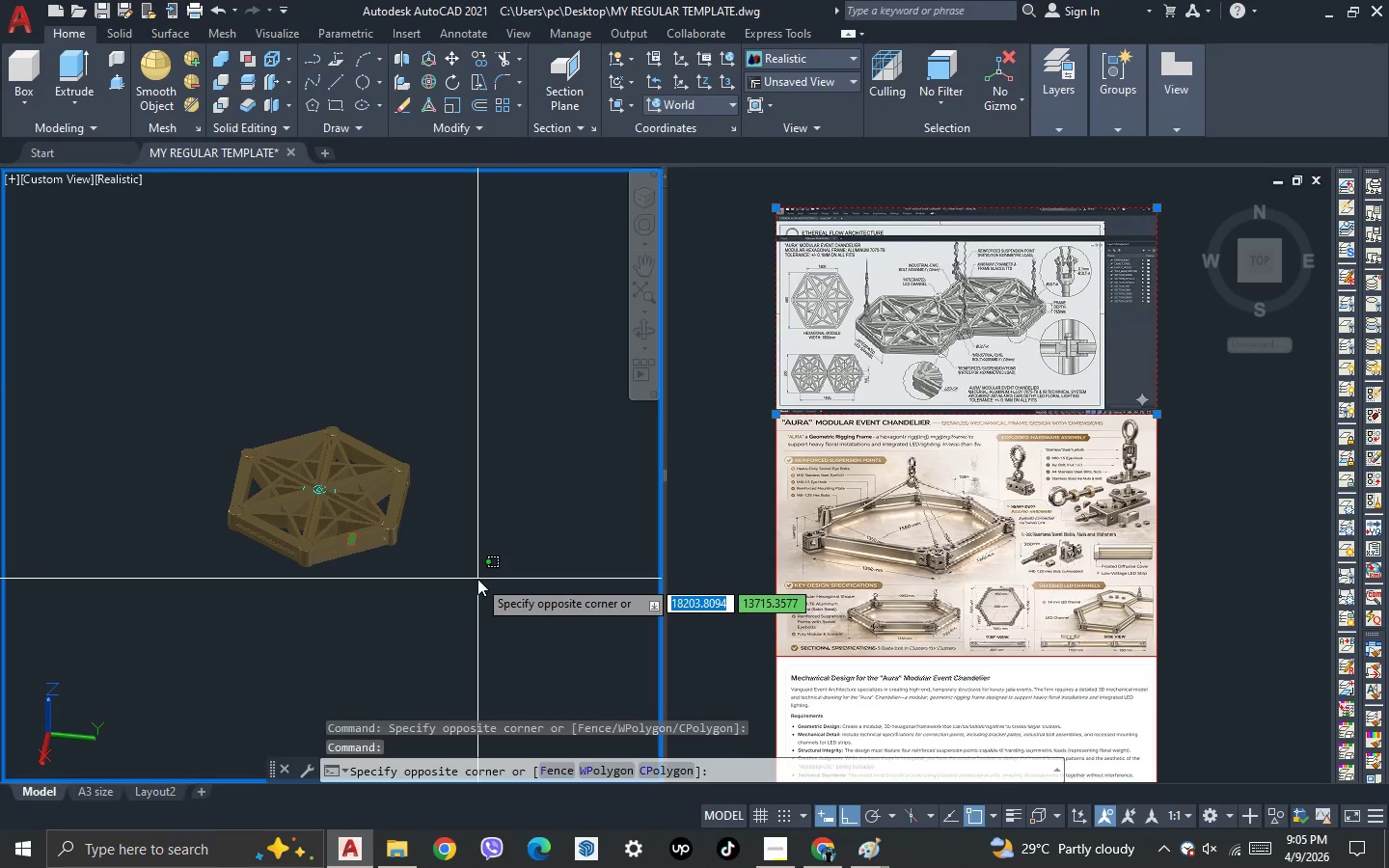 
key(Escape)
 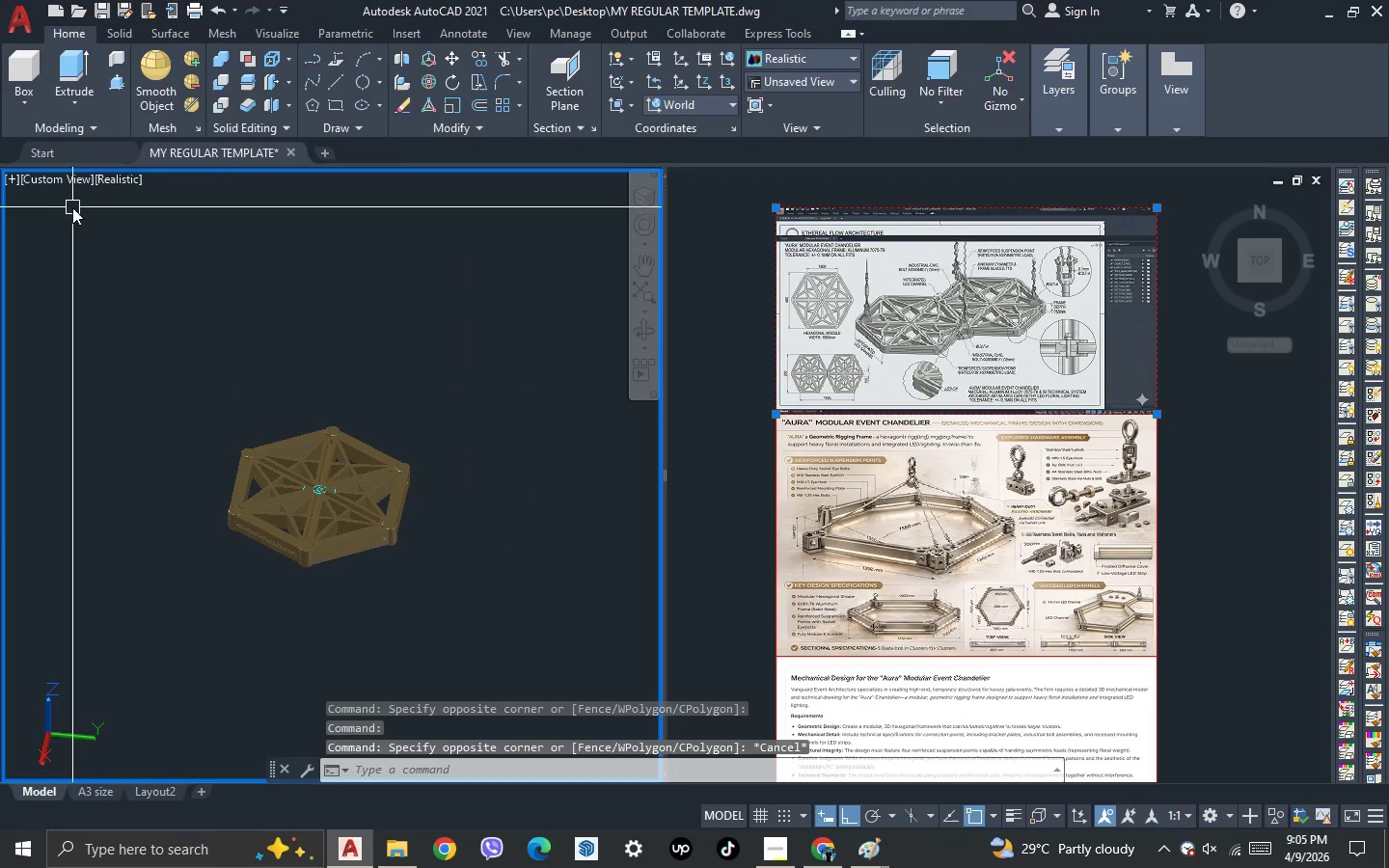 
left_click([61, 183])
 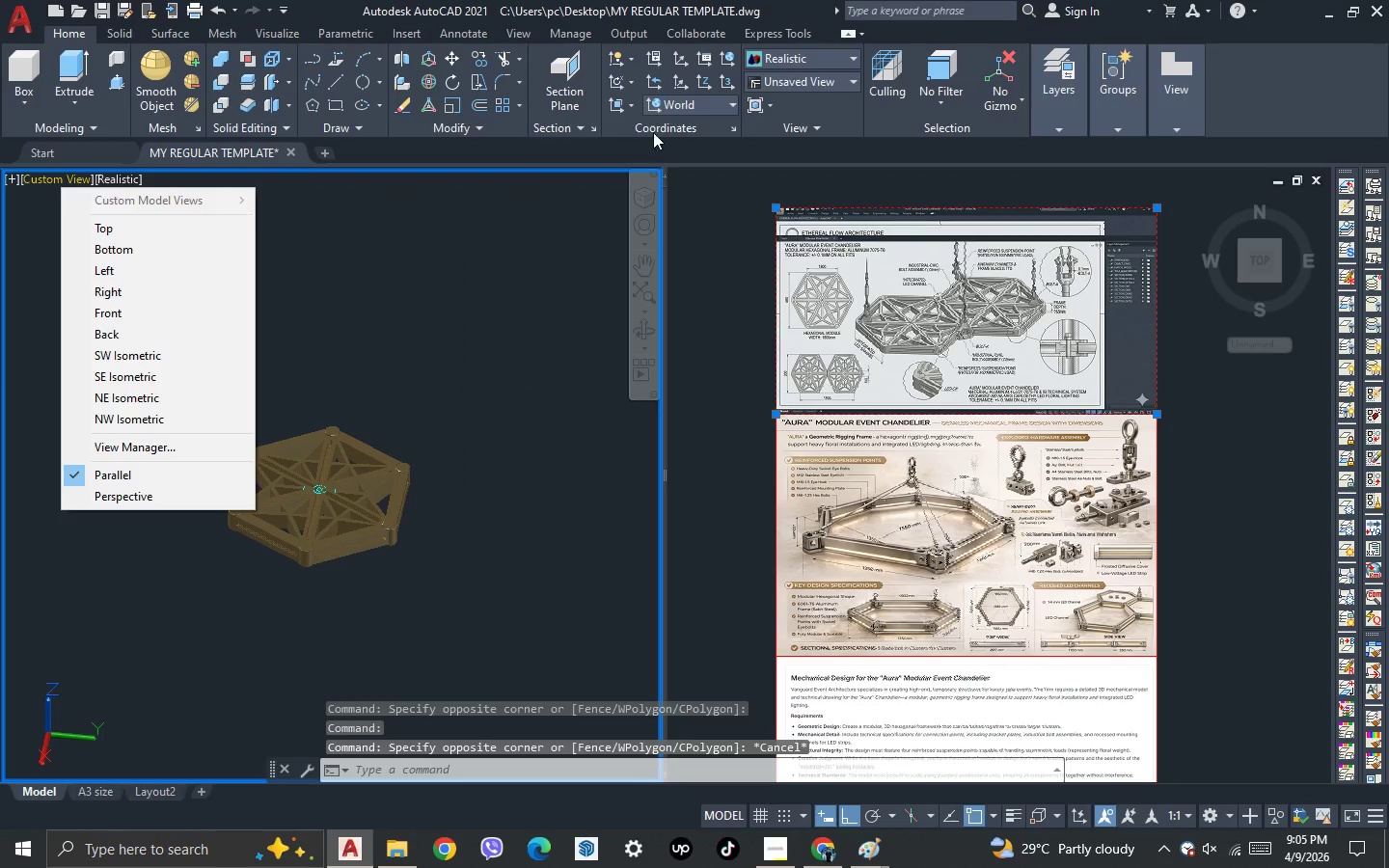 
left_click([676, 103])
 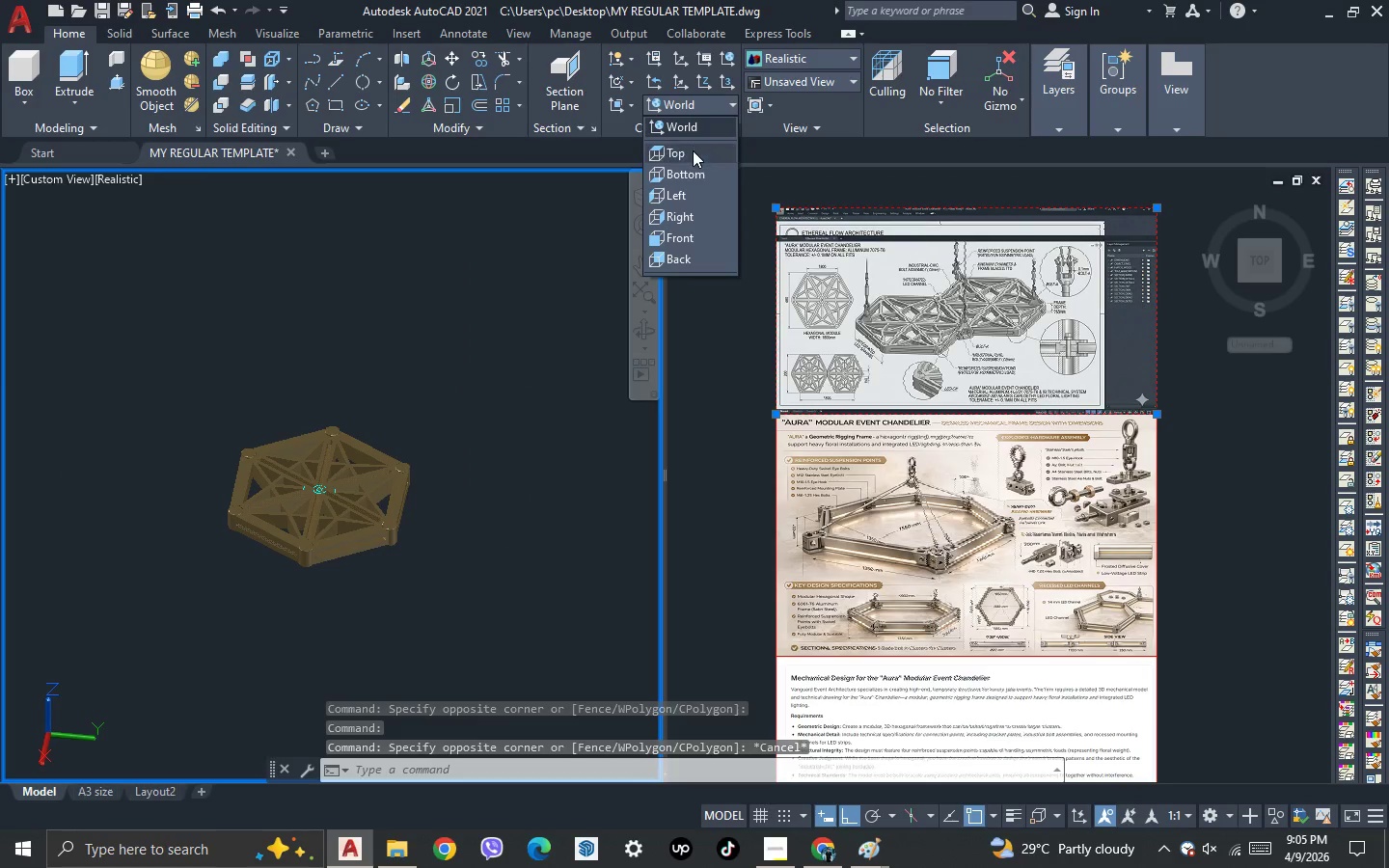 
left_click([692, 156])
 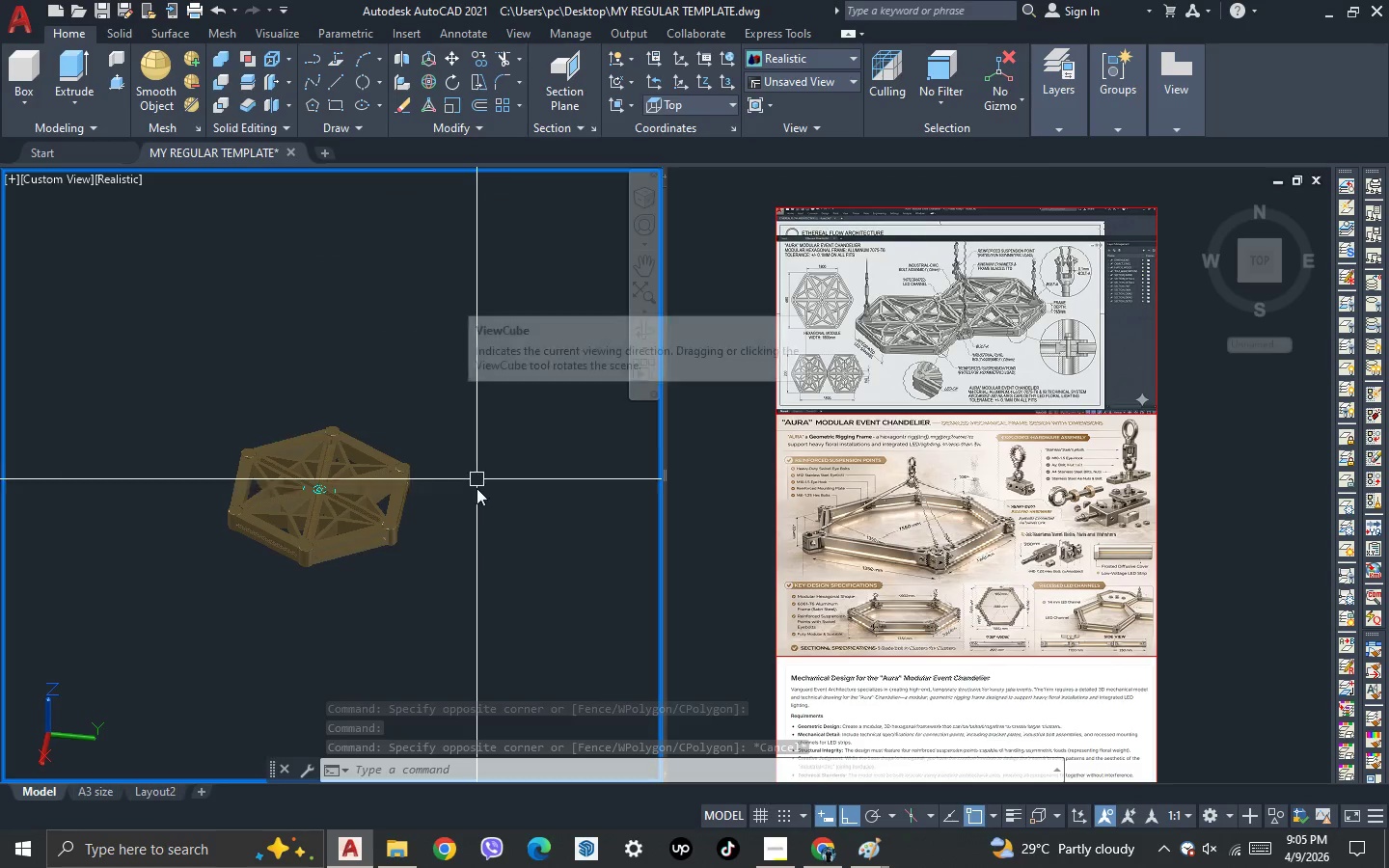 
left_click_drag(start_coordinate=[483, 583], to_coordinate=[447, 563])
 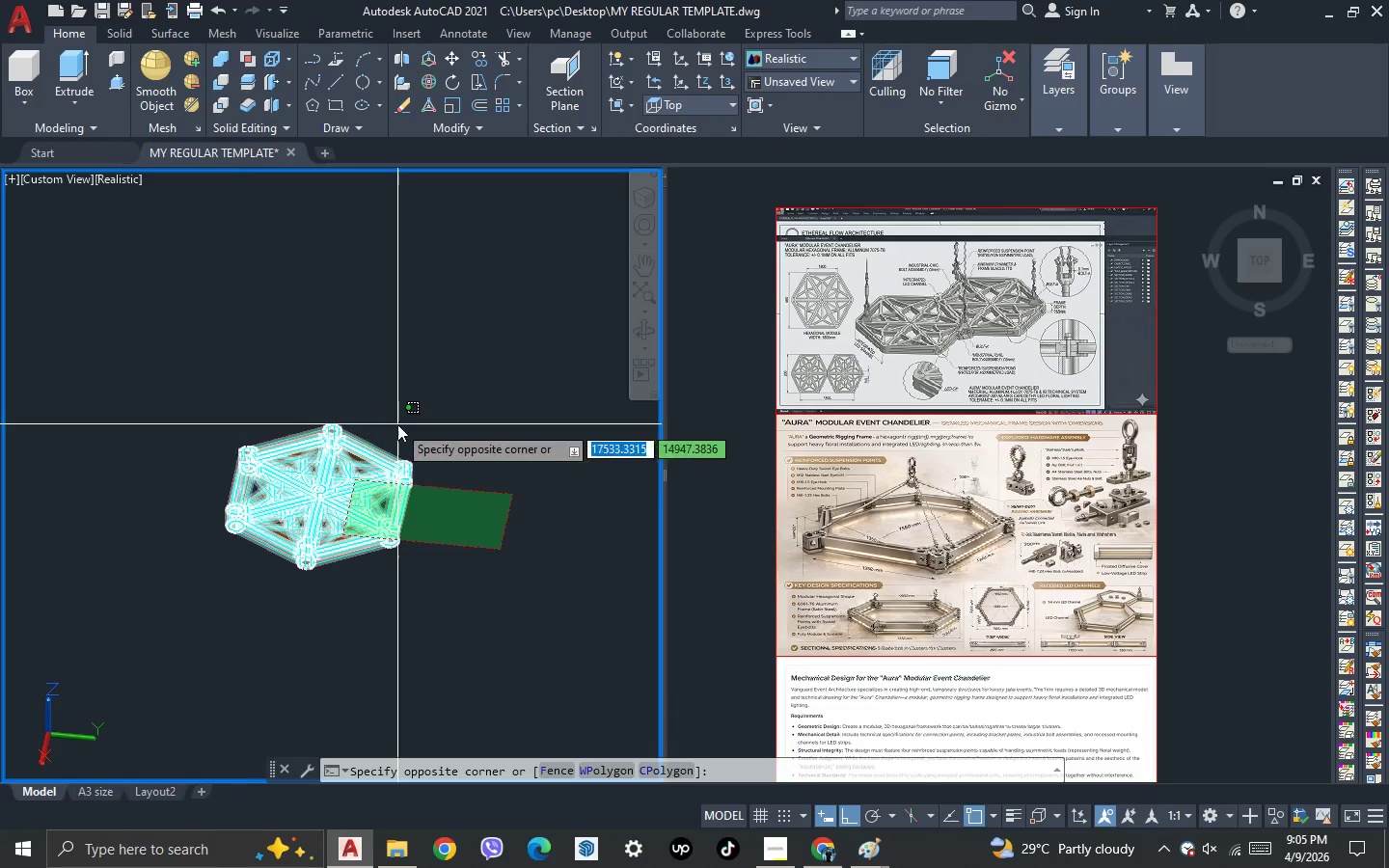 
key(Escape)
 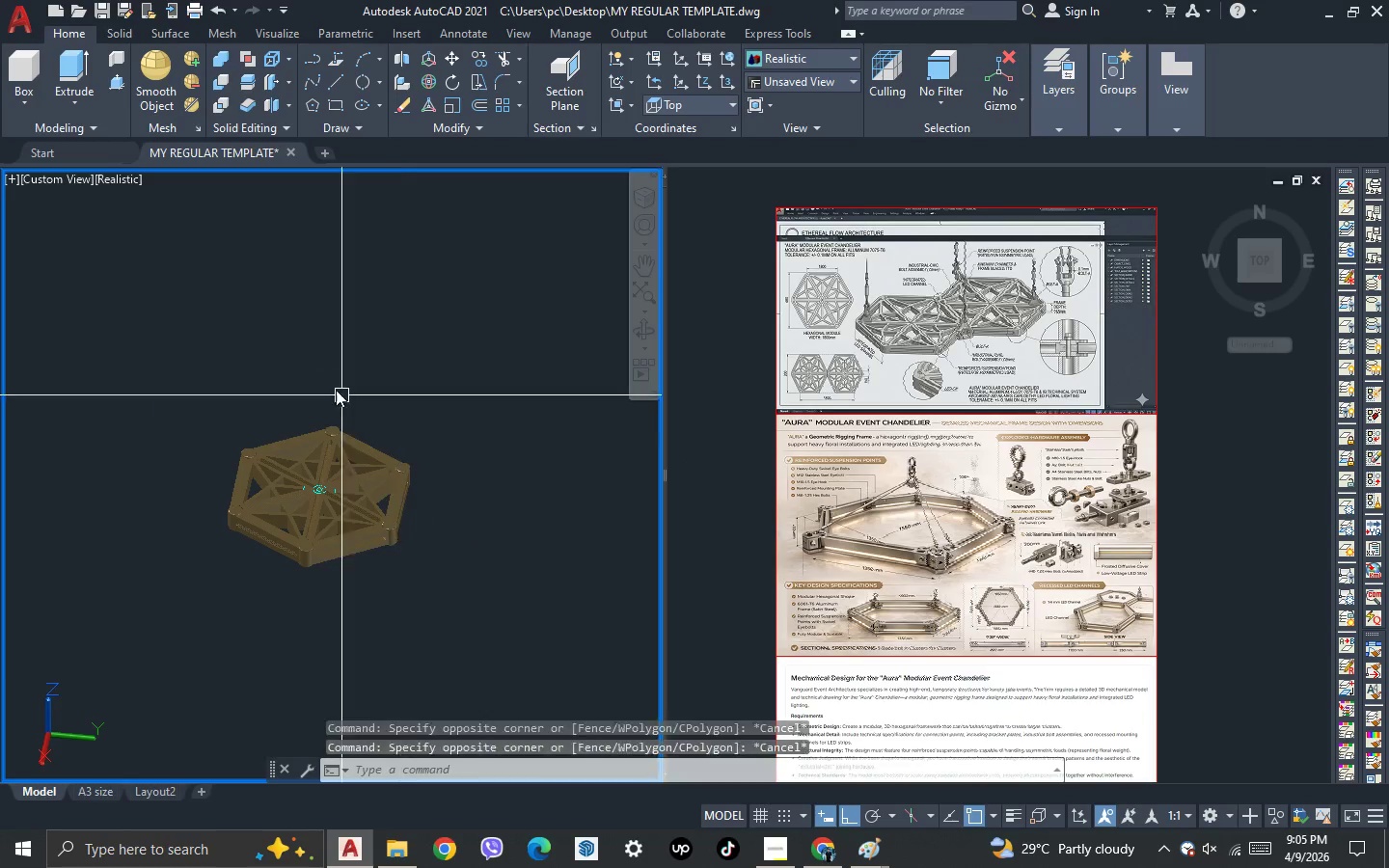 
key(Escape)
 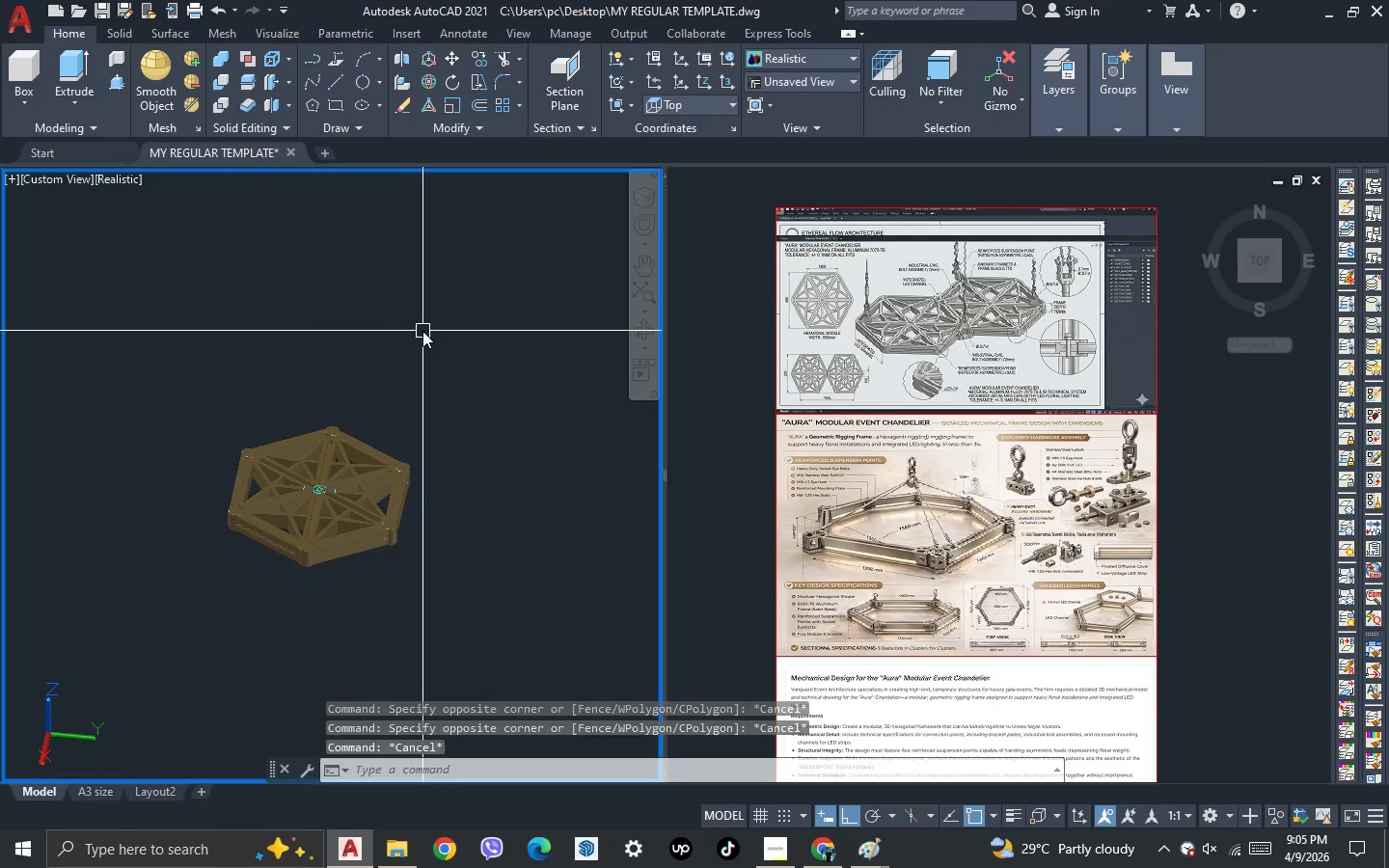 
left_click([422, 331])
 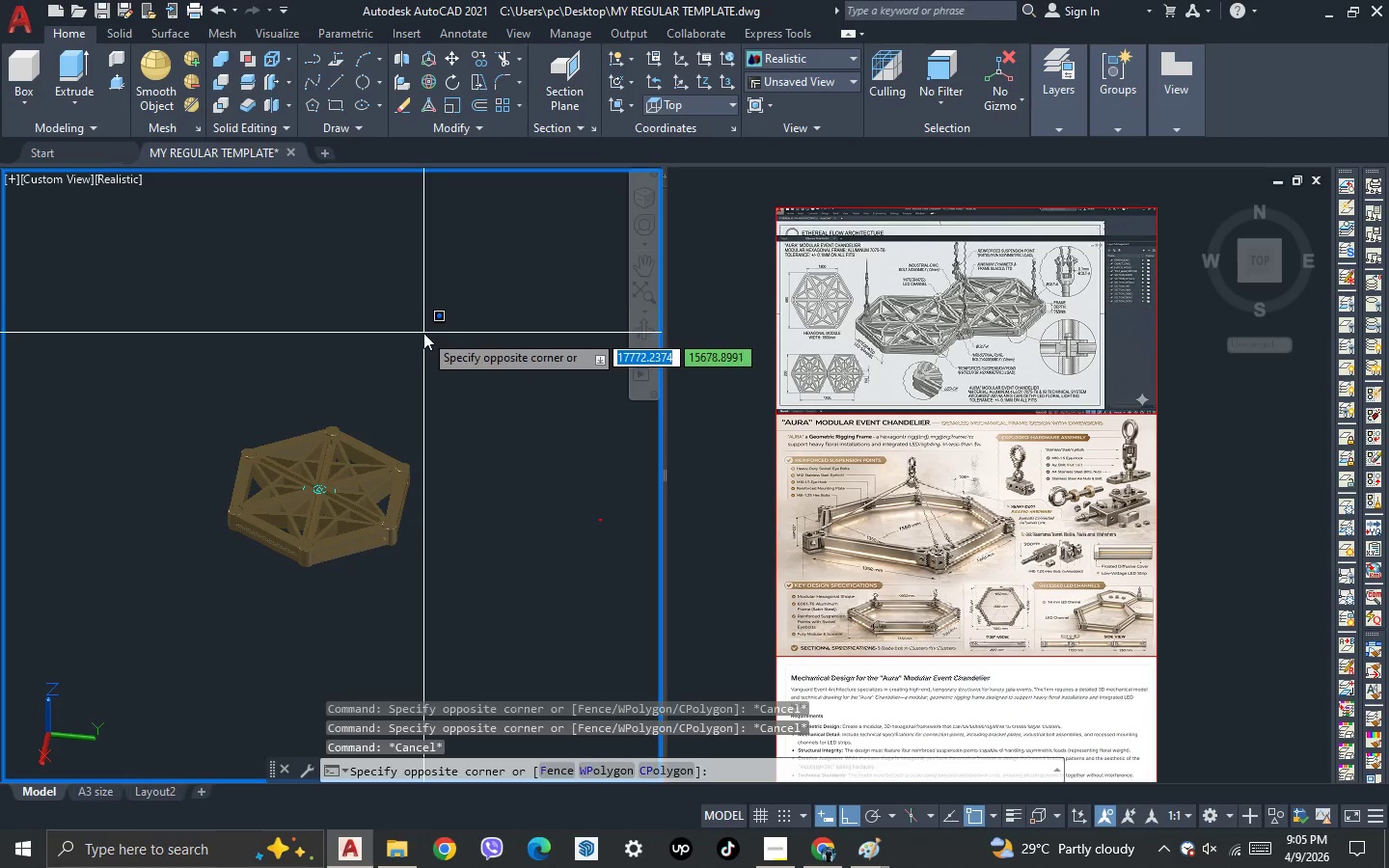 
key(Escape)
 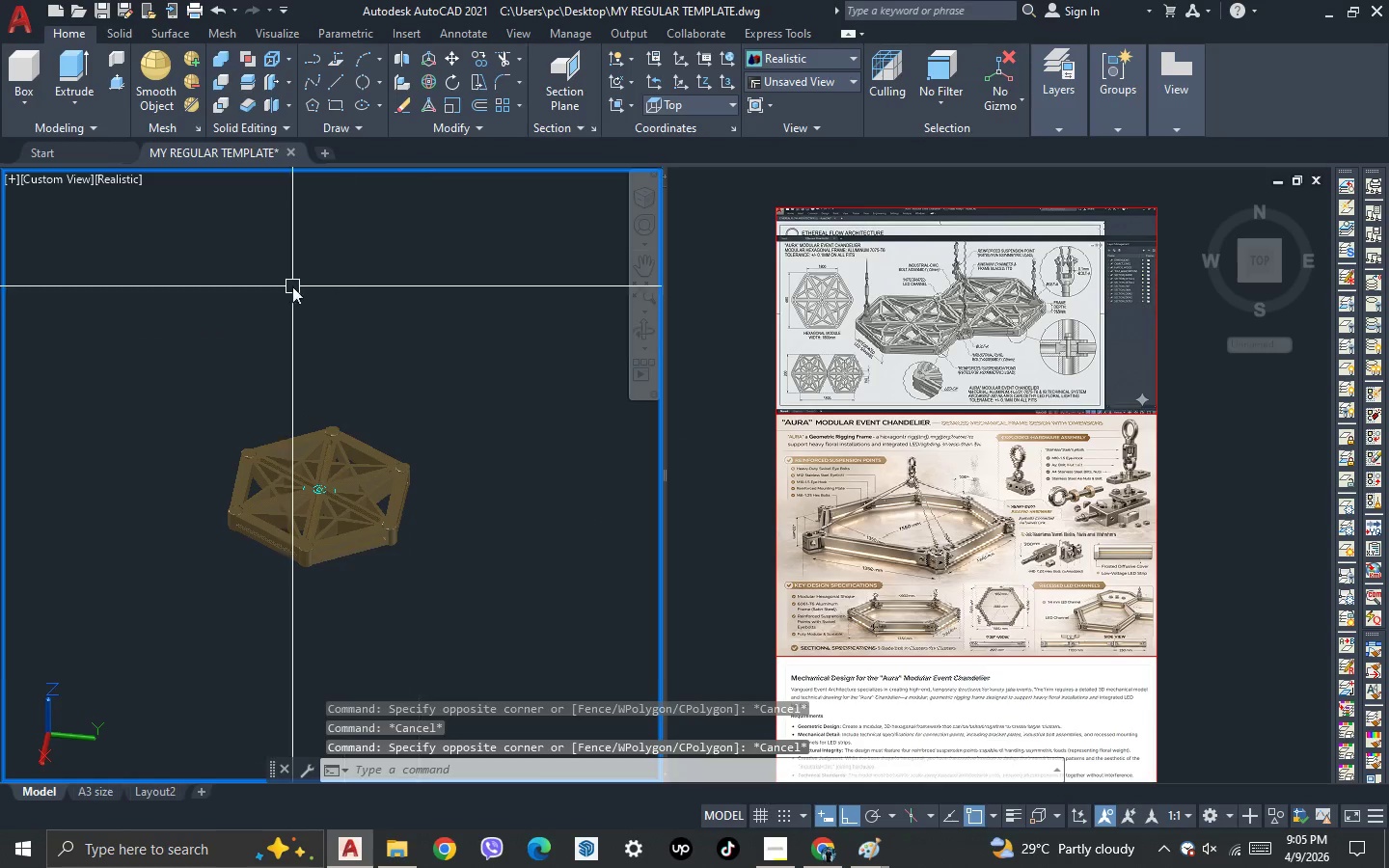 
key(Escape)
 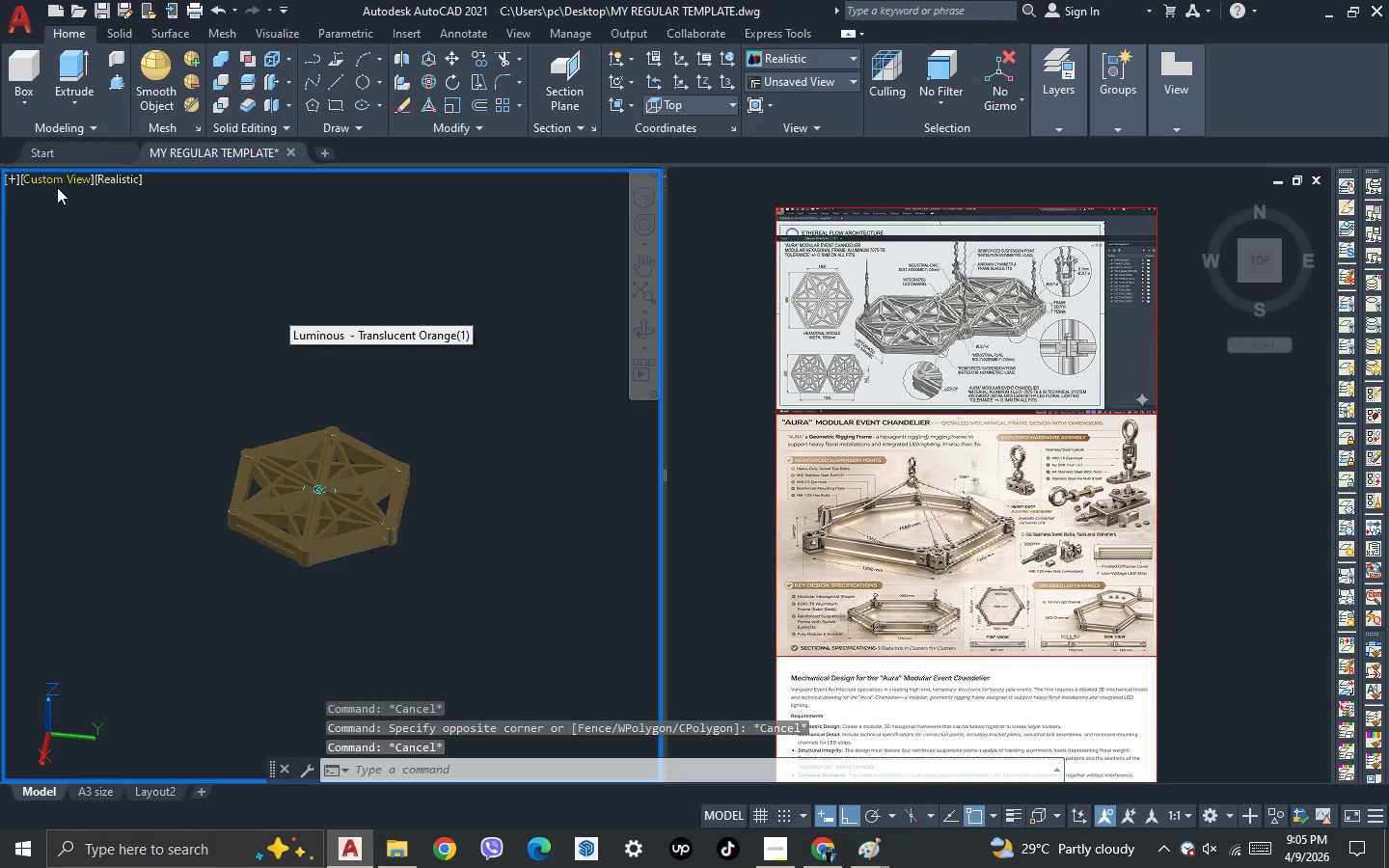 
left_click([57, 186])
 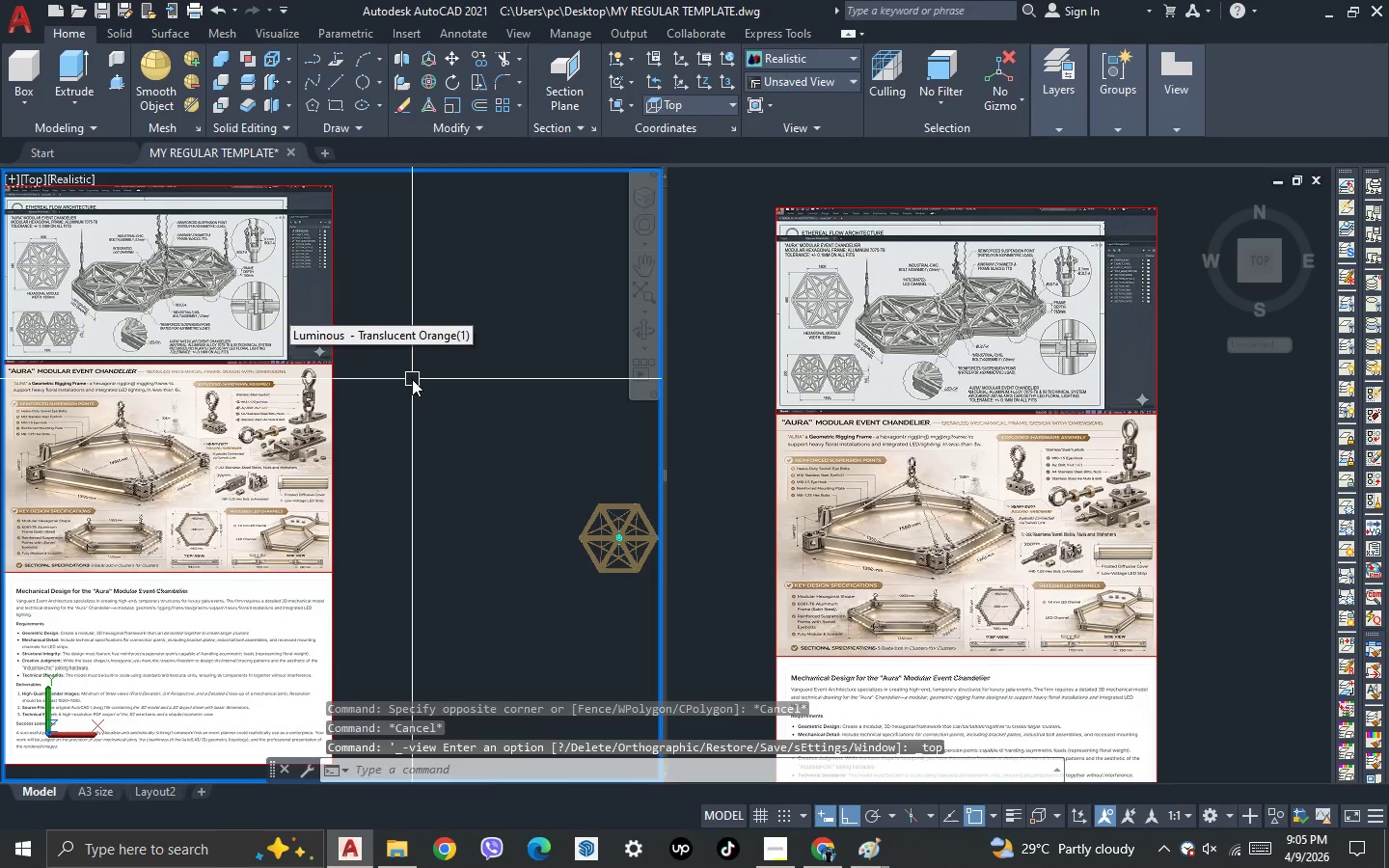 
left_click([413, 379])
 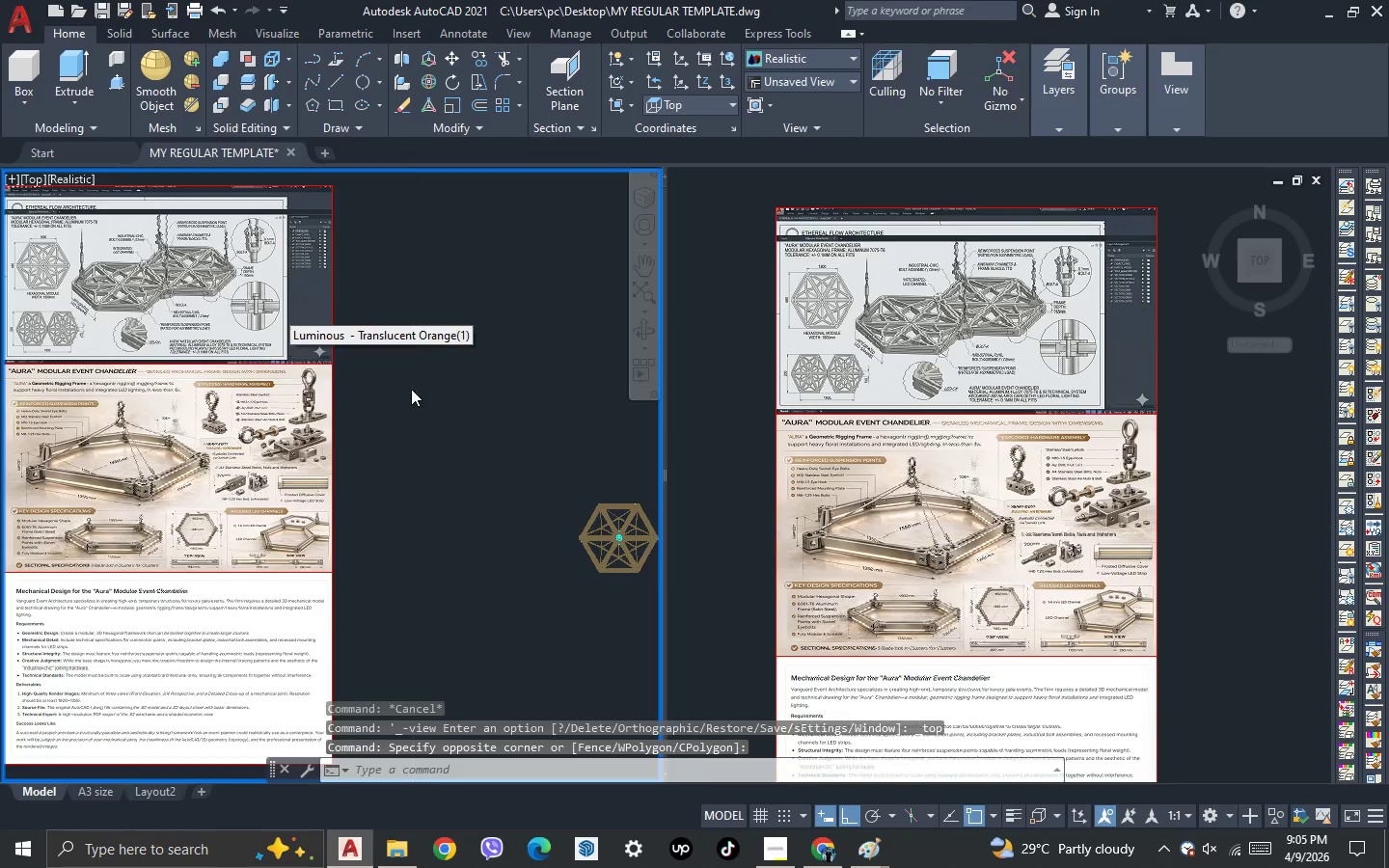 
left_click_drag(start_coordinate=[598, 518], to_coordinate=[576, 489])
 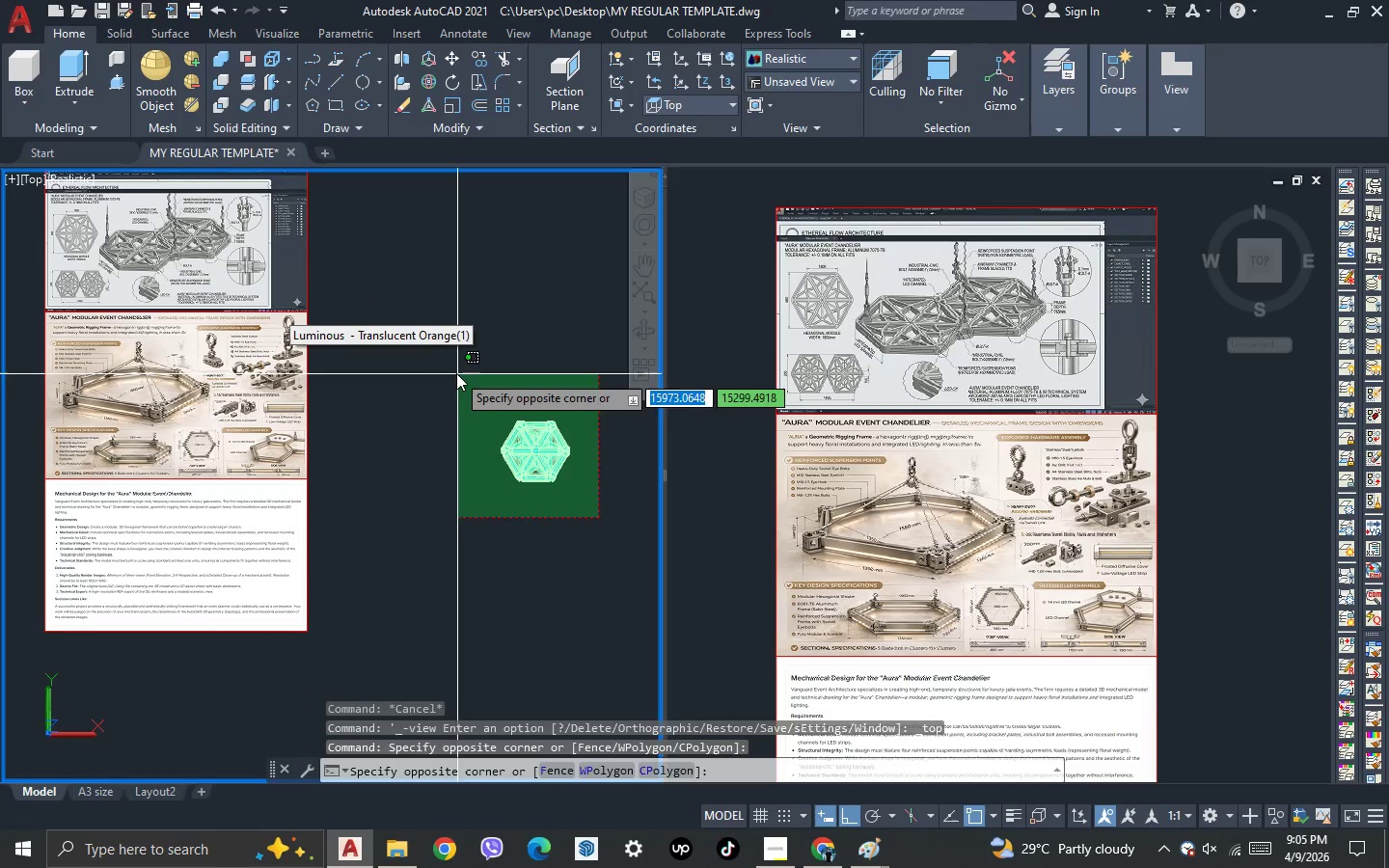 
scroll: coordinate [451, 441], scroll_direction: down, amount: 1.0
 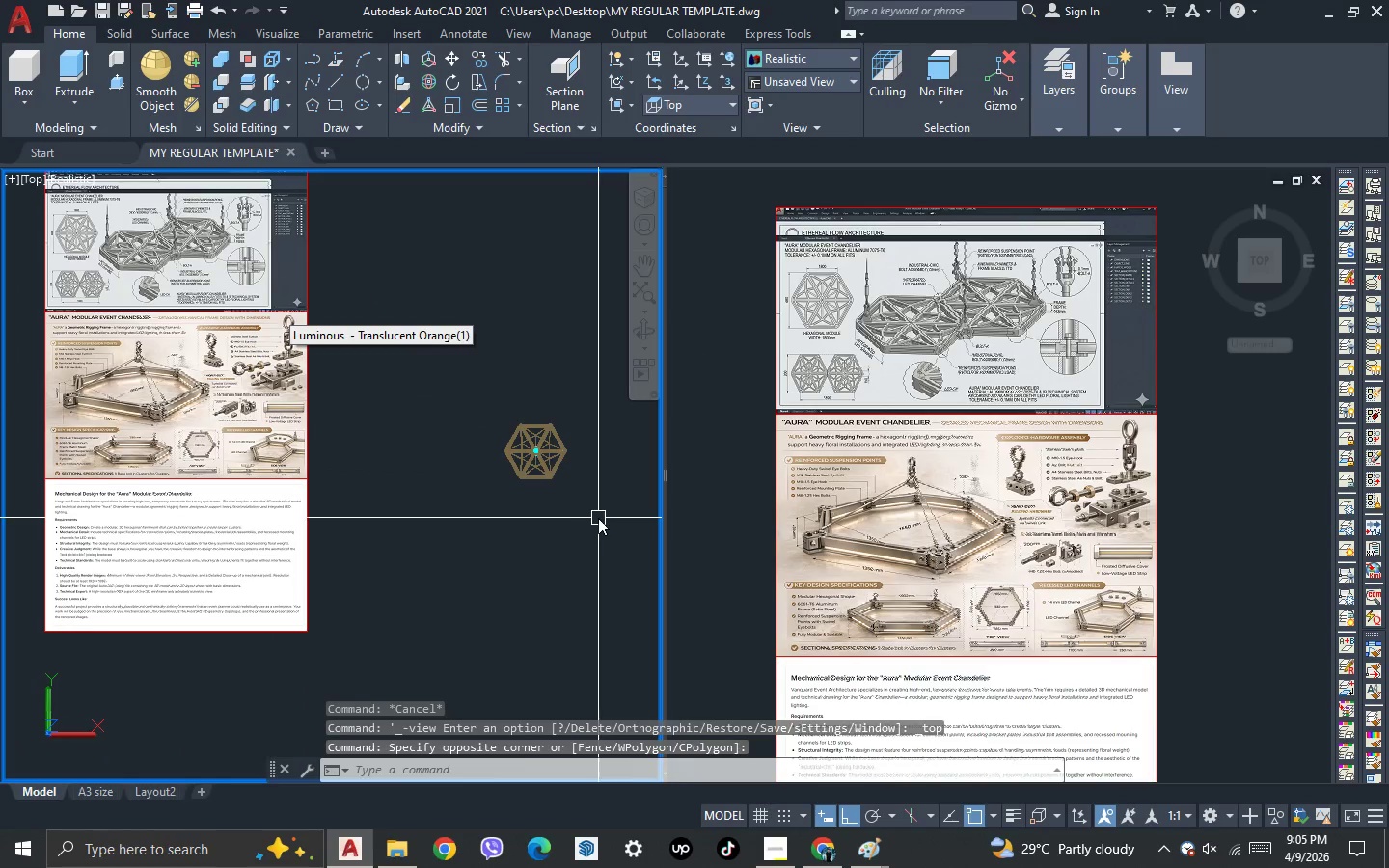 
left_click([456, 373])
 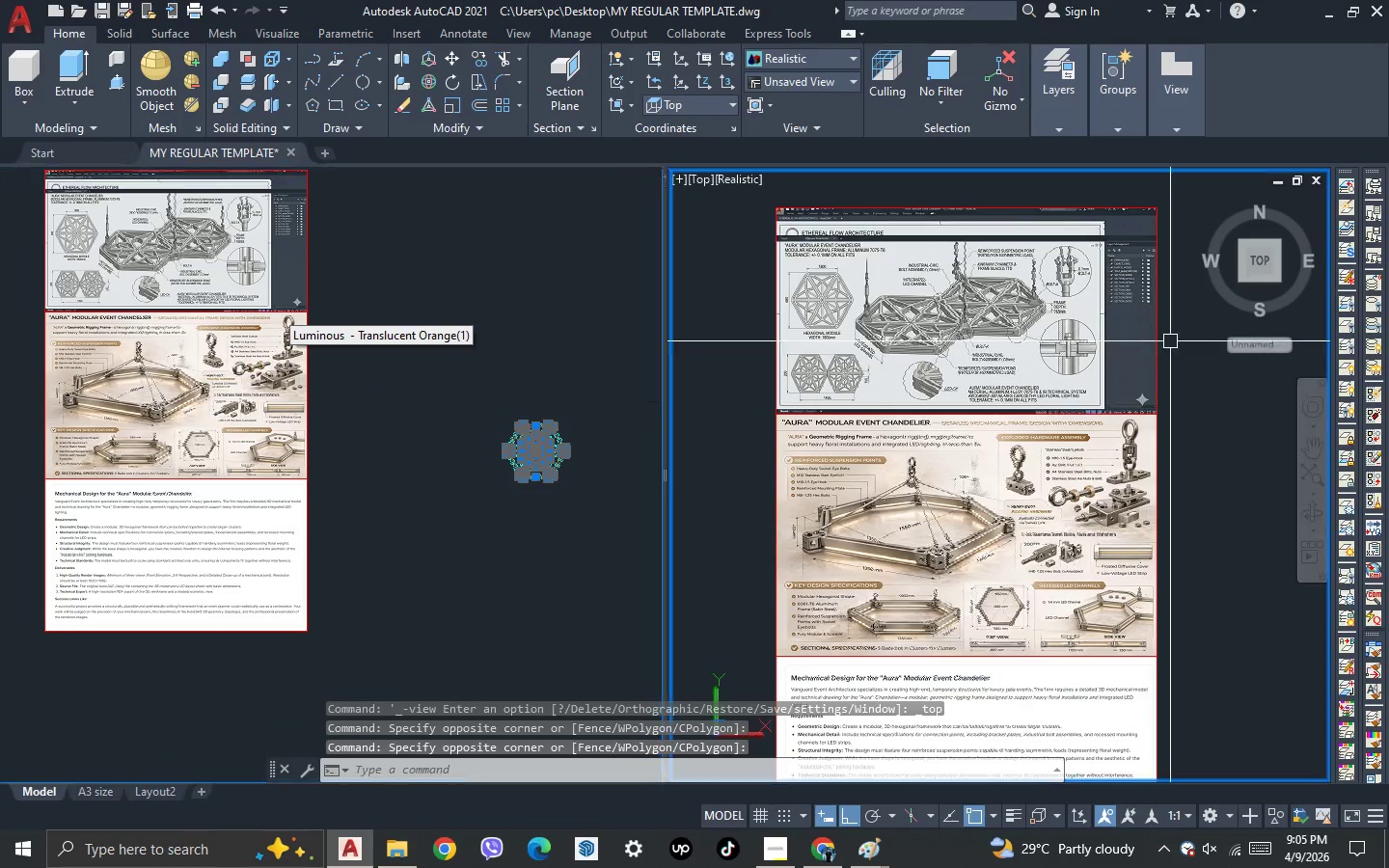 
double_click([1190, 345])
 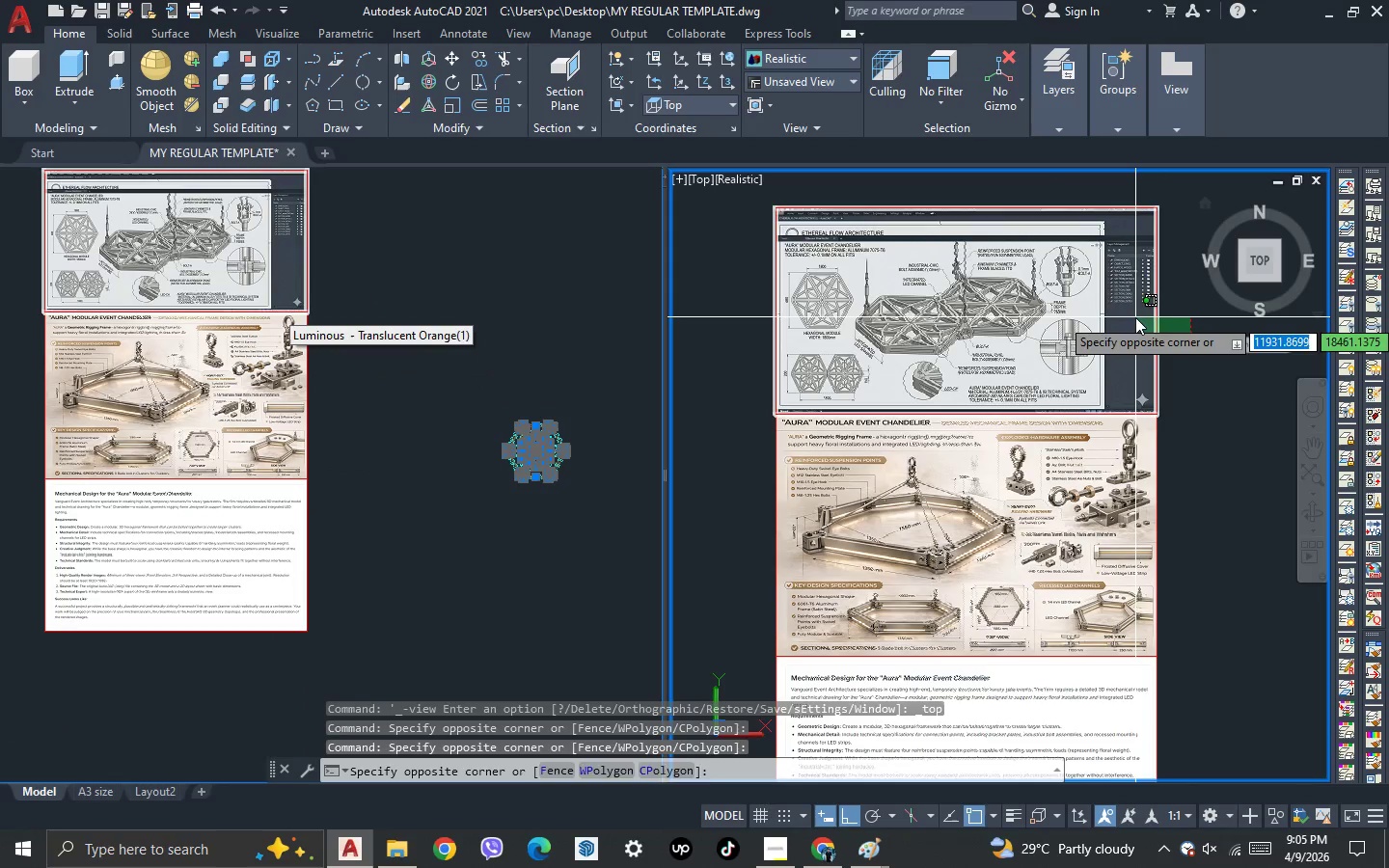 
triple_click([1135, 317])
 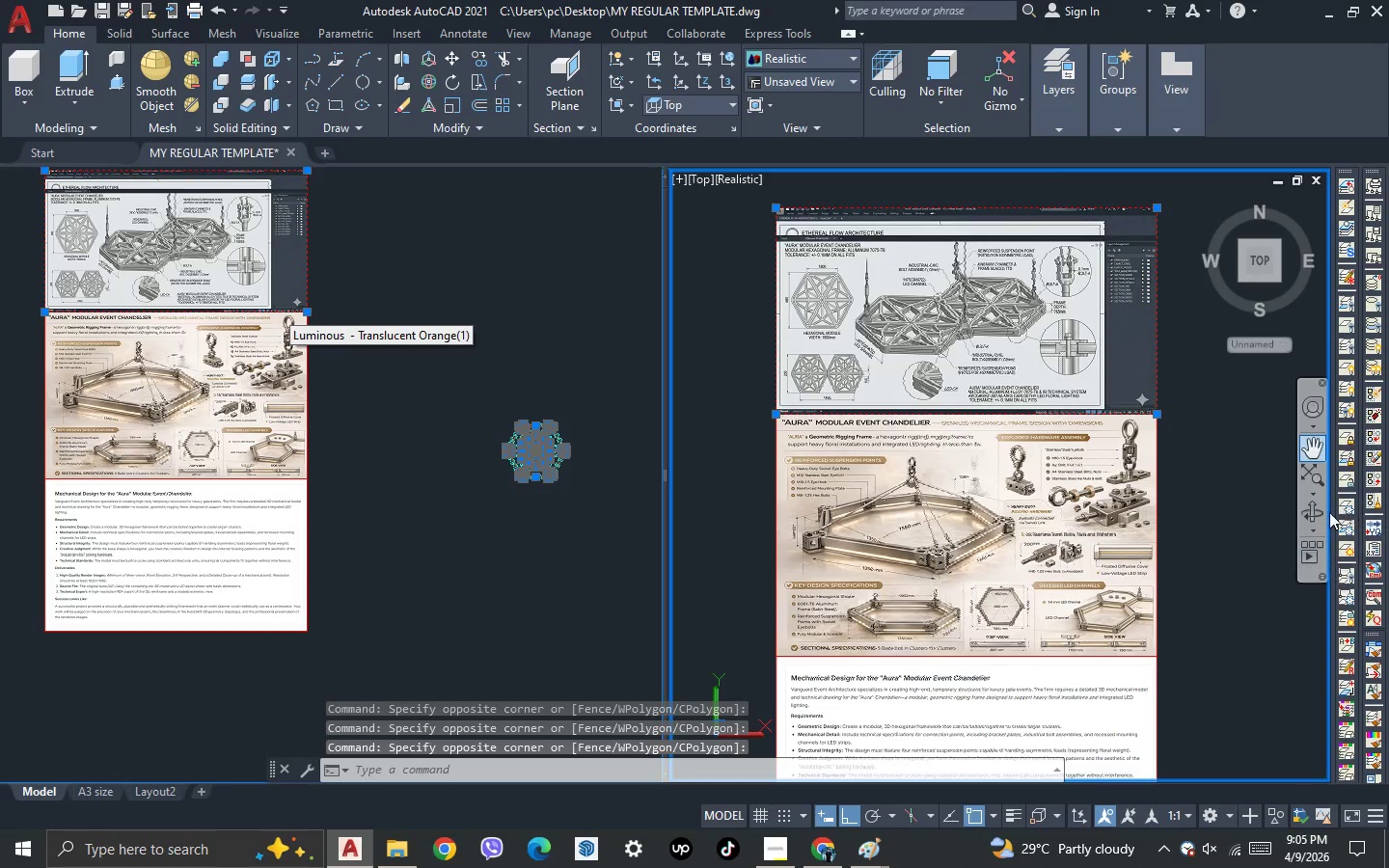 
left_click([1312, 514])
 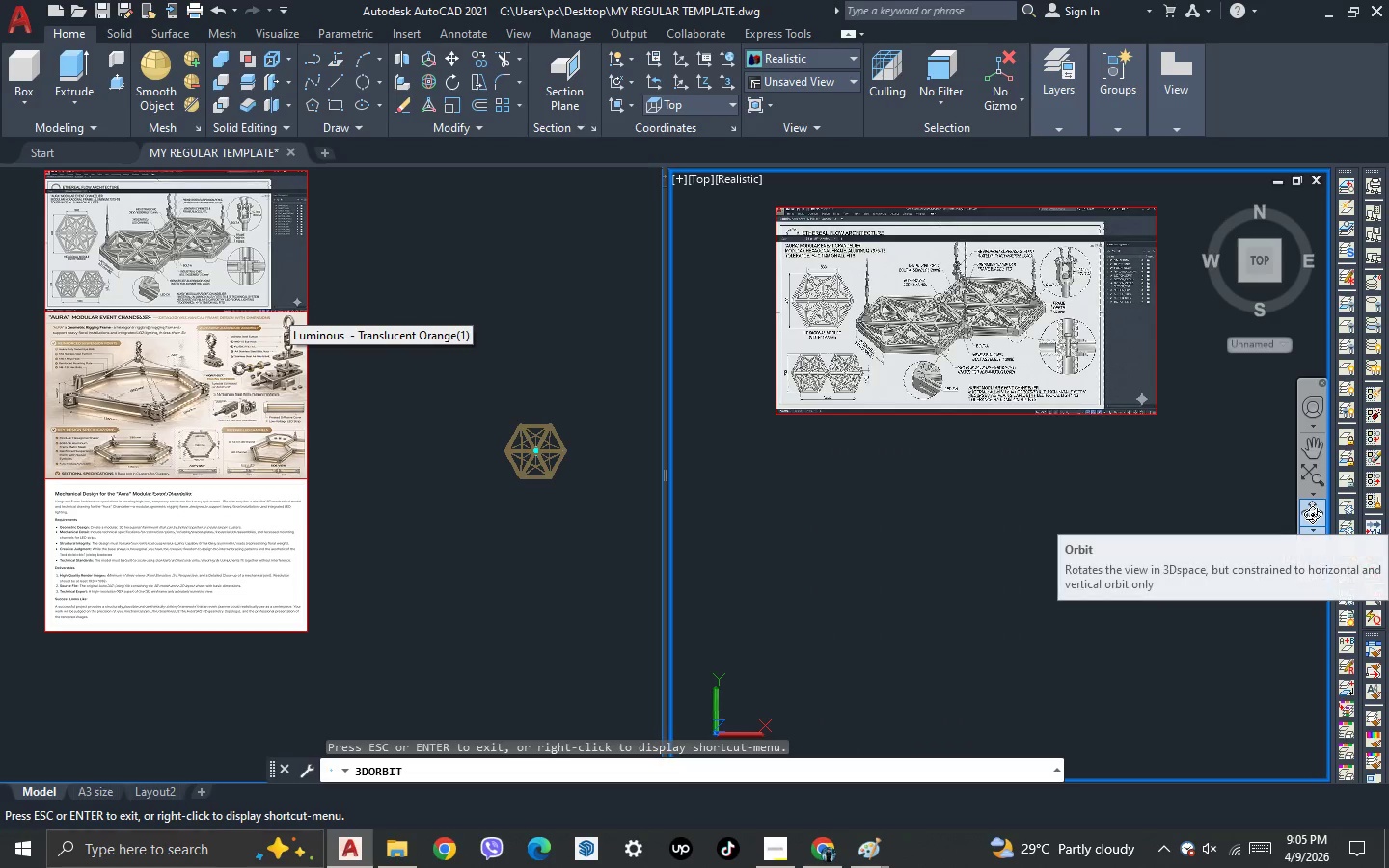 
key(Escape)
 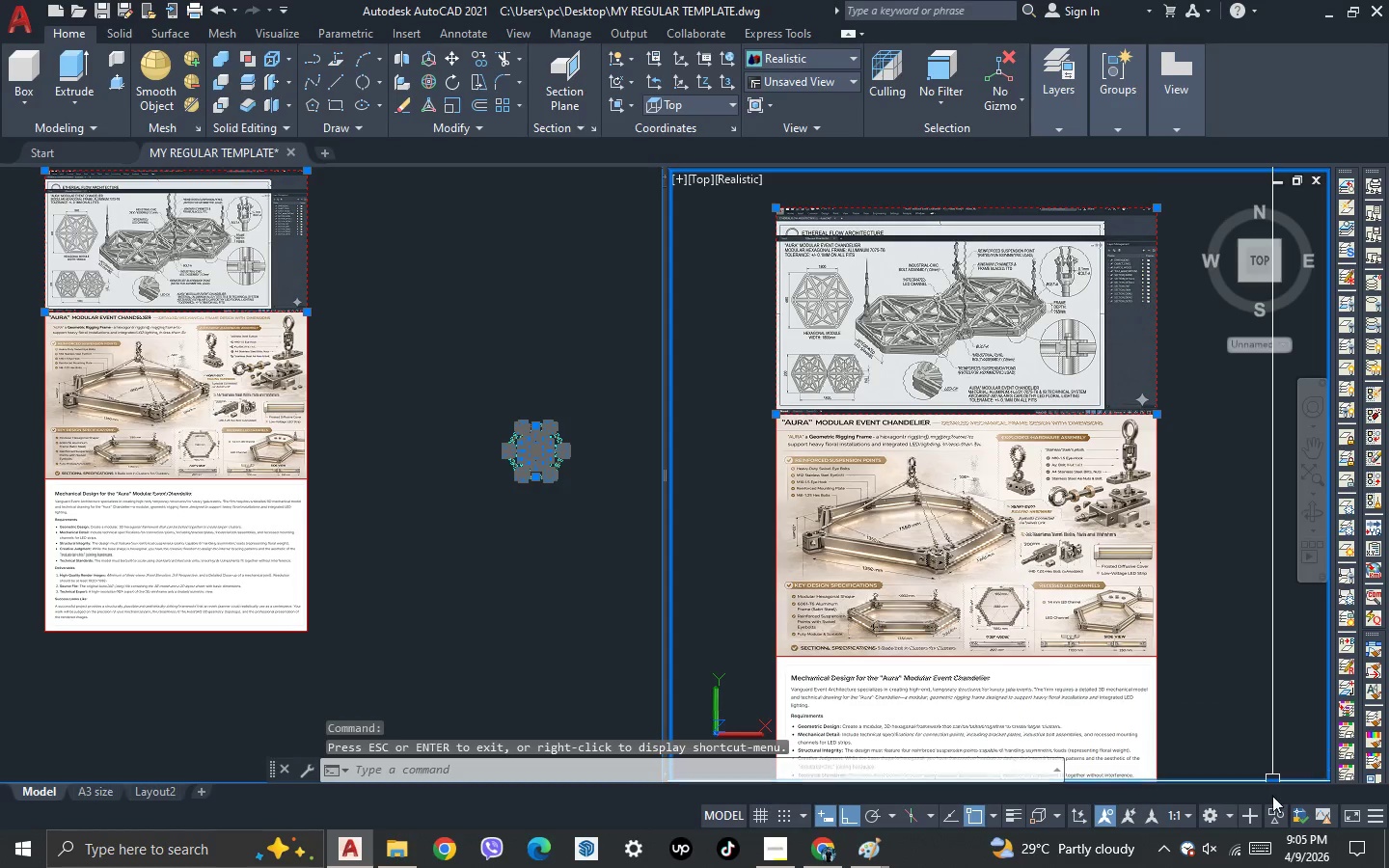 
left_click([1276, 818])
 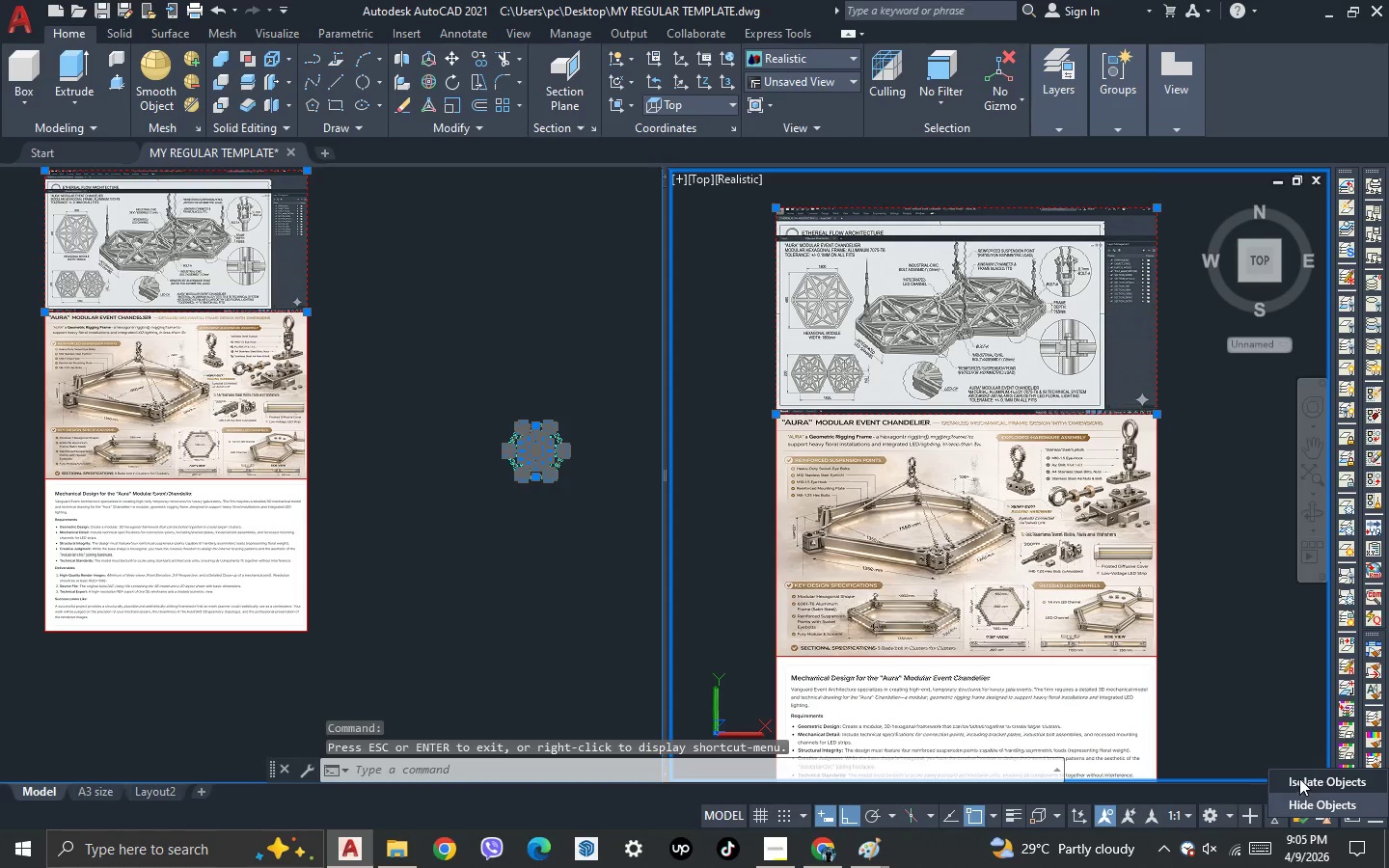 
left_click([1300, 777])
 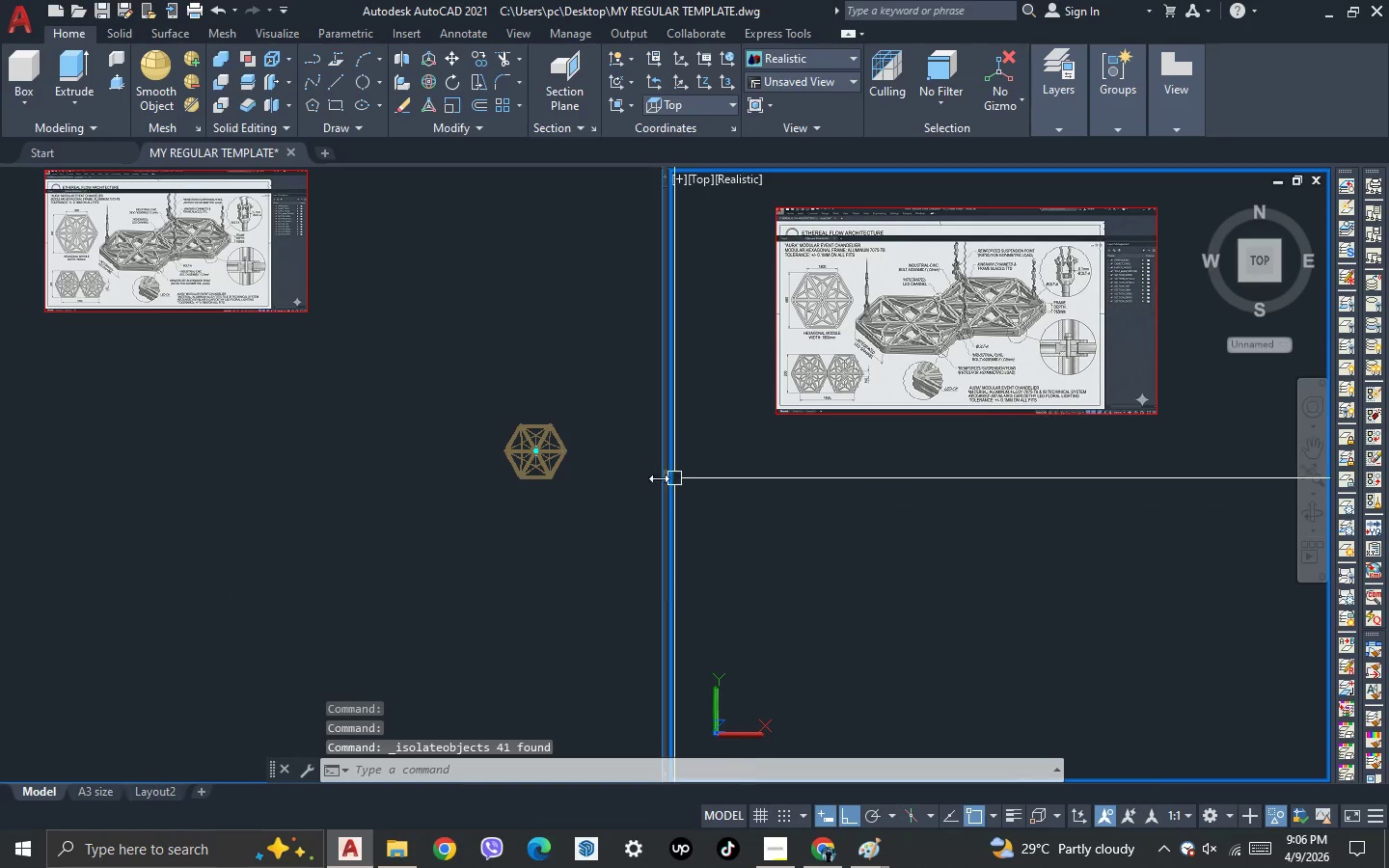 
left_click([595, 473])
 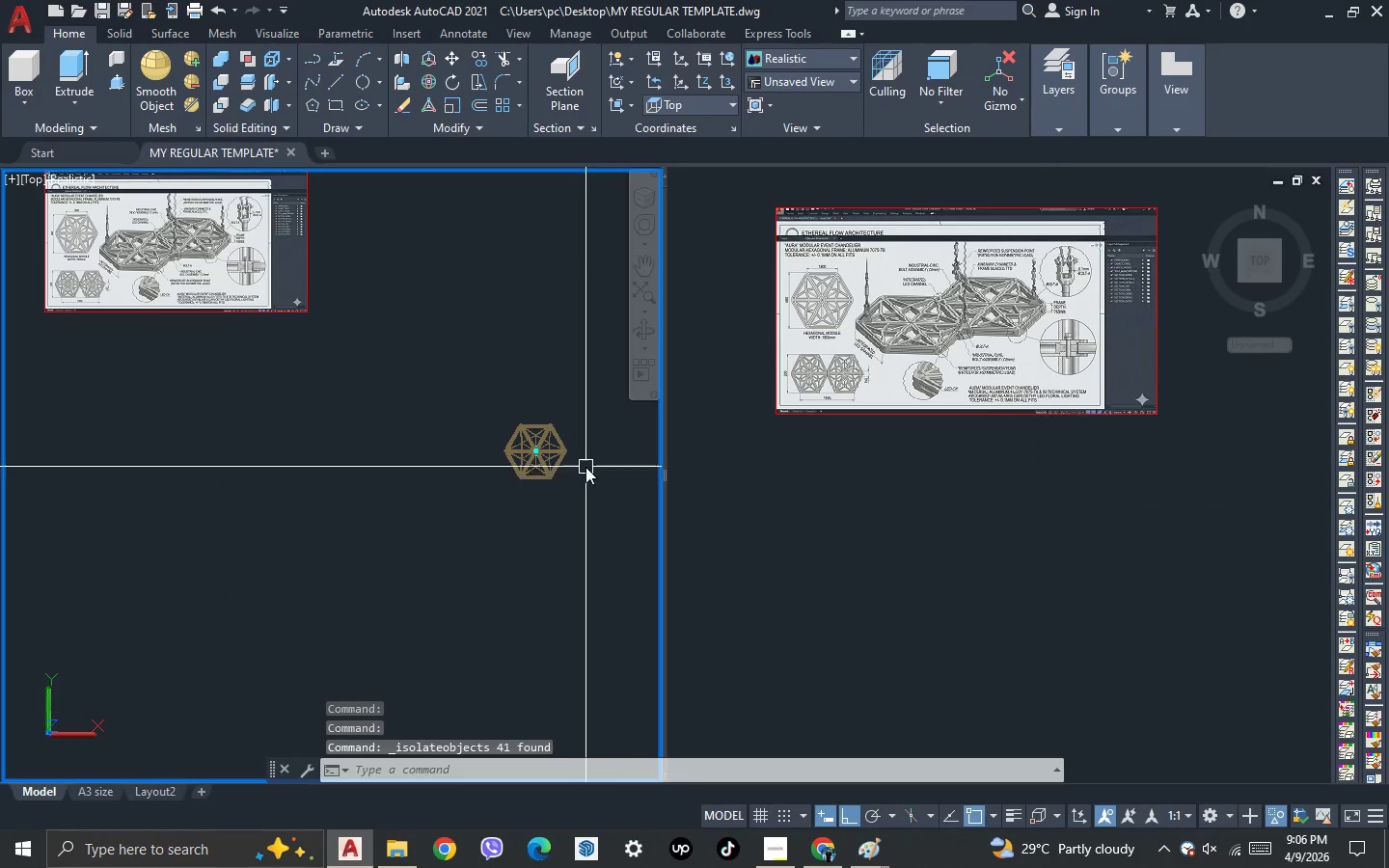 
scroll: coordinate [896, 331], scroll_direction: up, amount: 10.0
 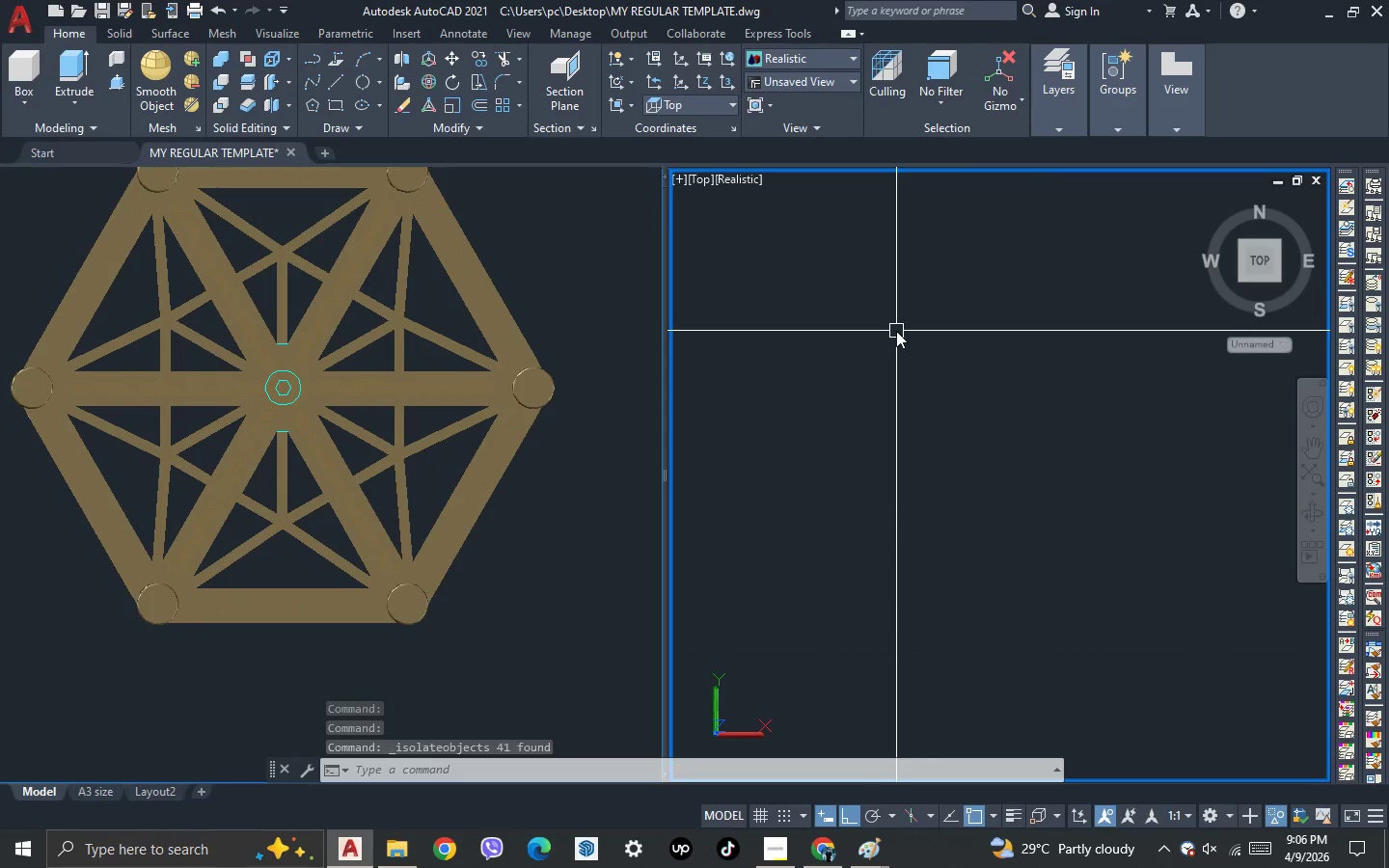 
scroll: coordinate [842, 300], scroll_direction: none, amount: 0.0
 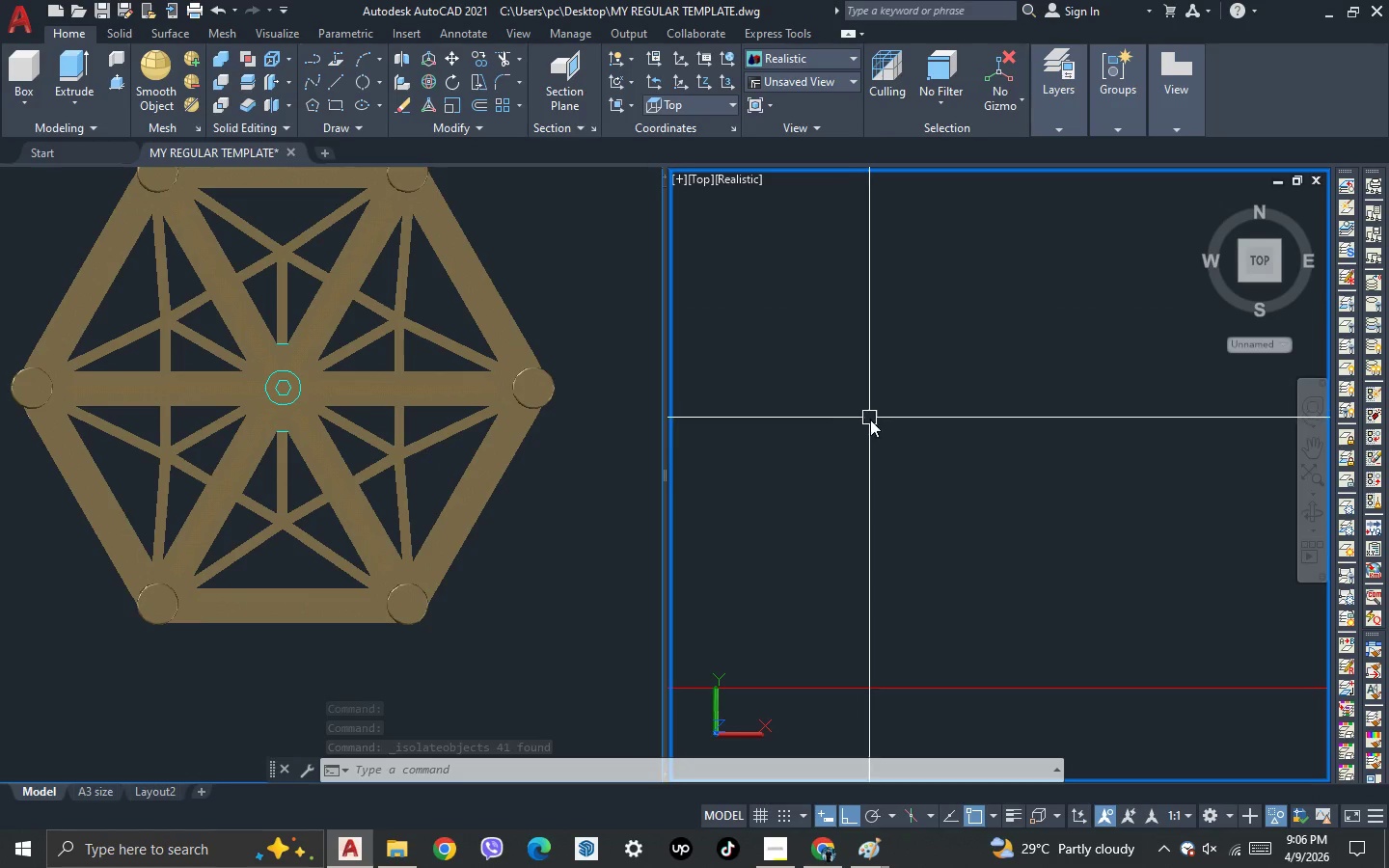 
scroll: coordinate [883, 441], scroll_direction: down, amount: 1.0
 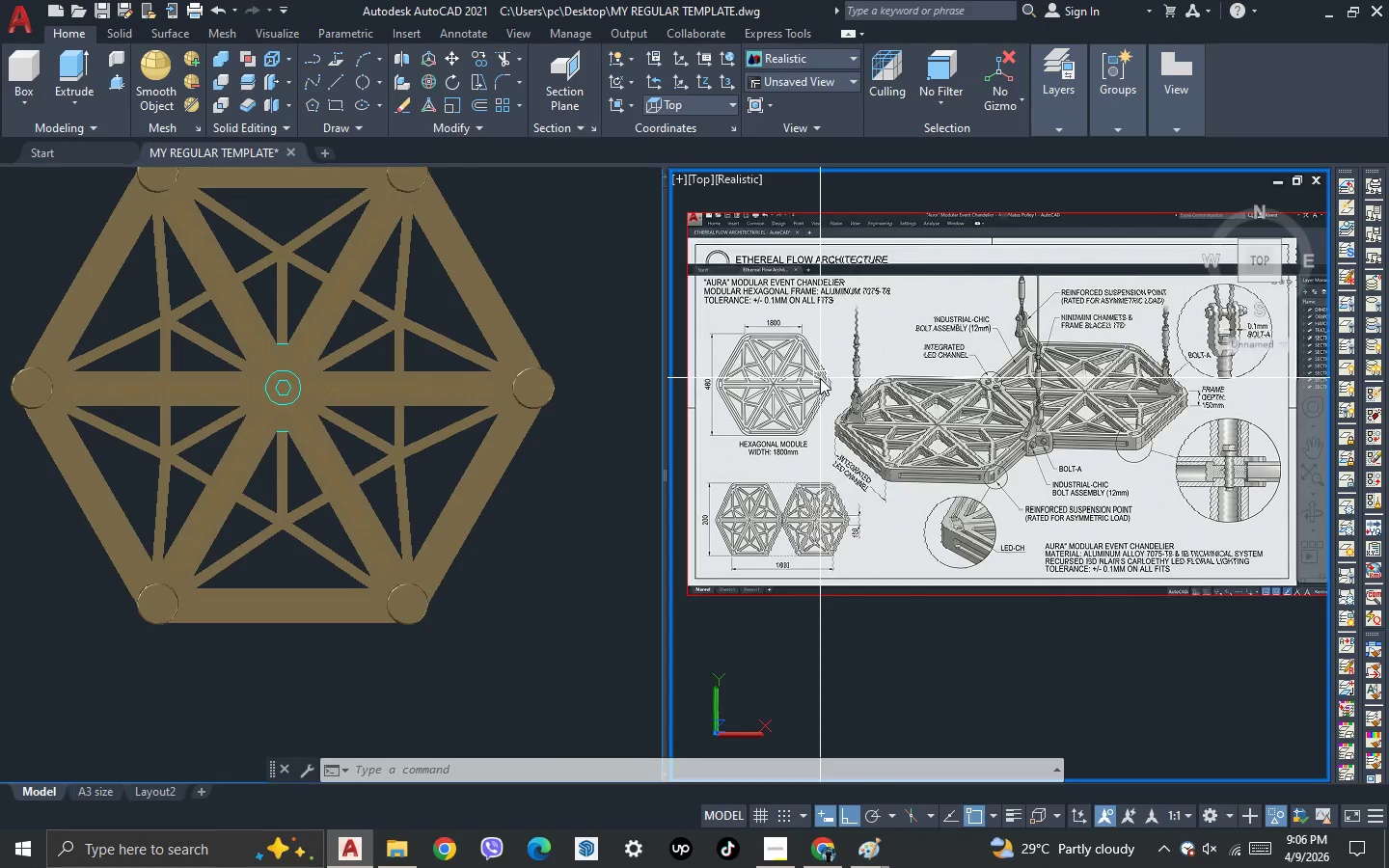 
scroll: coordinate [820, 378], scroll_direction: up, amount: 1.0
 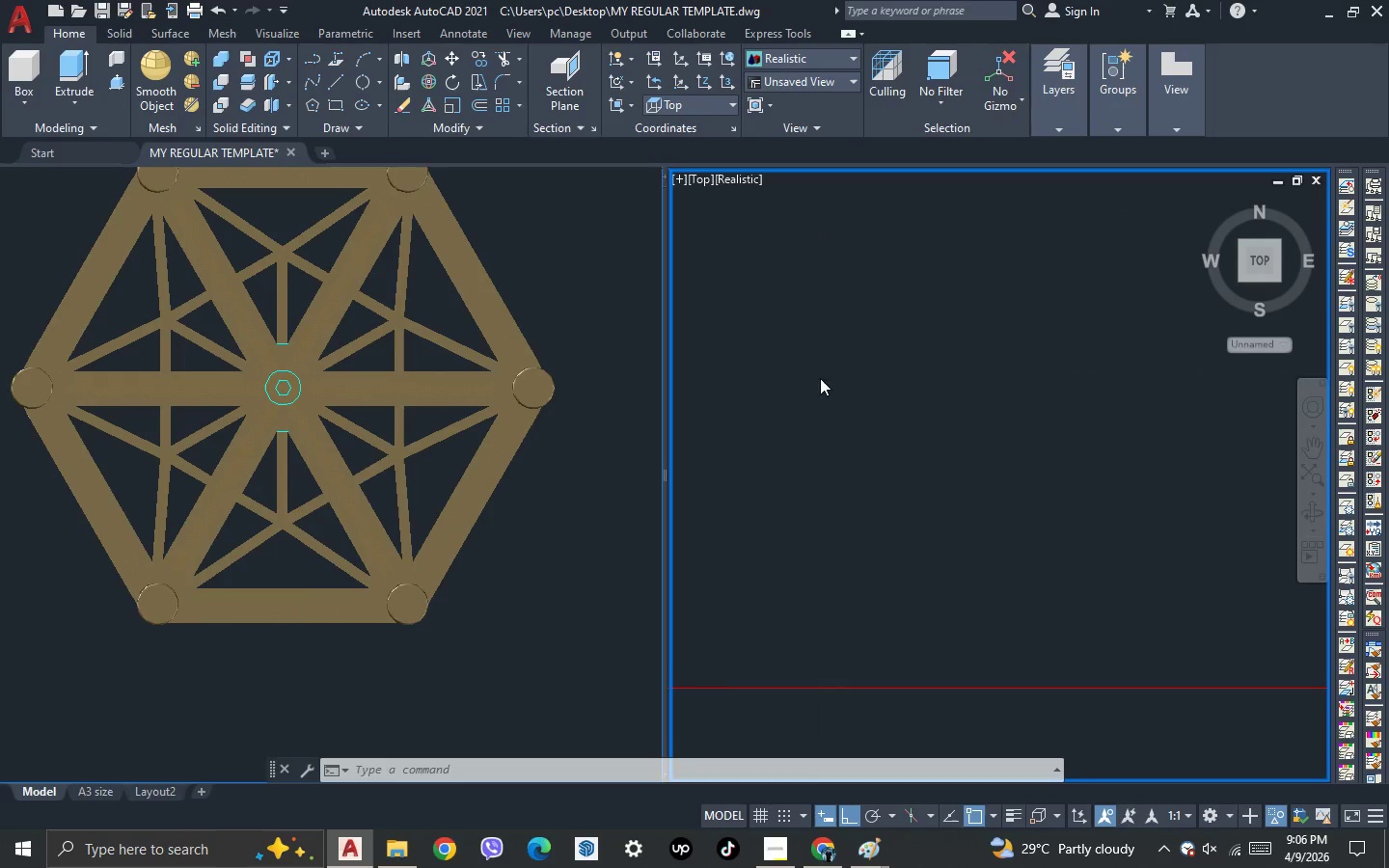 
scroll: coordinate [820, 378], scroll_direction: down, amount: 2.0
 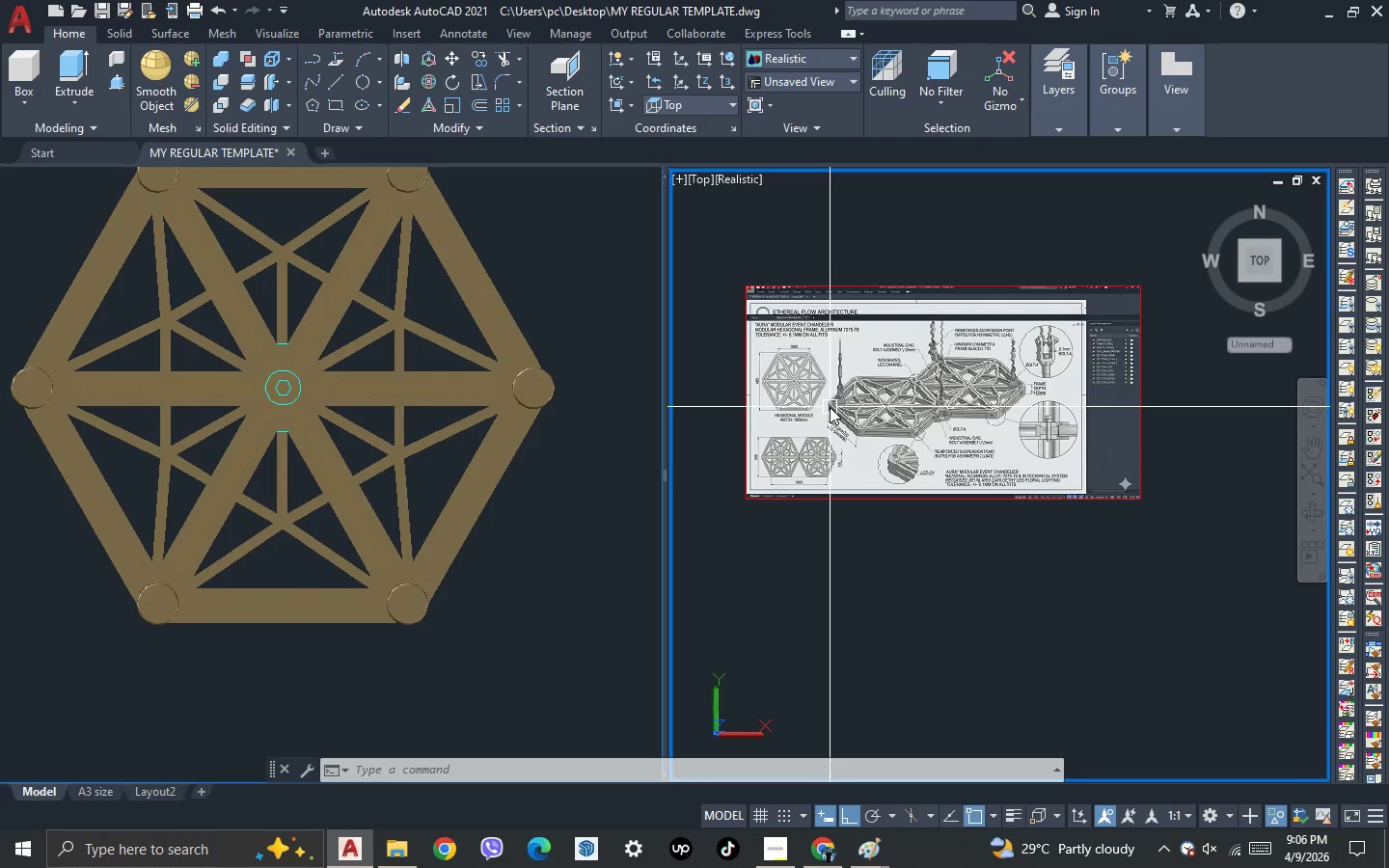 
scroll: coordinate [830, 407], scroll_direction: up, amount: 1.0
 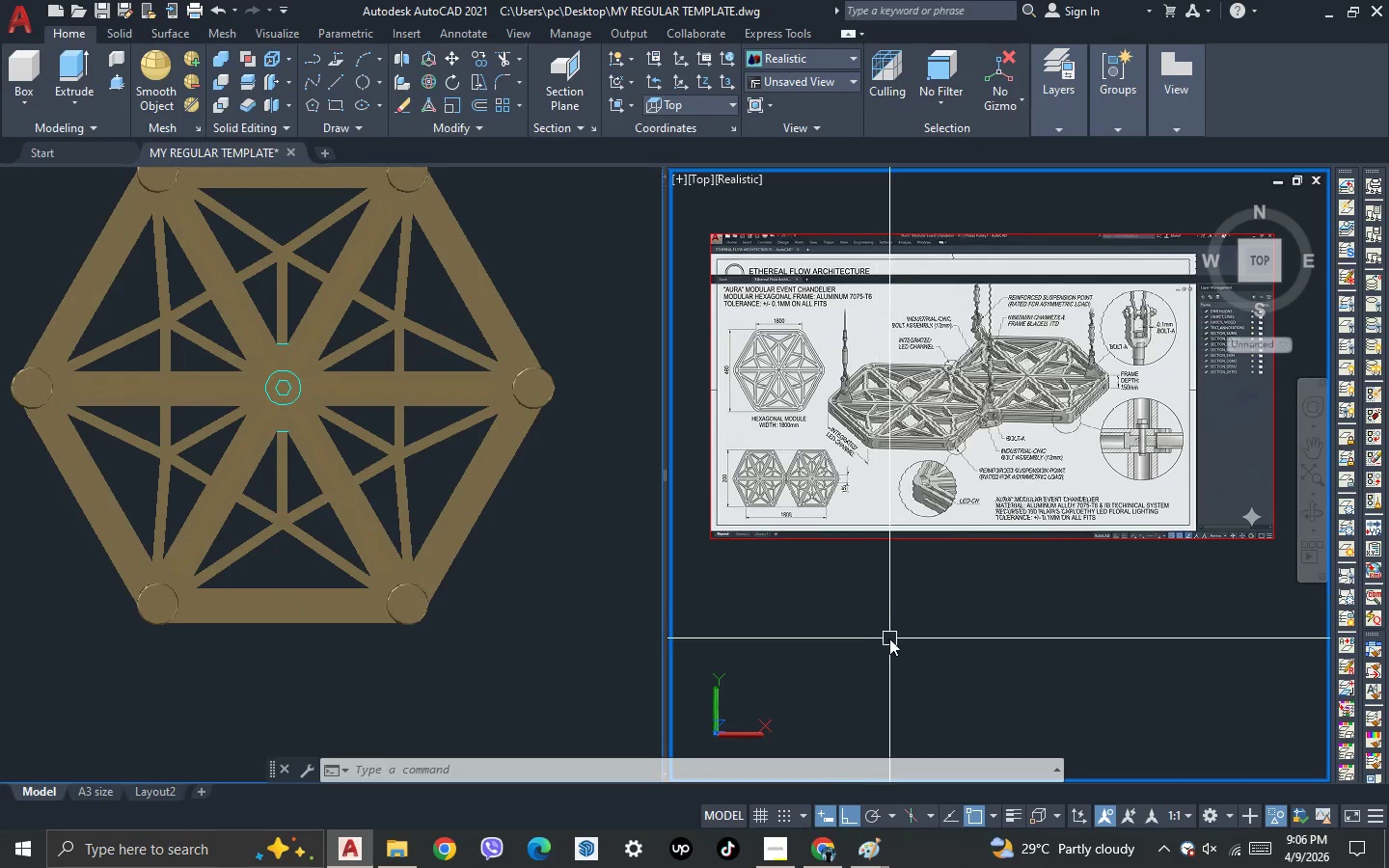 
left_click_drag(start_coordinate=[889, 638], to_coordinate=[829, 554])
 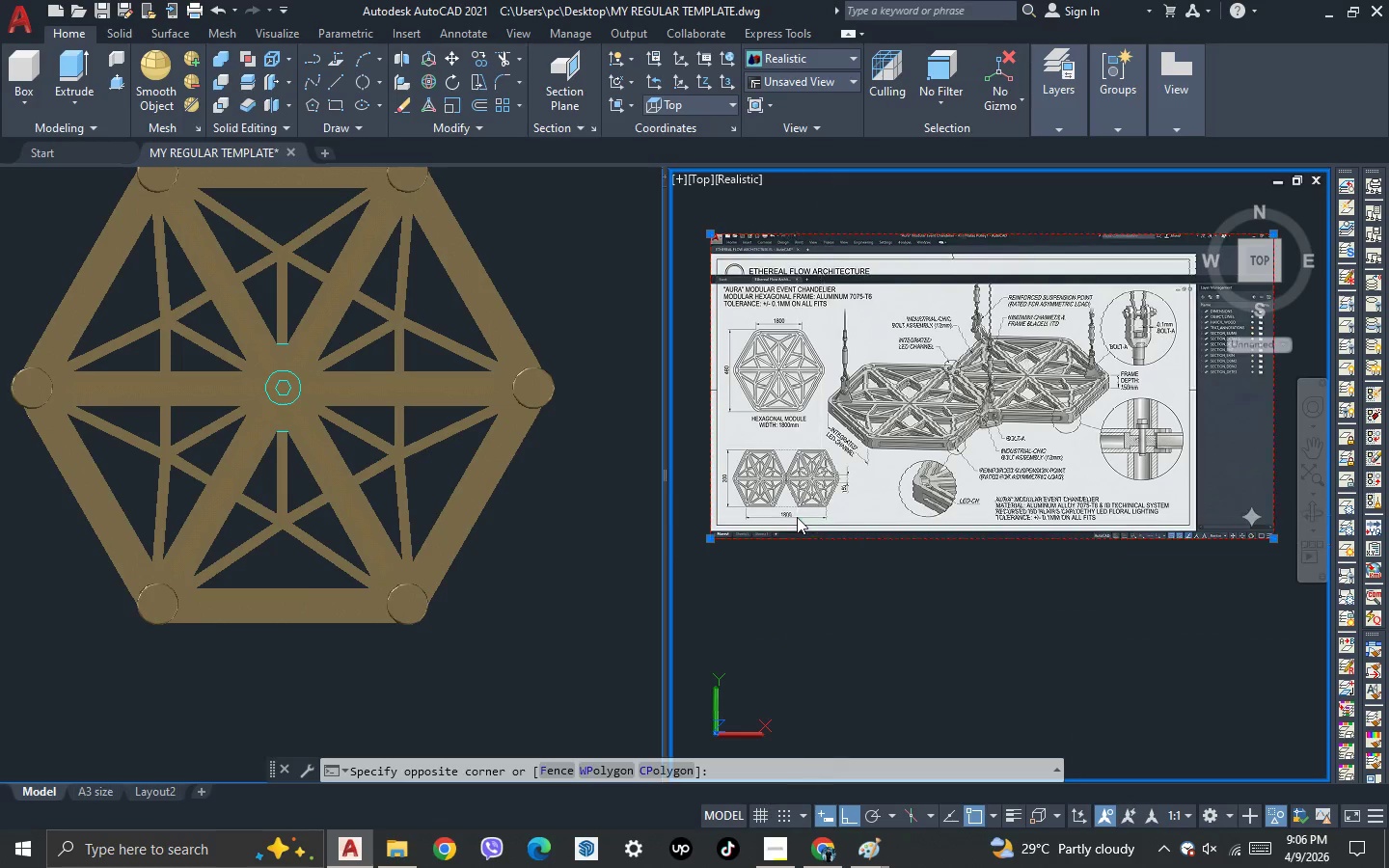 
double_click([797, 517])
 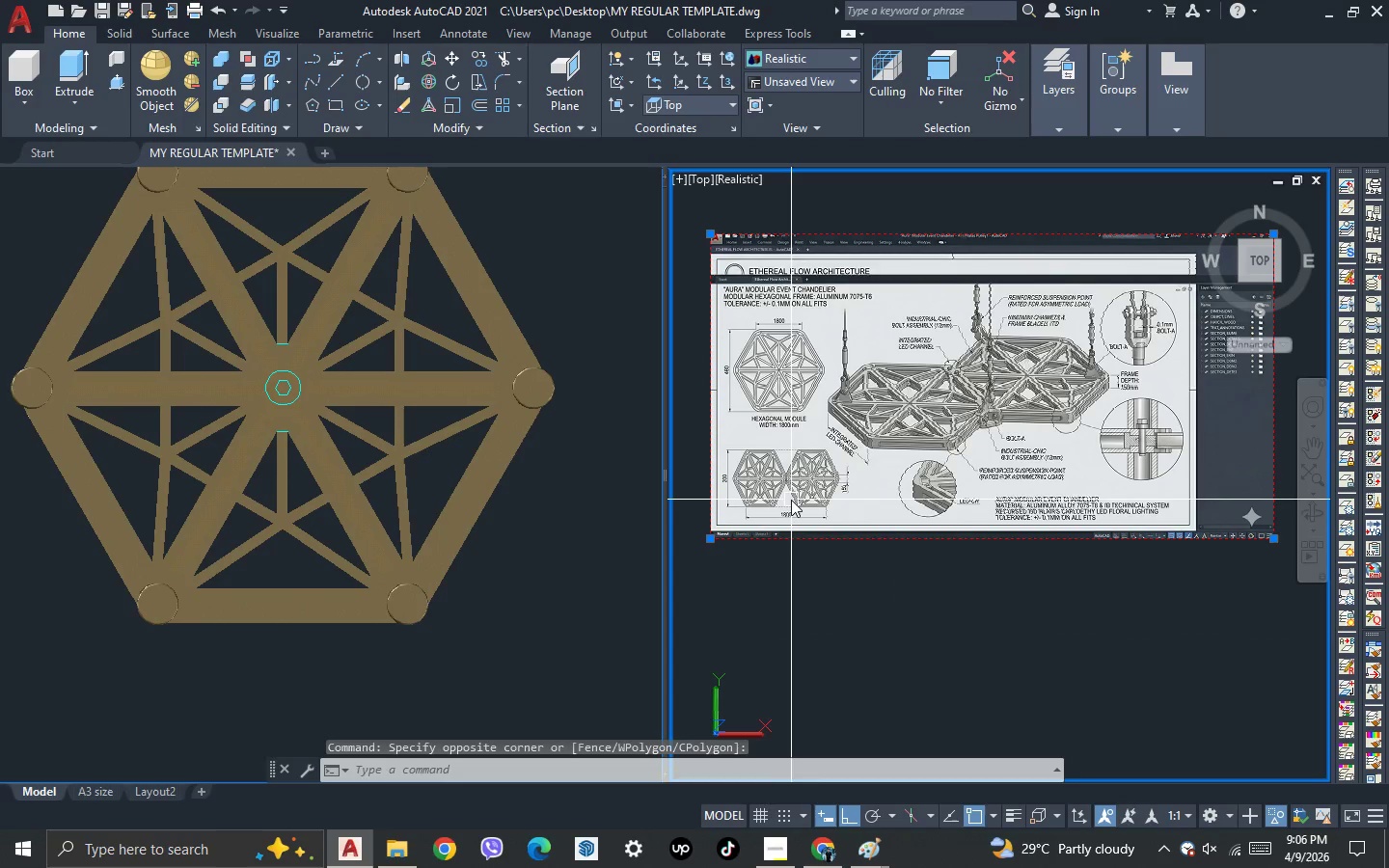 
type(sc )
 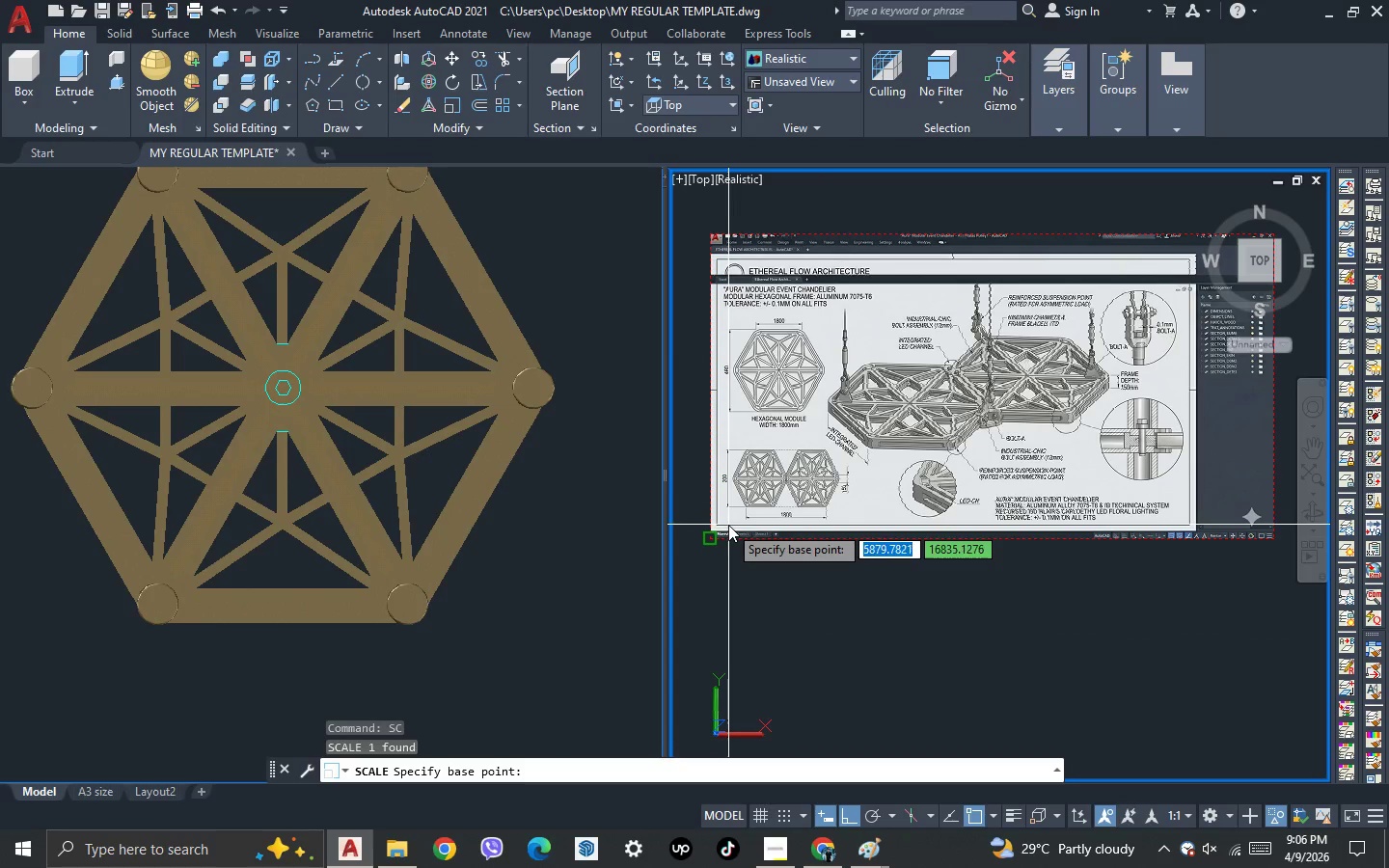 
left_click([727, 527])
 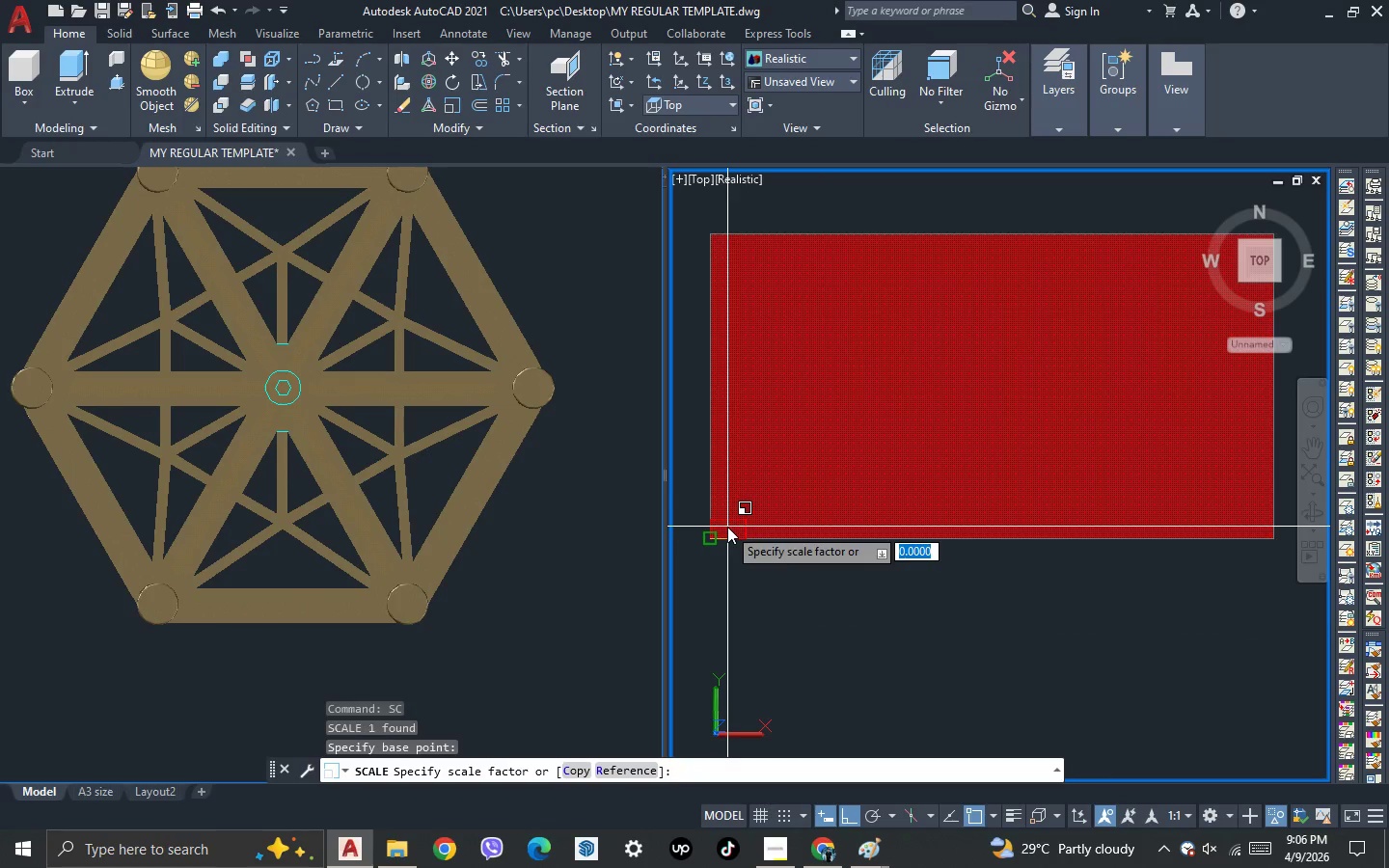 
scroll: coordinate [727, 527], scroll_direction: down, amount: 2.0
 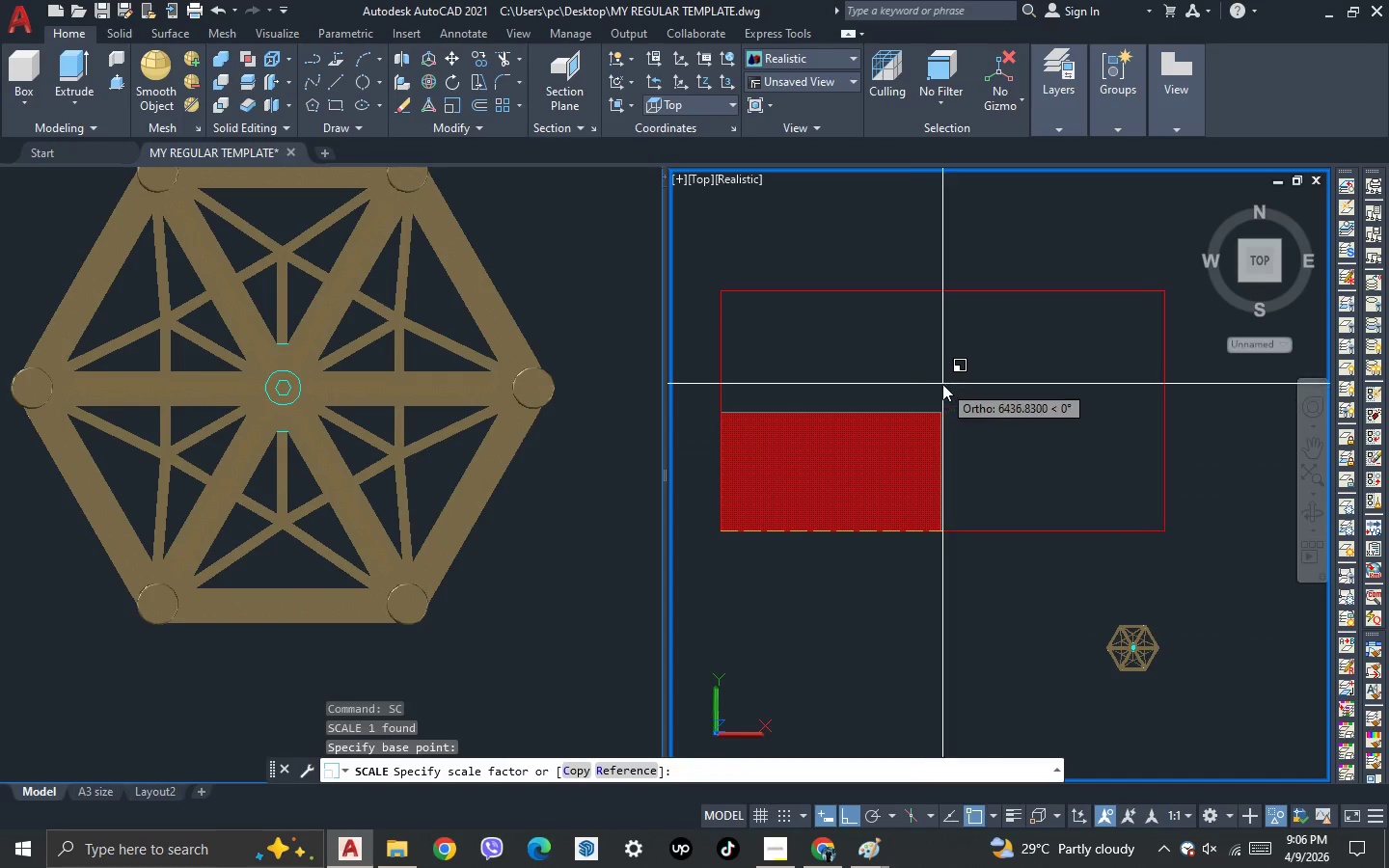 
left_click([943, 384])
 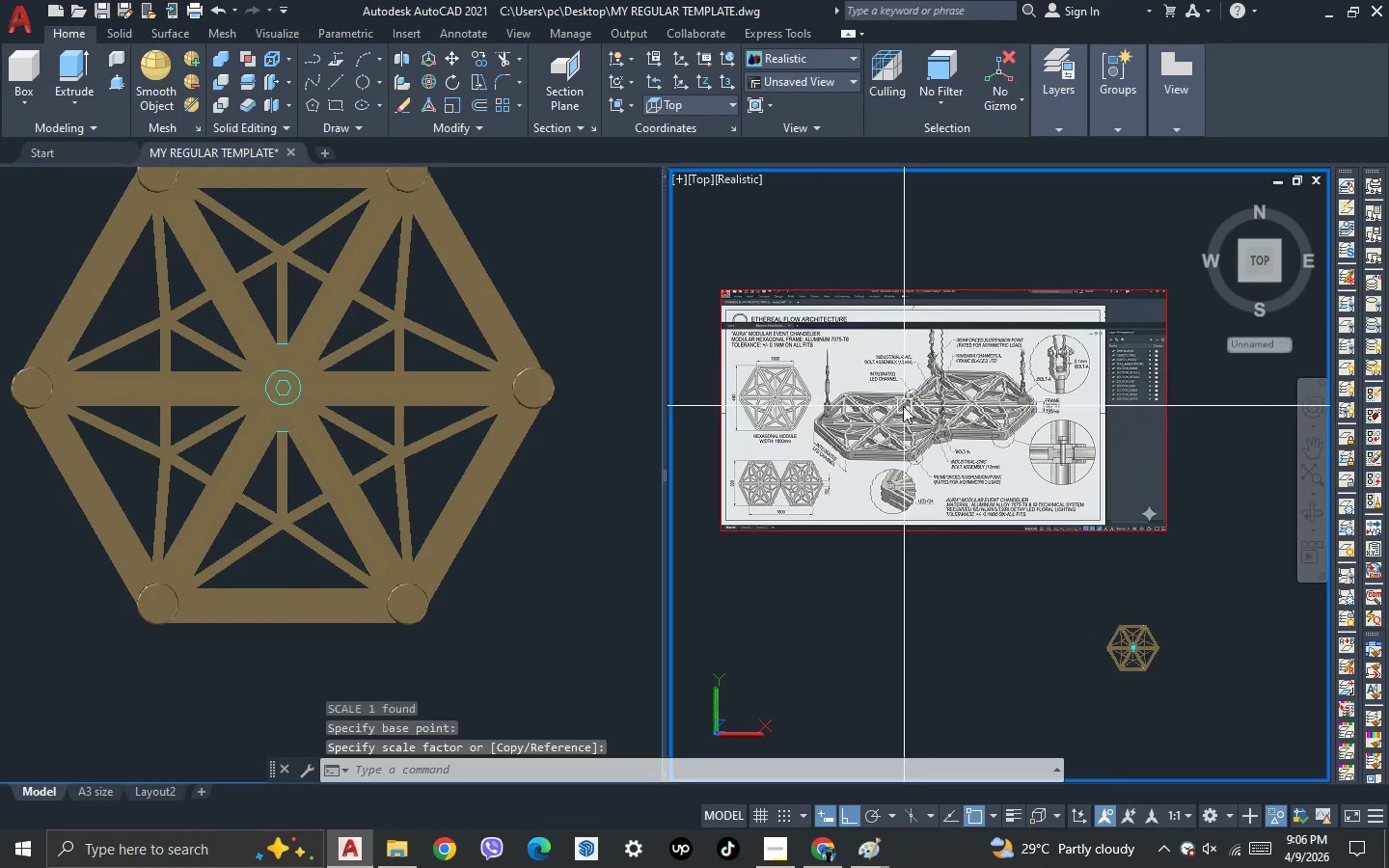 
scroll: coordinate [918, 447], scroll_direction: up, amount: 4.0
 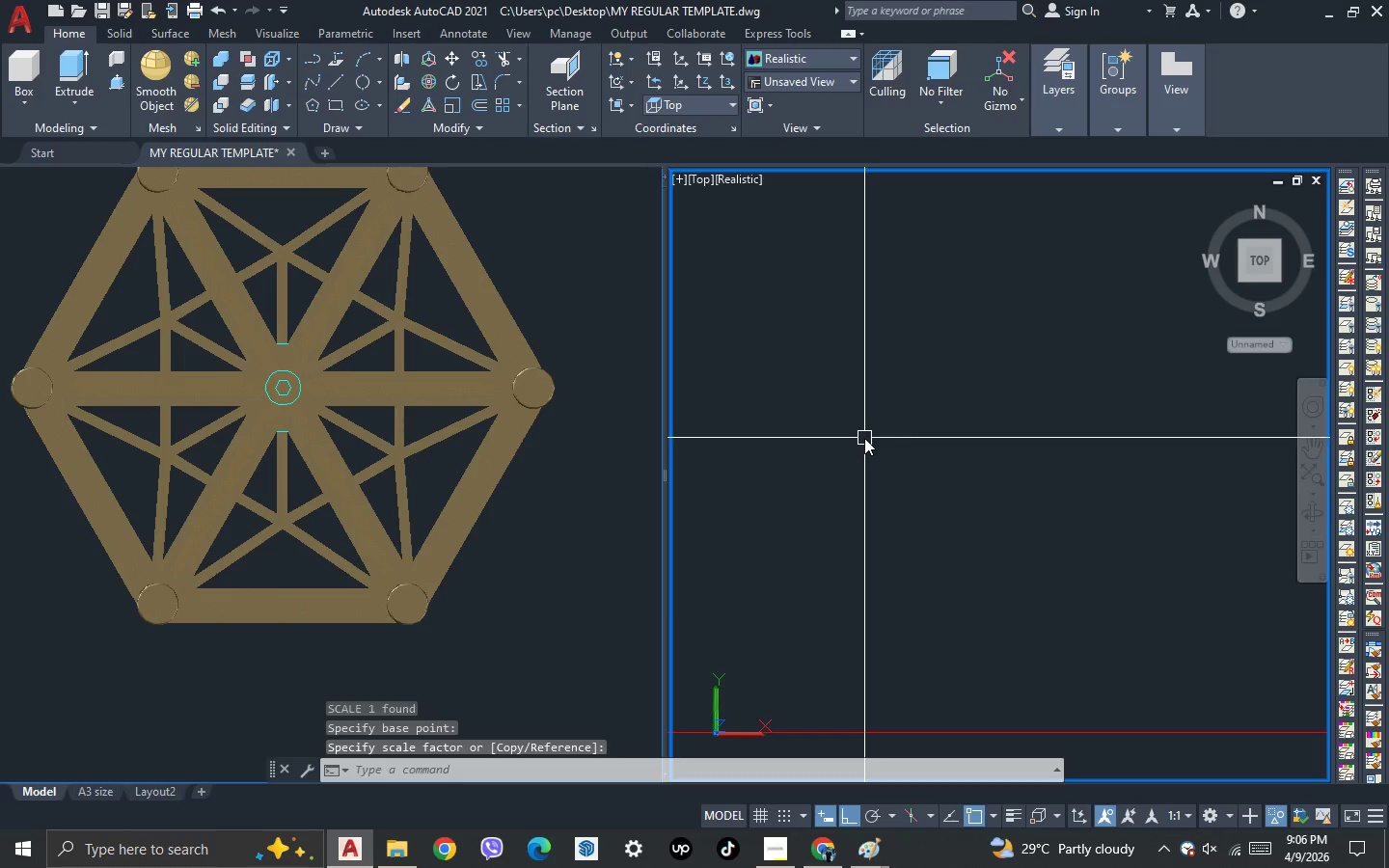 
scroll: coordinate [864, 438], scroll_direction: down, amount: 1.0
 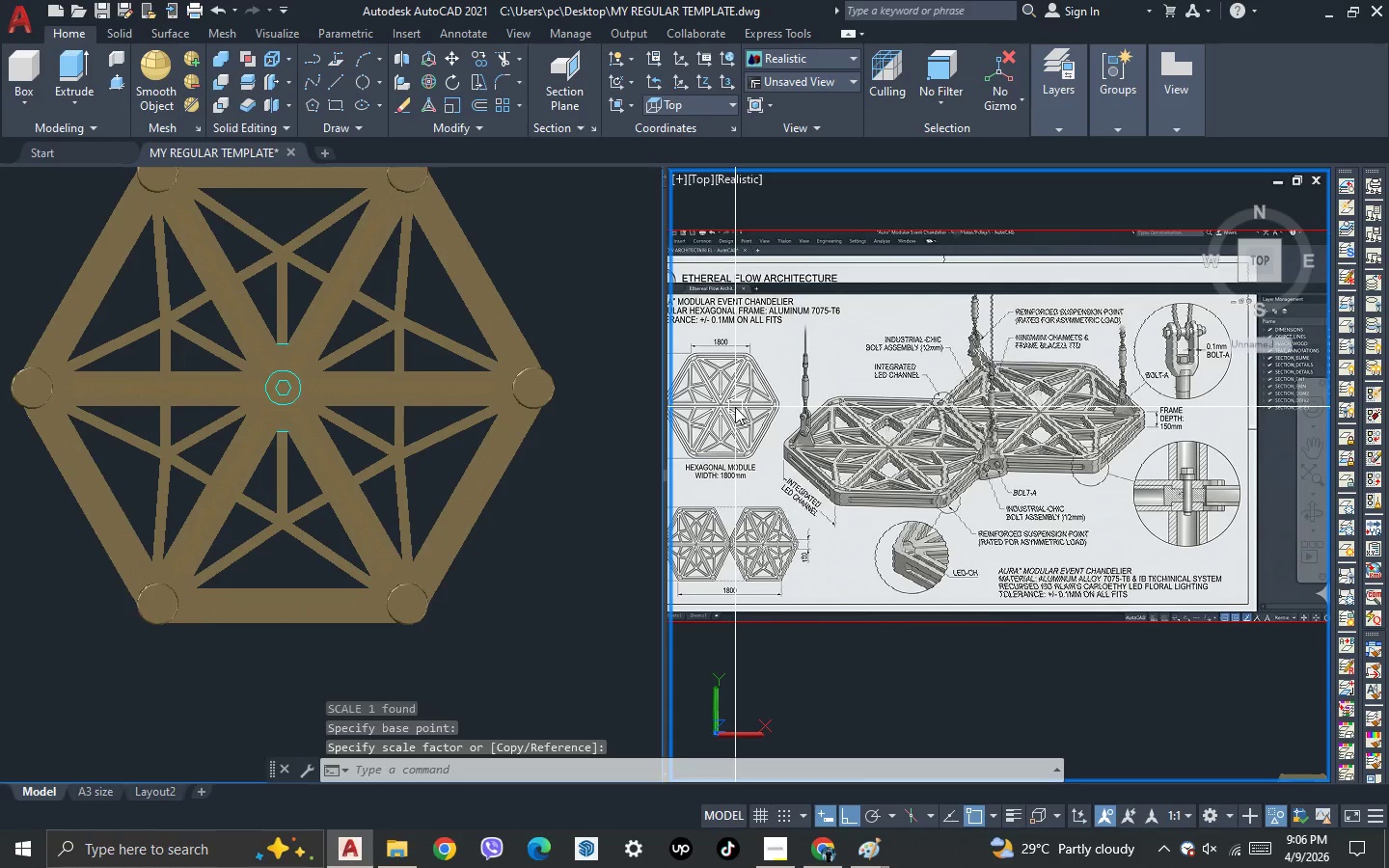 
scroll: coordinate [735, 407], scroll_direction: up, amount: 1.0
 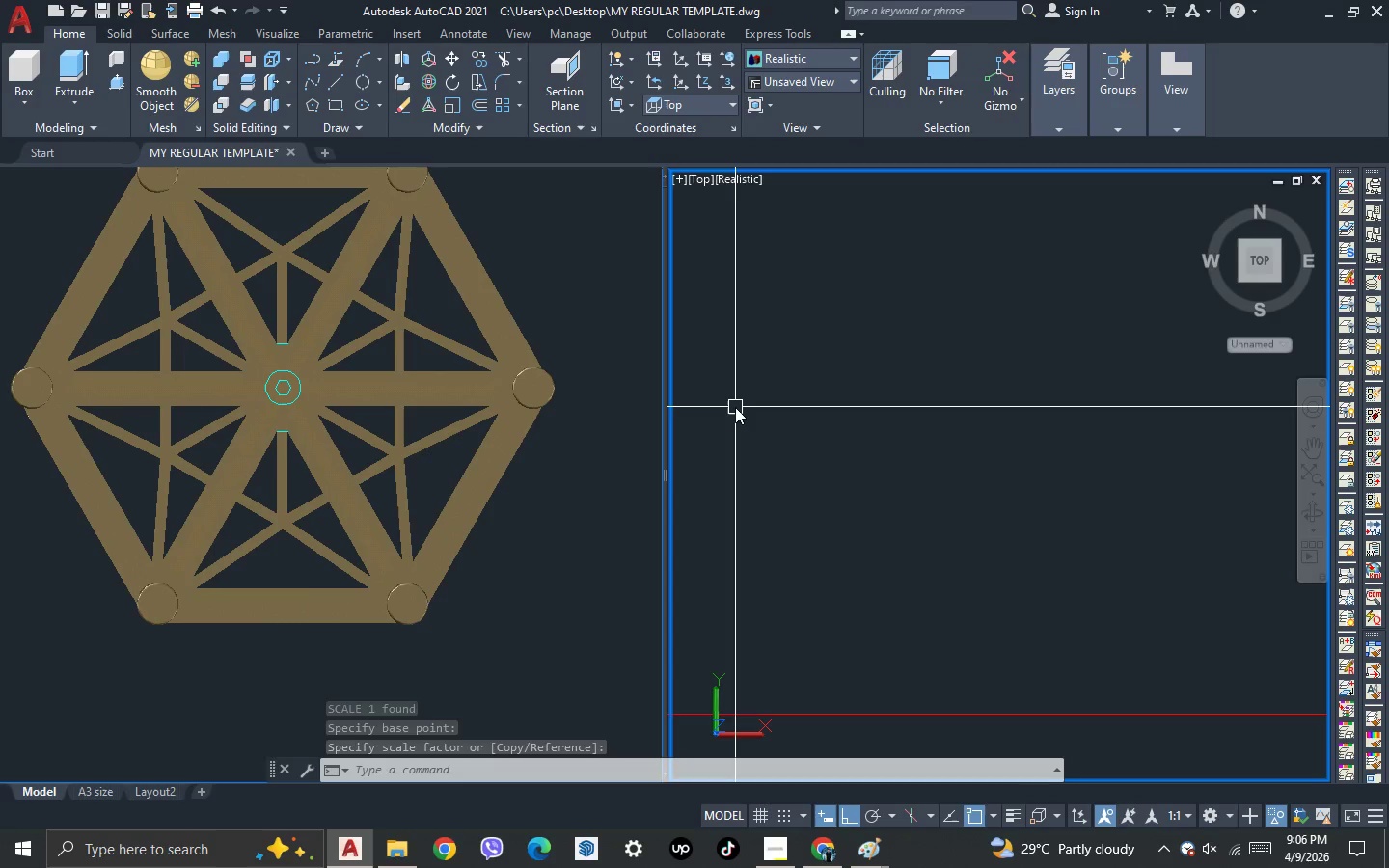 
scroll: coordinate [820, 447], scroll_direction: down, amount: 2.0
 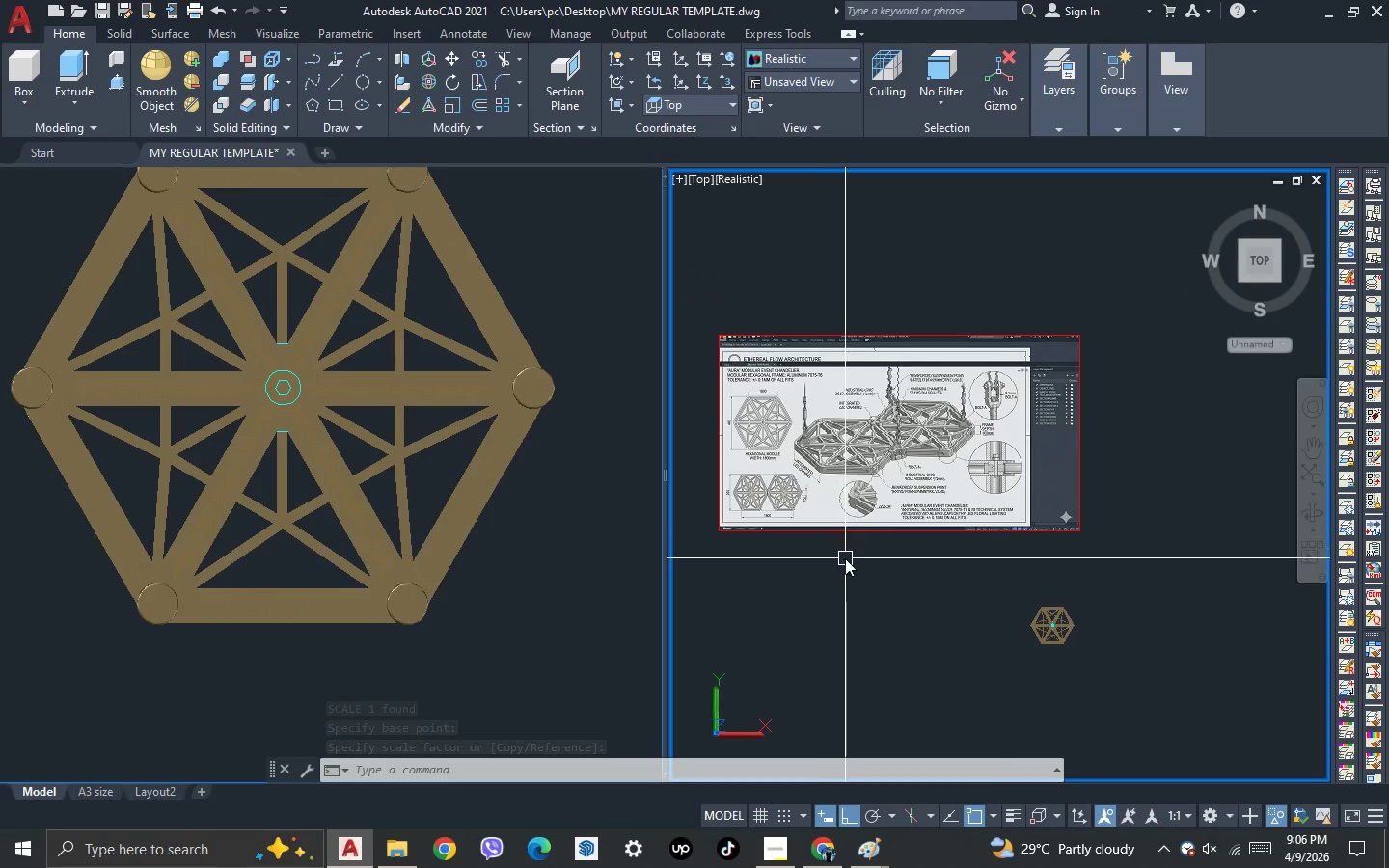 
left_click_drag(start_coordinate=[846, 558], to_coordinate=[839, 536])
 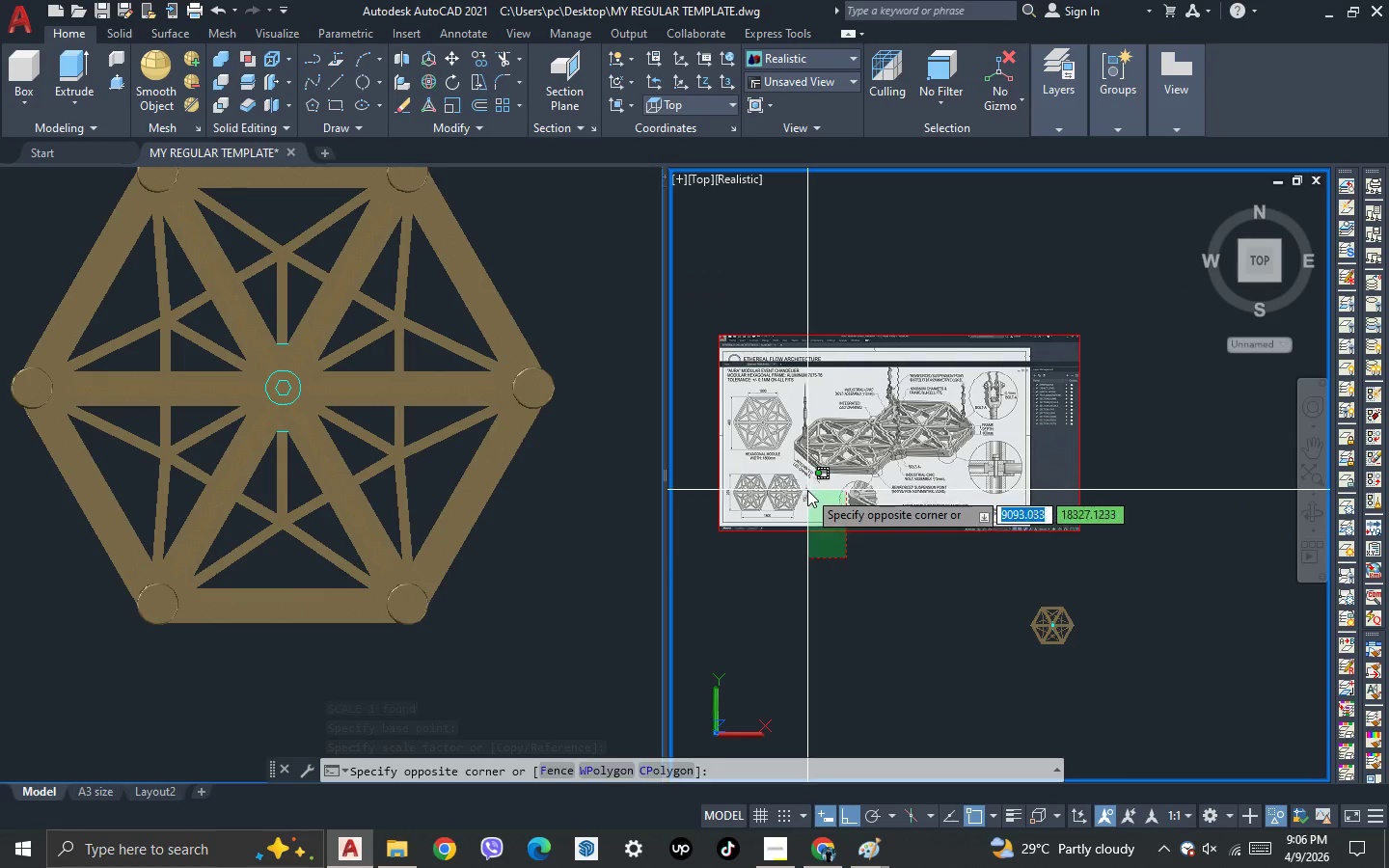 
double_click([807, 490])
 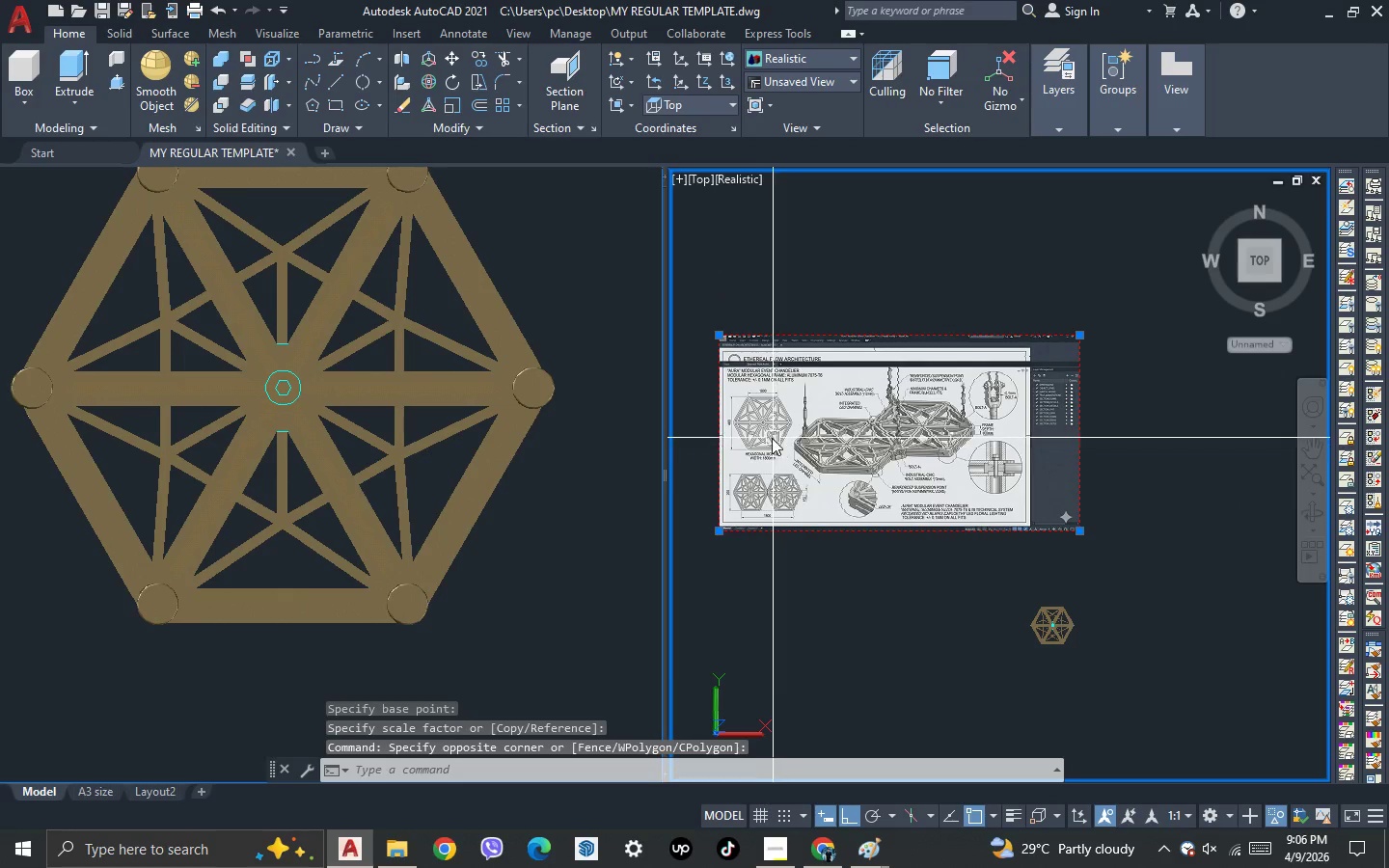 
hold_key(key=ControlLeft, duration=0.34)
 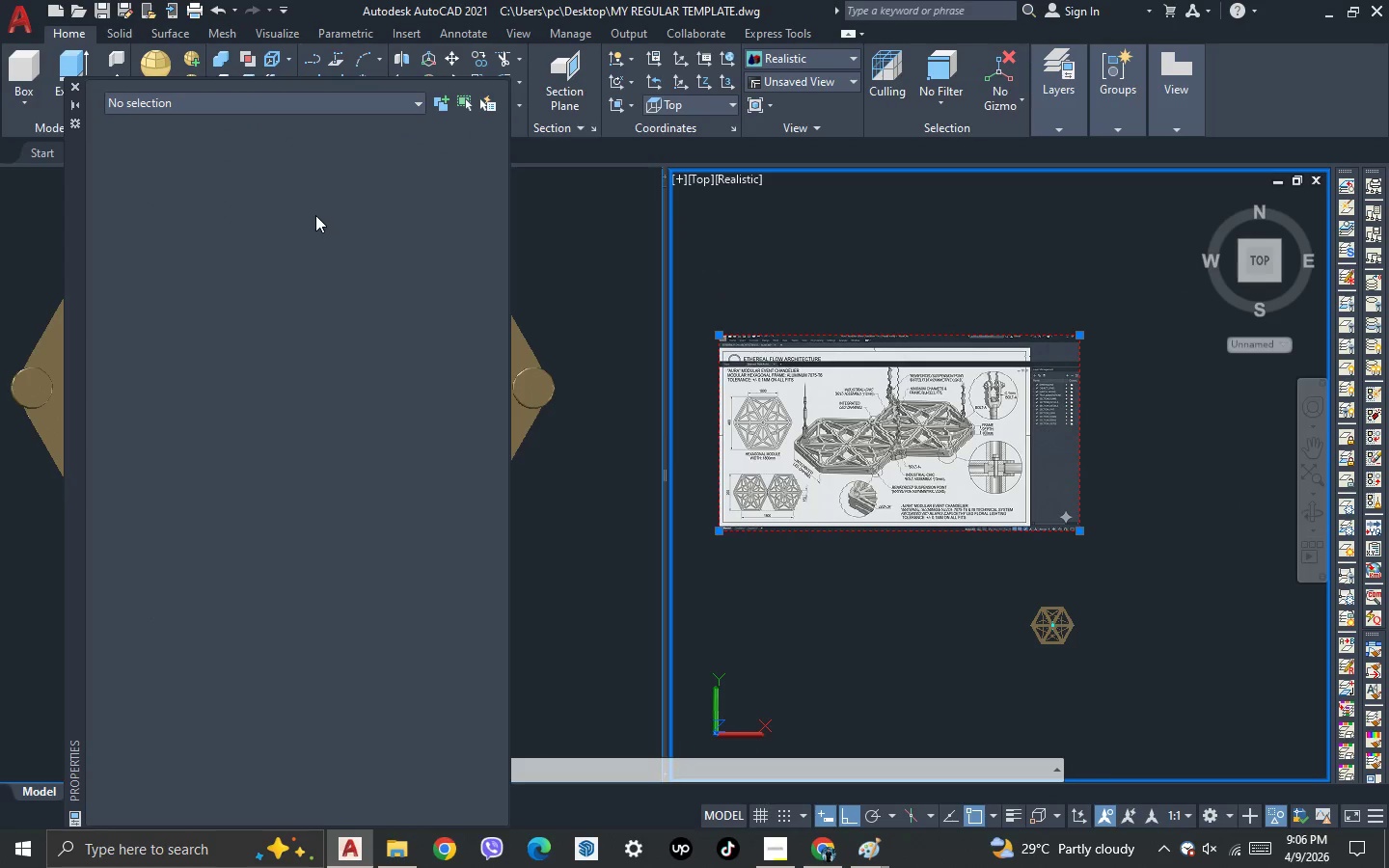 
key(1)
 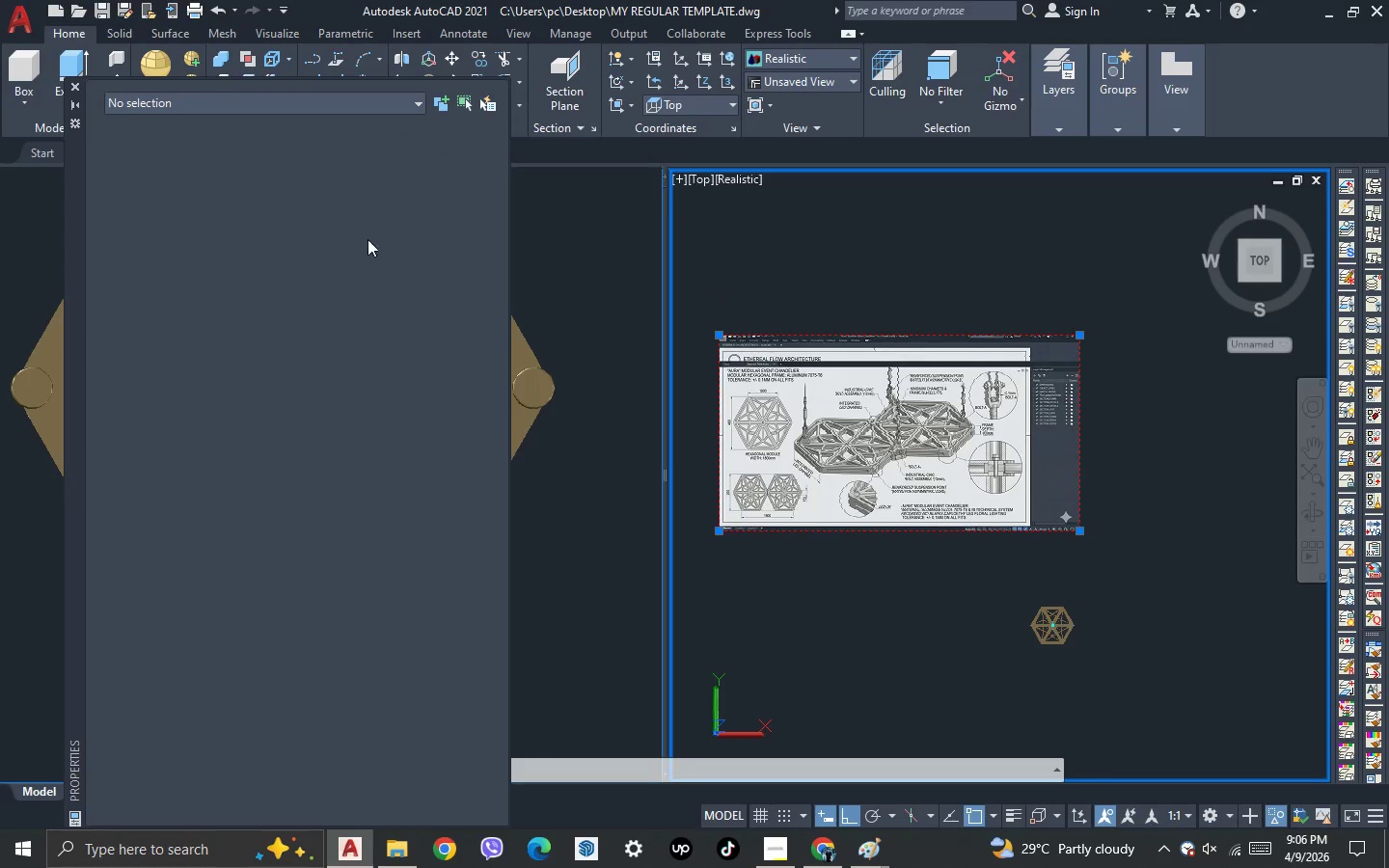 
key(Escape)
 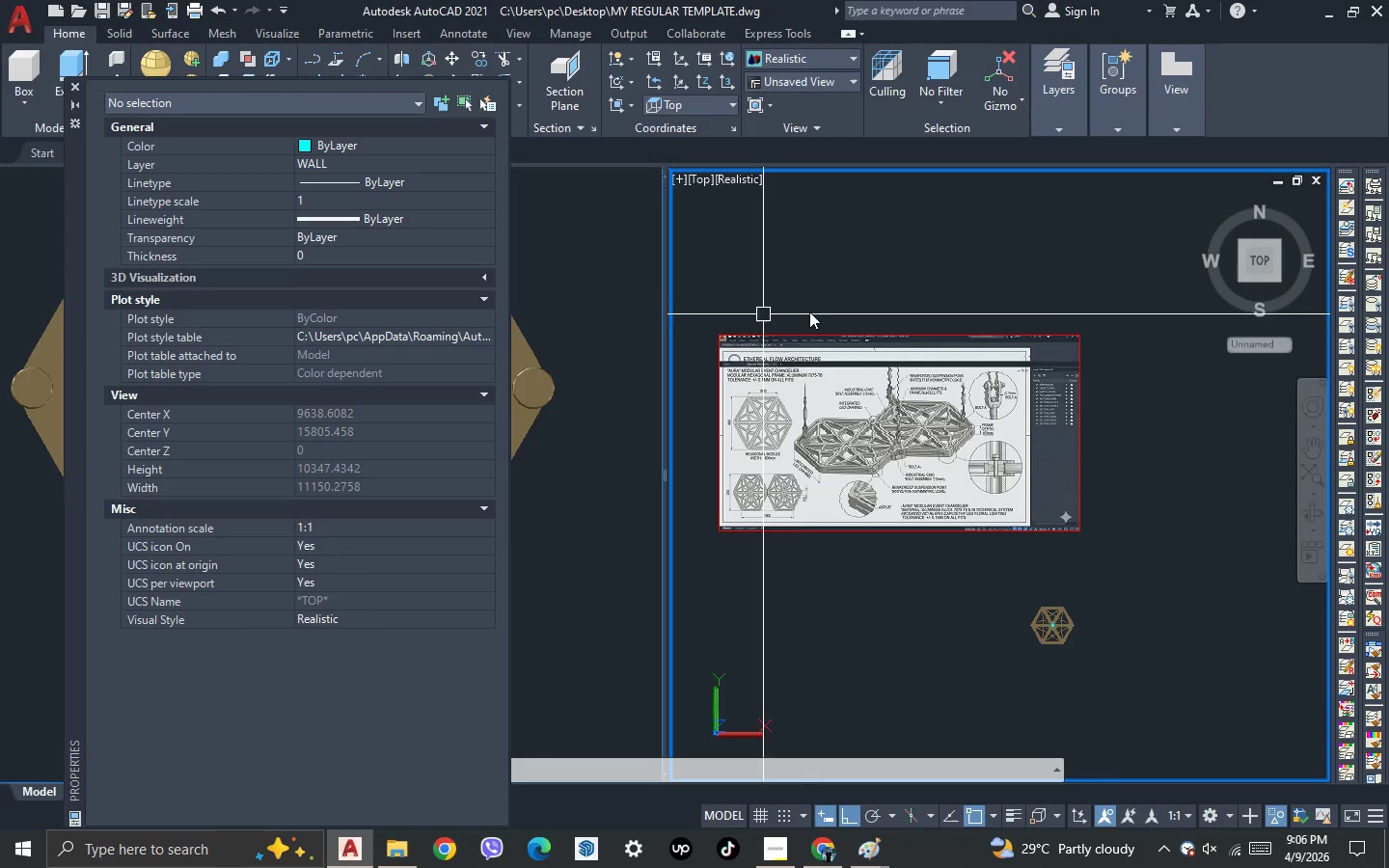 
key(Escape)
 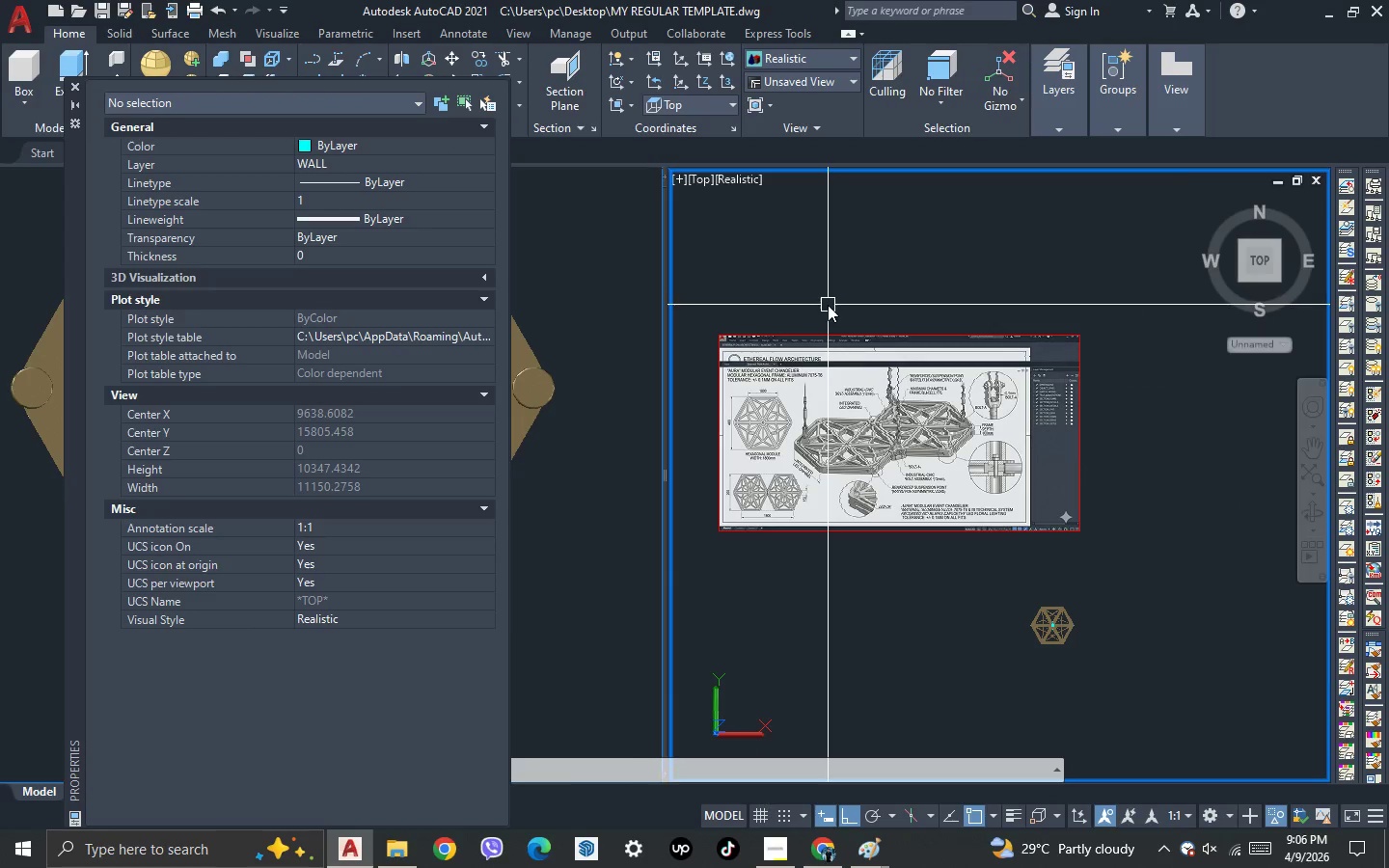 
left_click_drag(start_coordinate=[828, 305], to_coordinate=[826, 328])
 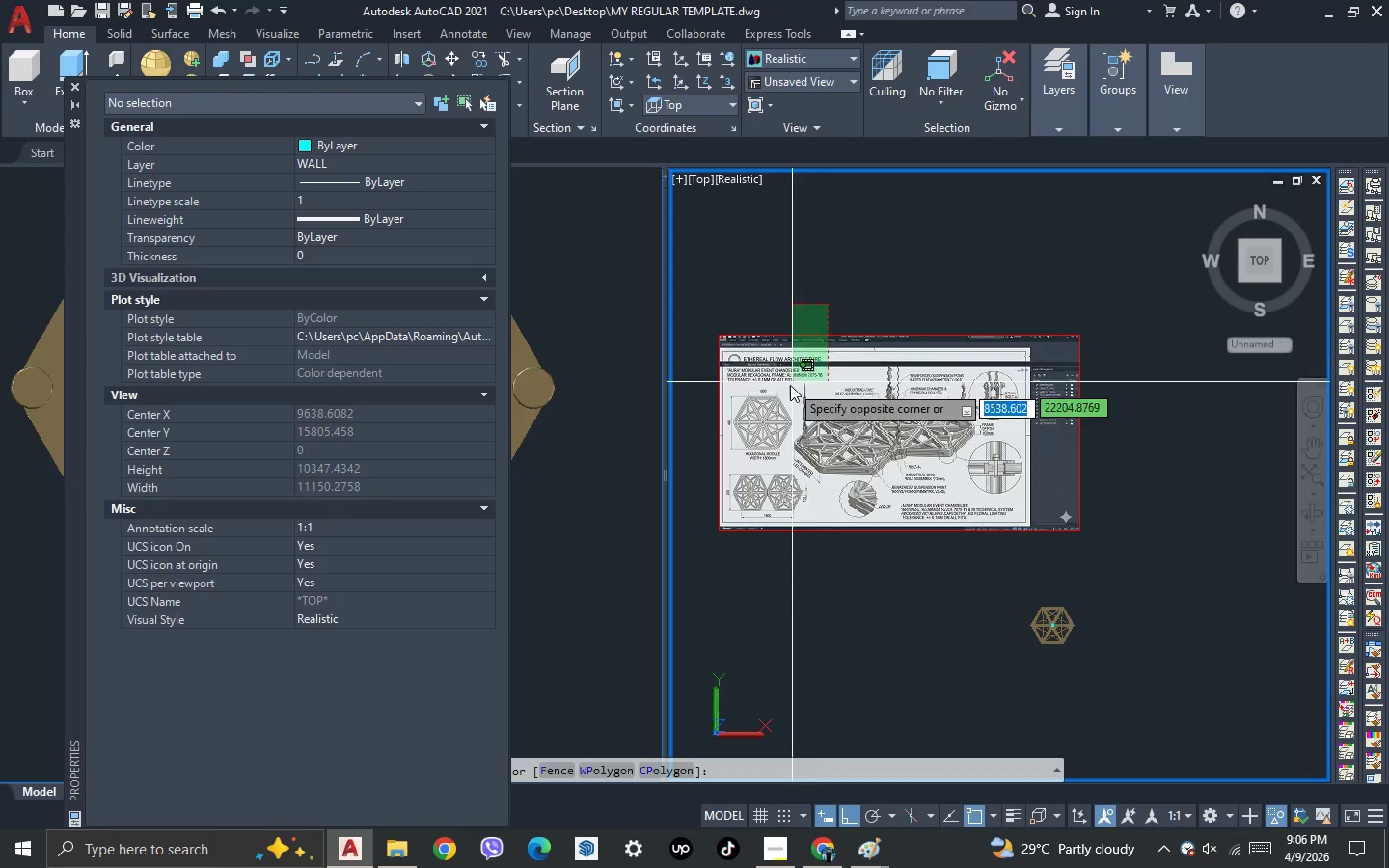 
double_click([790, 386])
 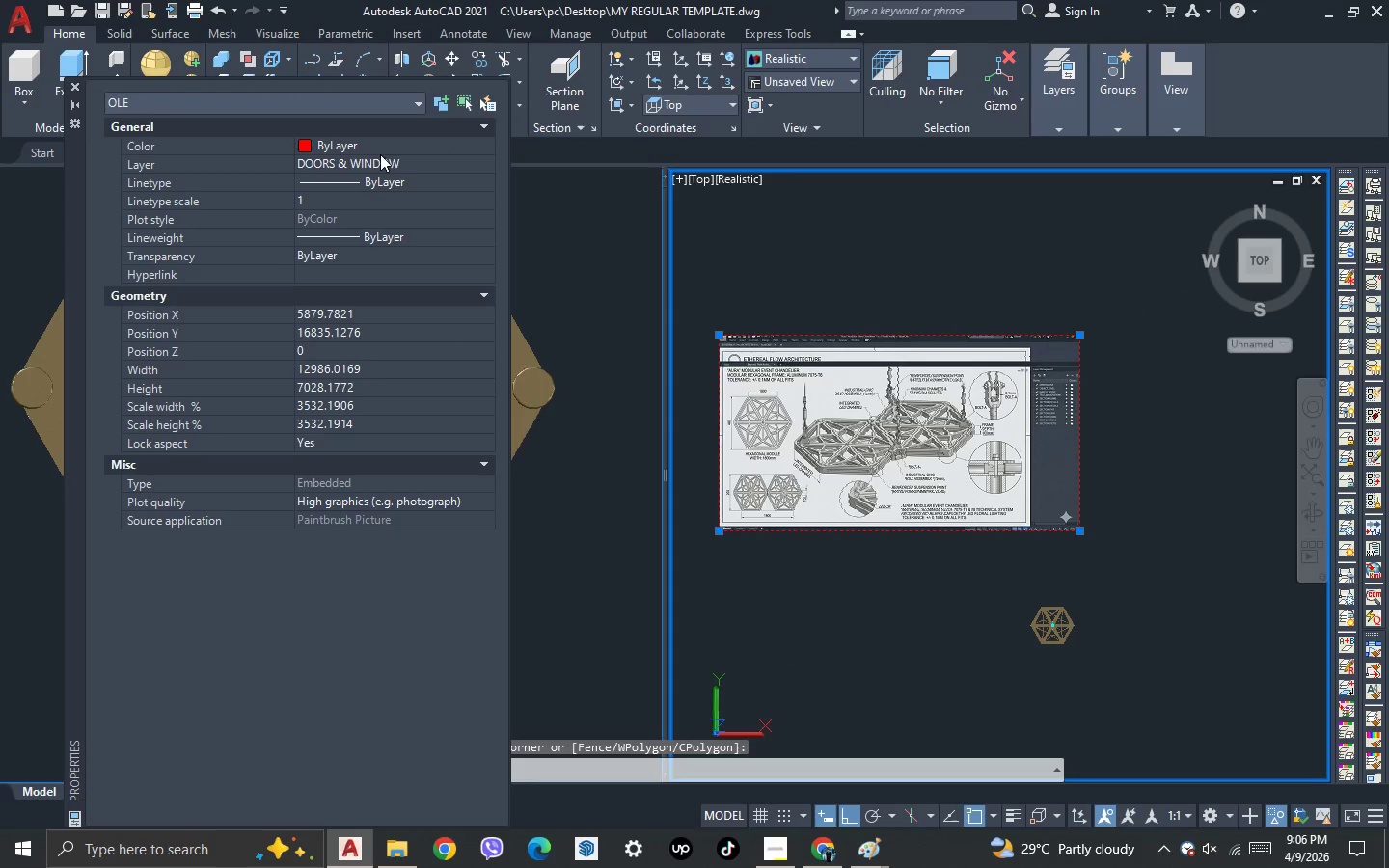 
double_click([387, 147])
 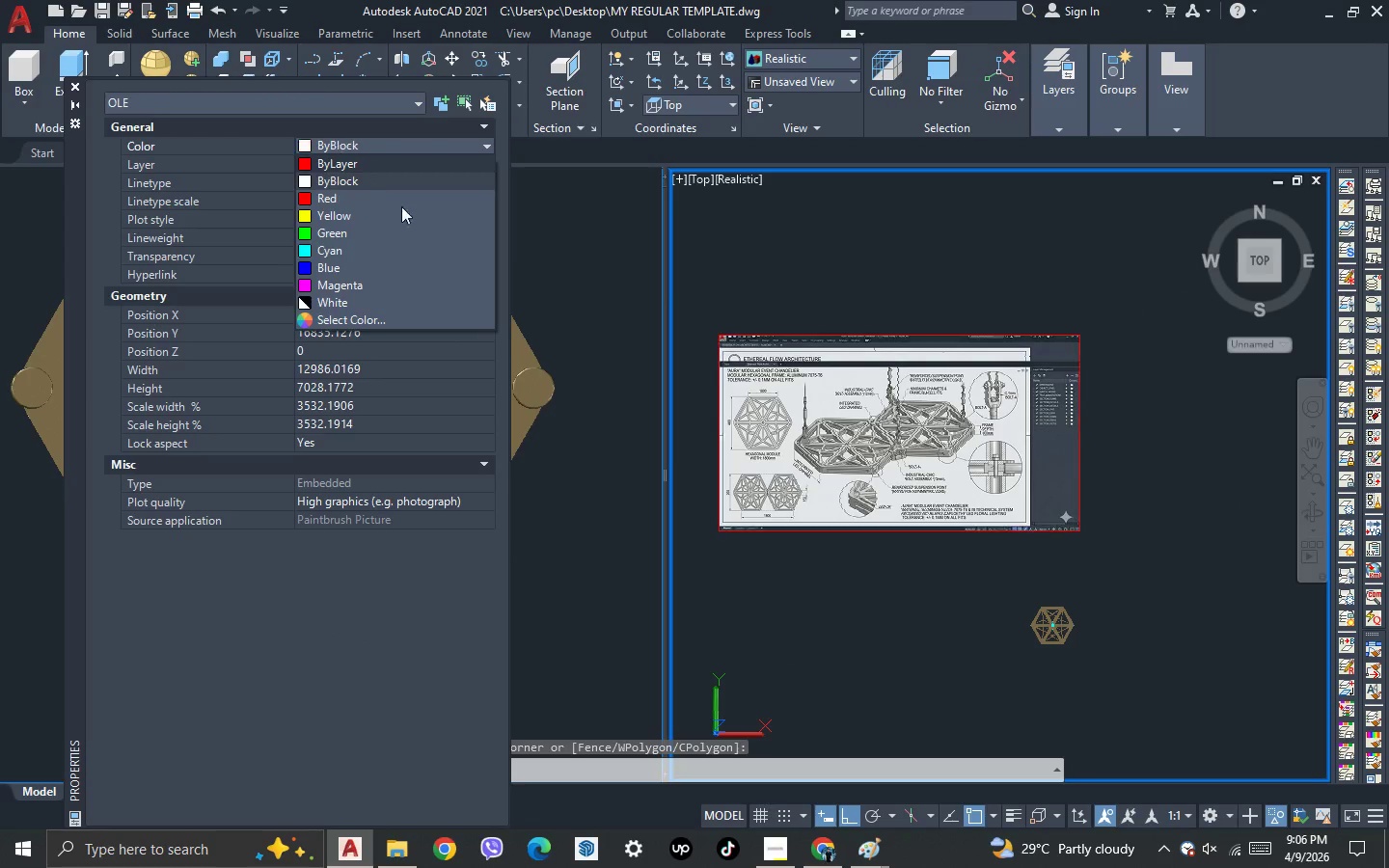 
key(Escape)
 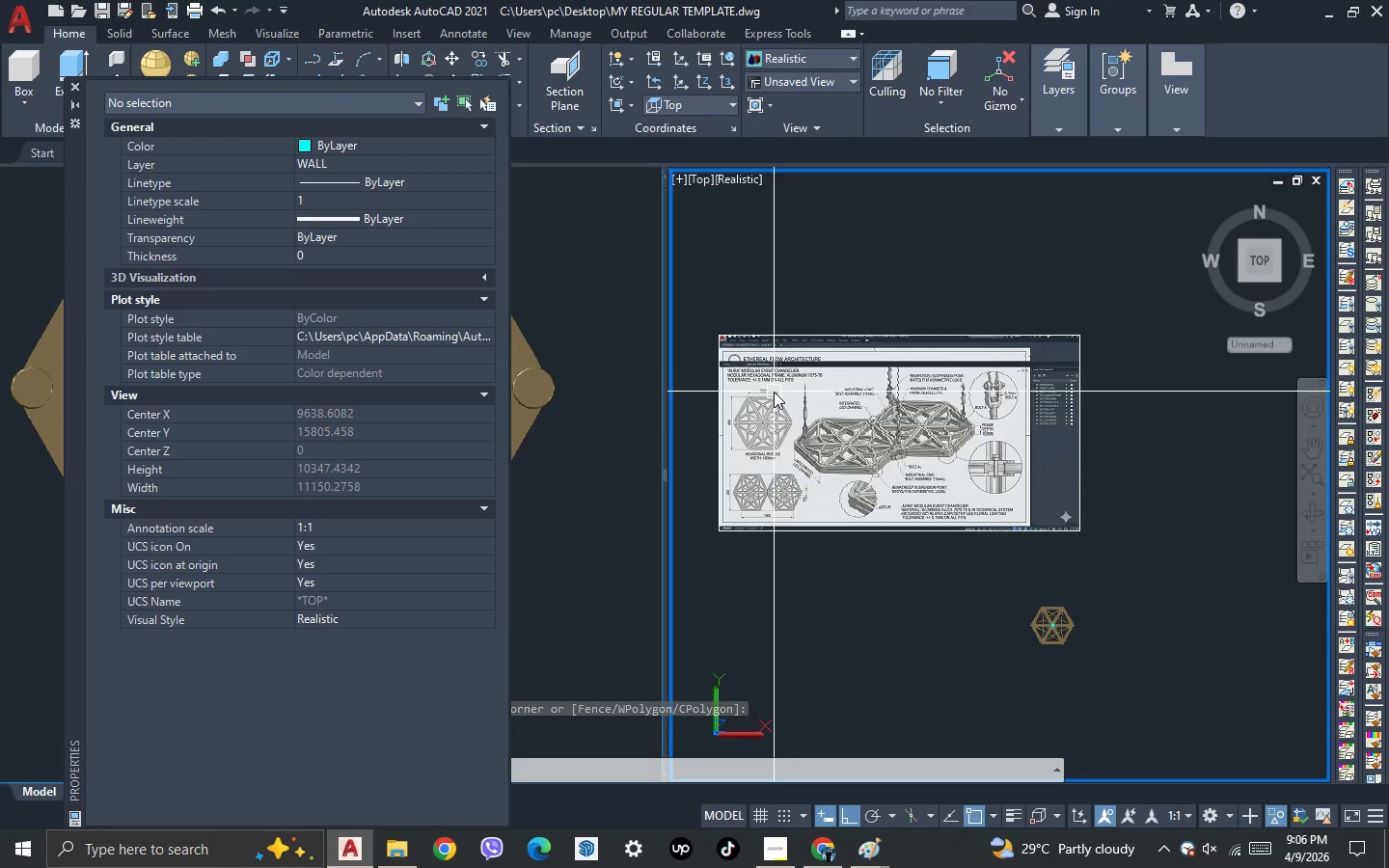 
scroll: coordinate [819, 470], scroll_direction: up, amount: 3.0
 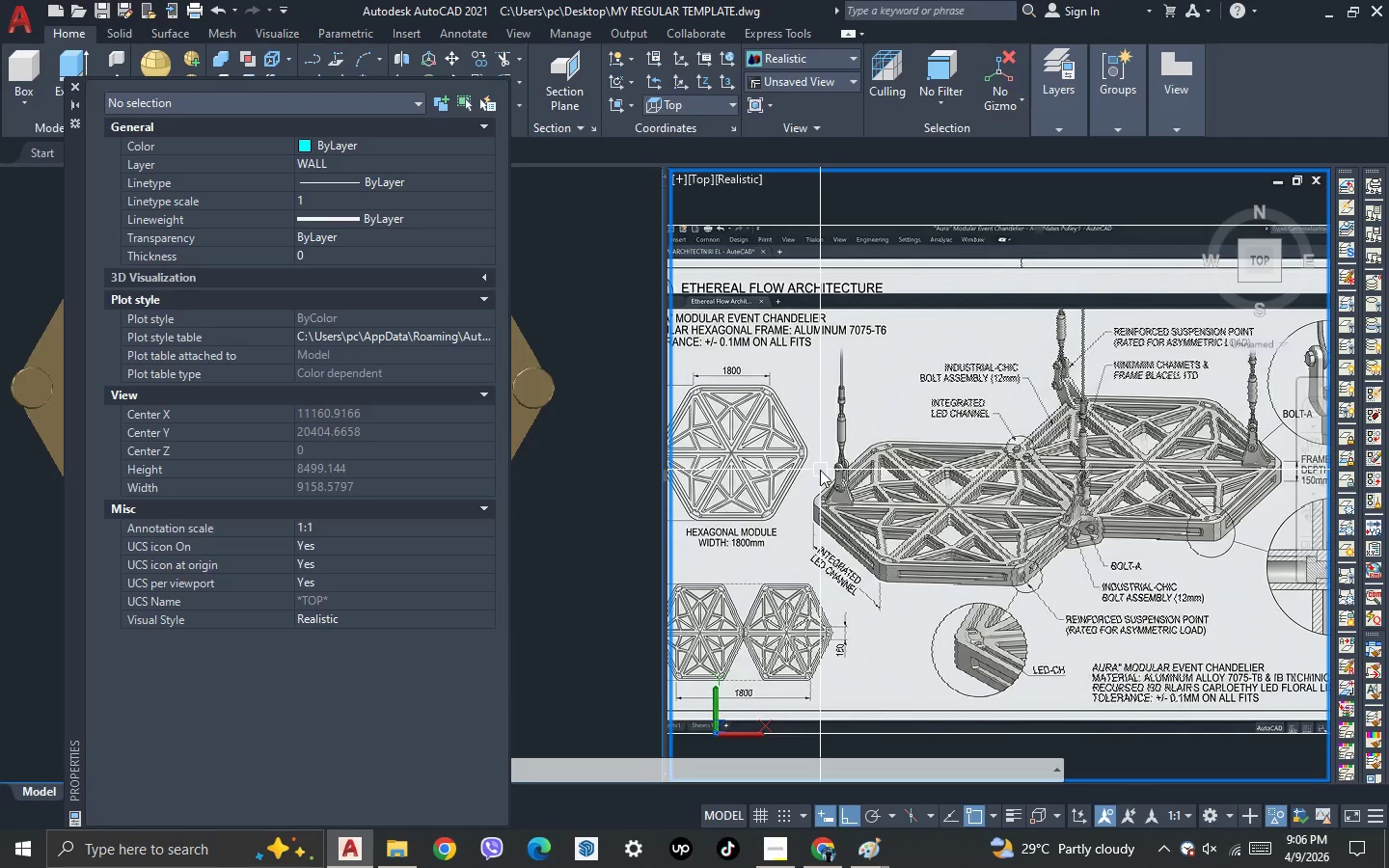 
wait(10.37)
 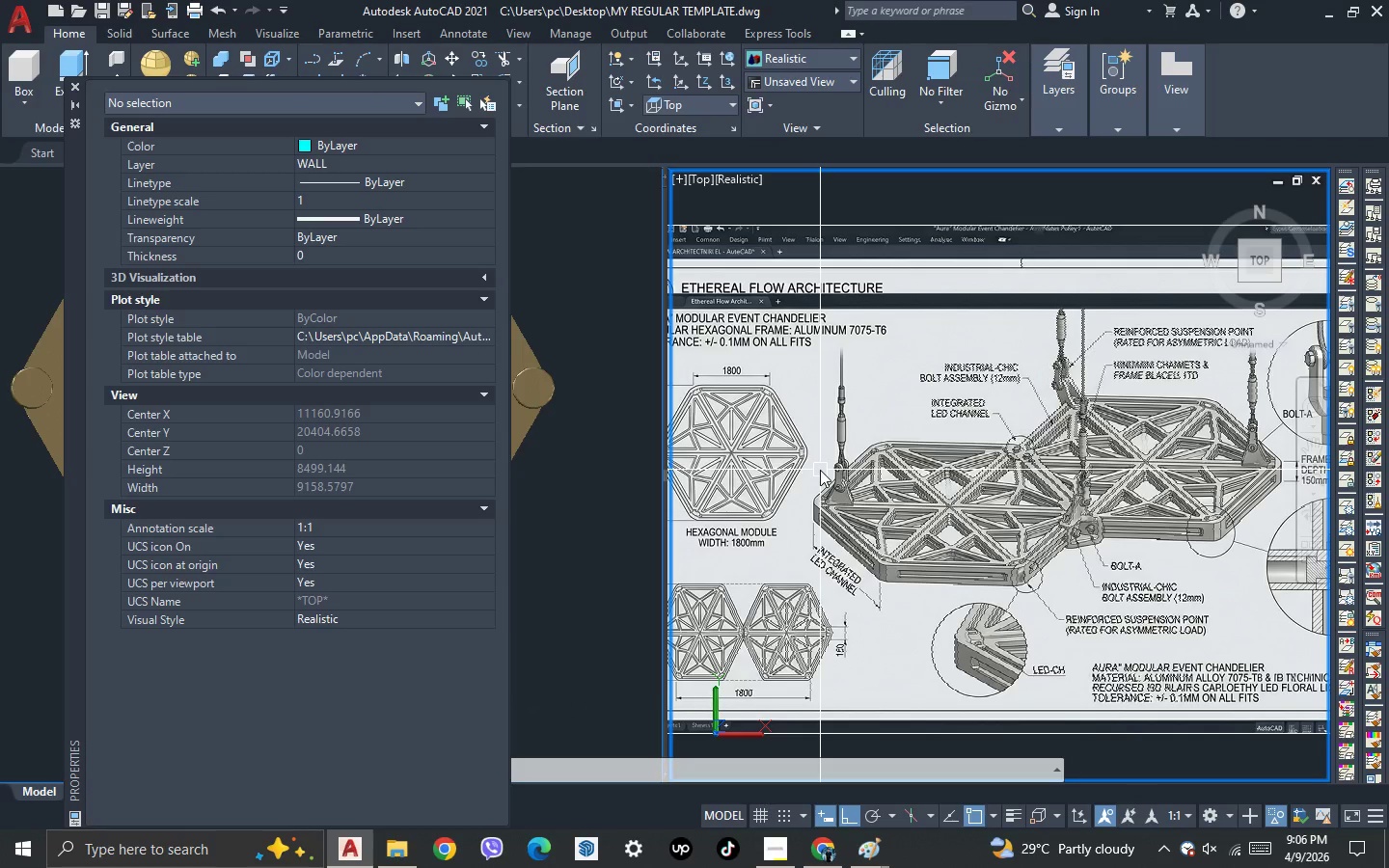 
left_click([75, 87])
 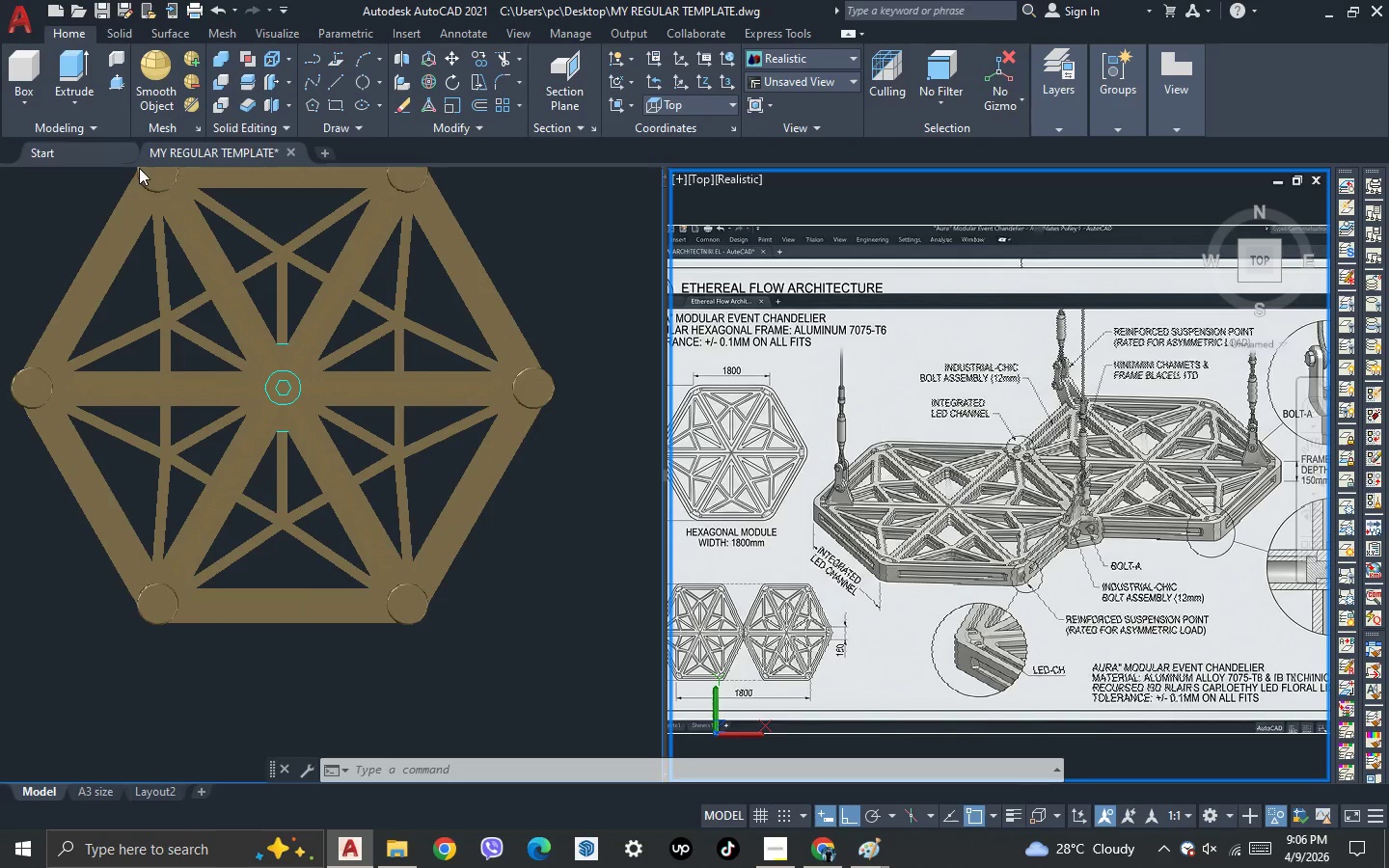 
key(Escape)
 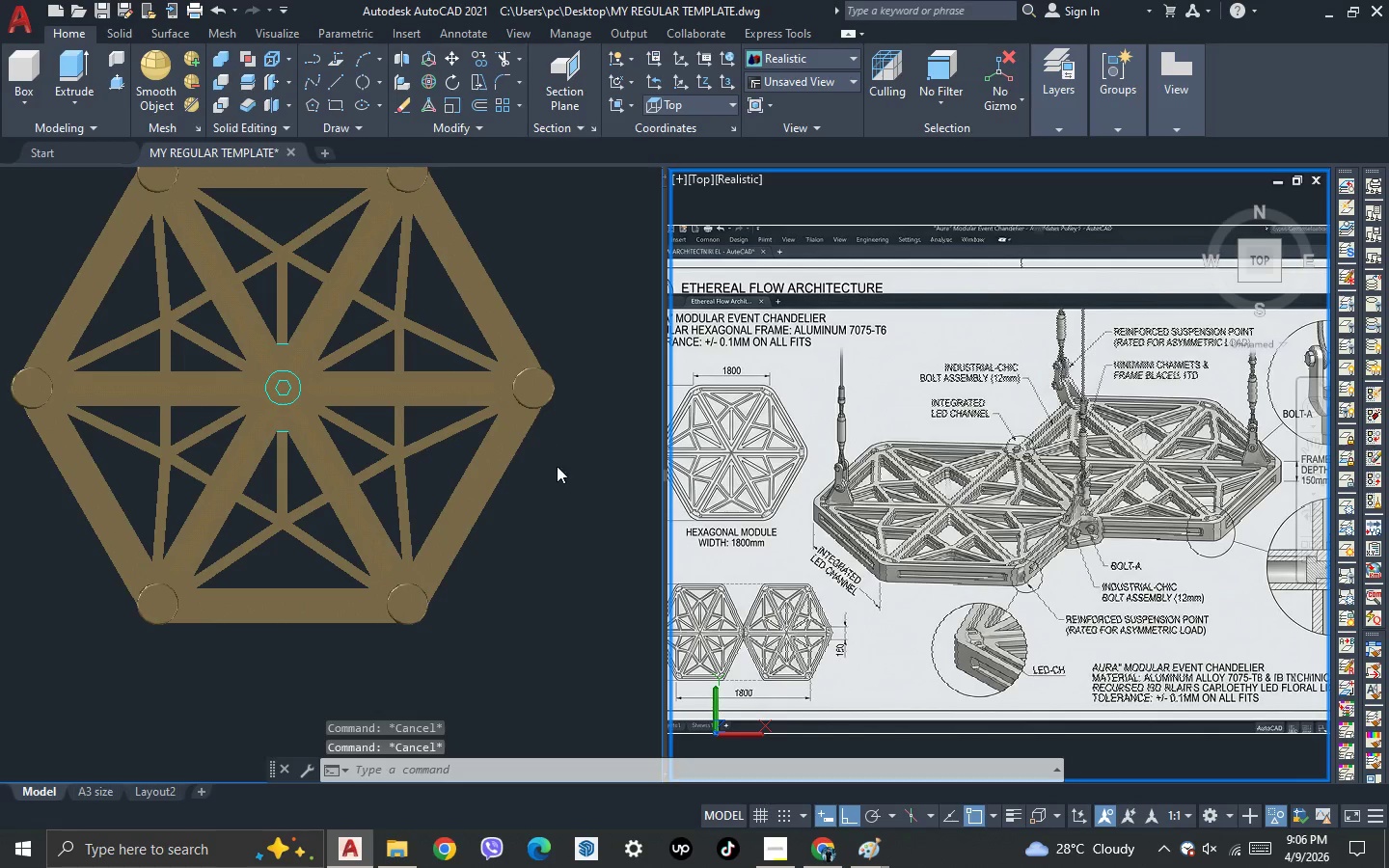 
left_click([558, 470])
 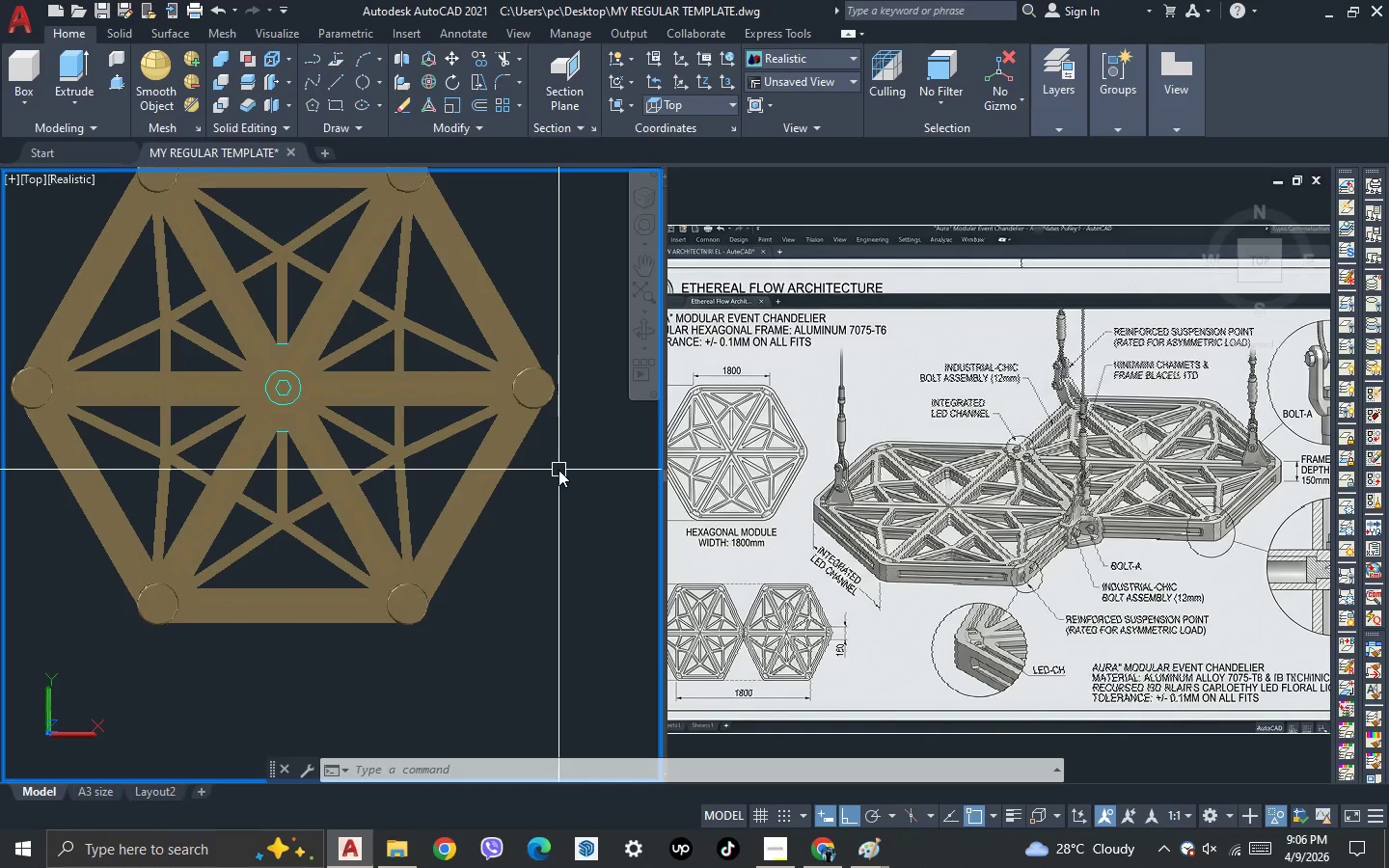 
wait(9.86)
 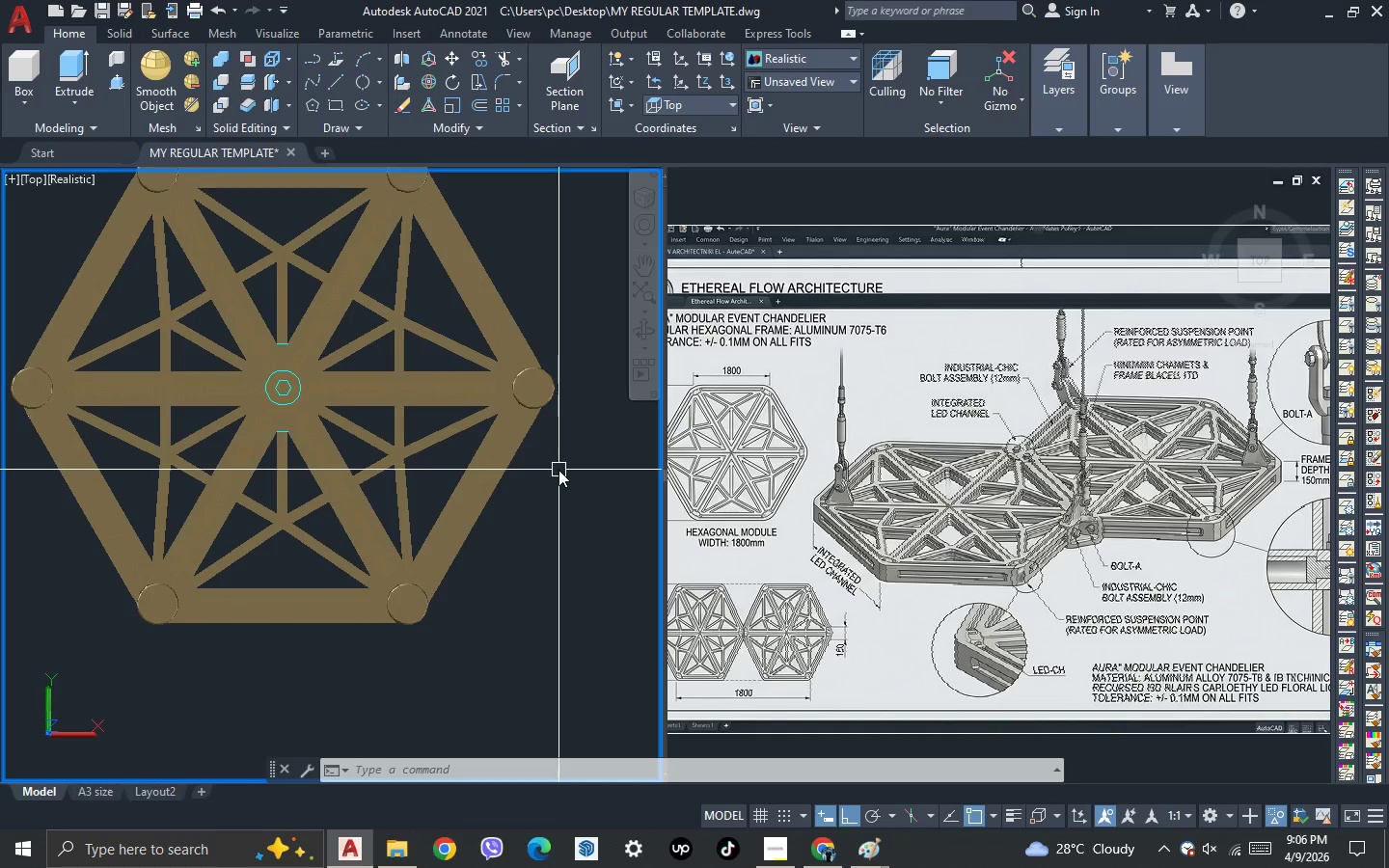 
scroll: coordinate [351, 348], scroll_direction: down, amount: 4.0
 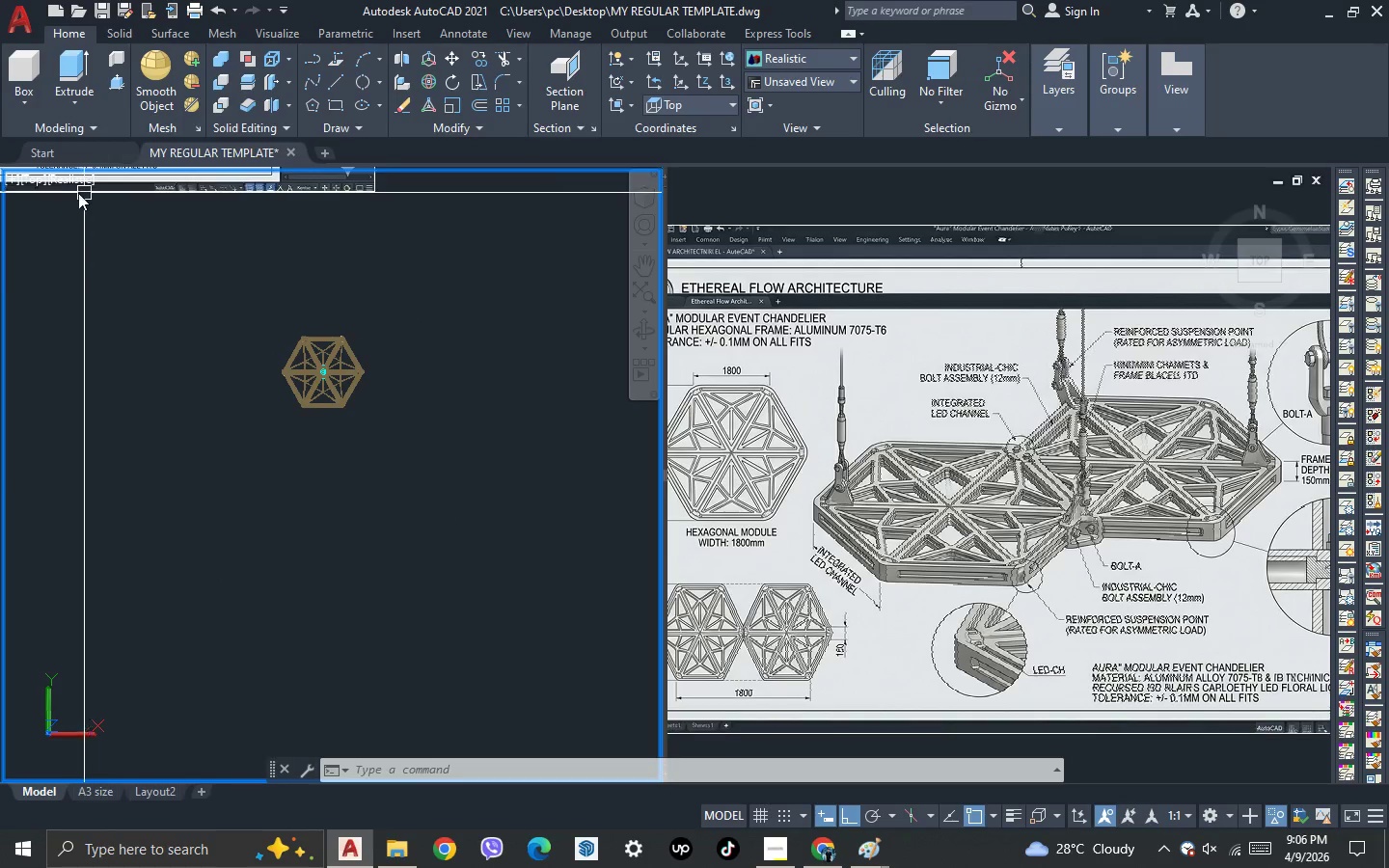 
left_click([31, 180])
 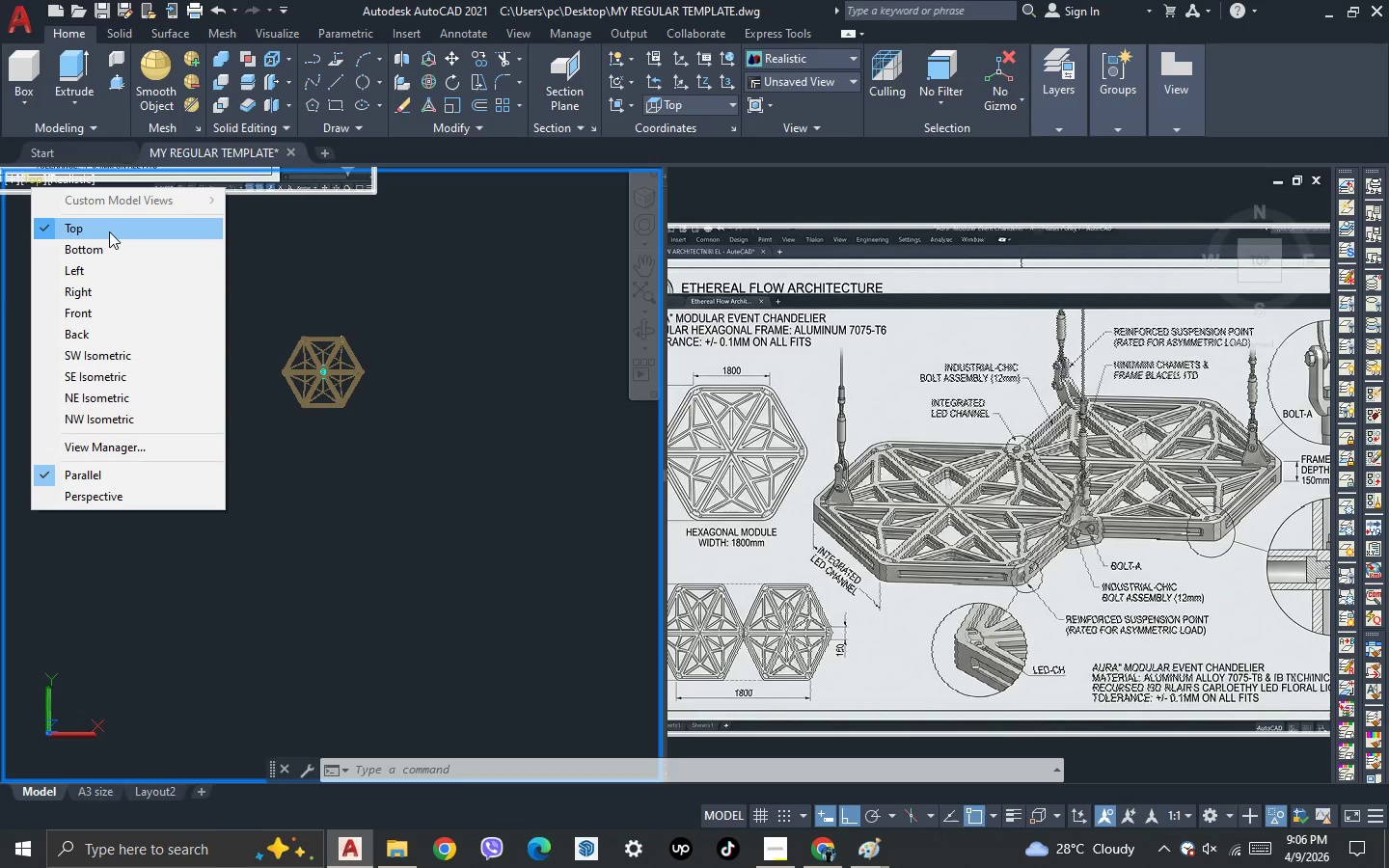 
left_click([109, 231])
 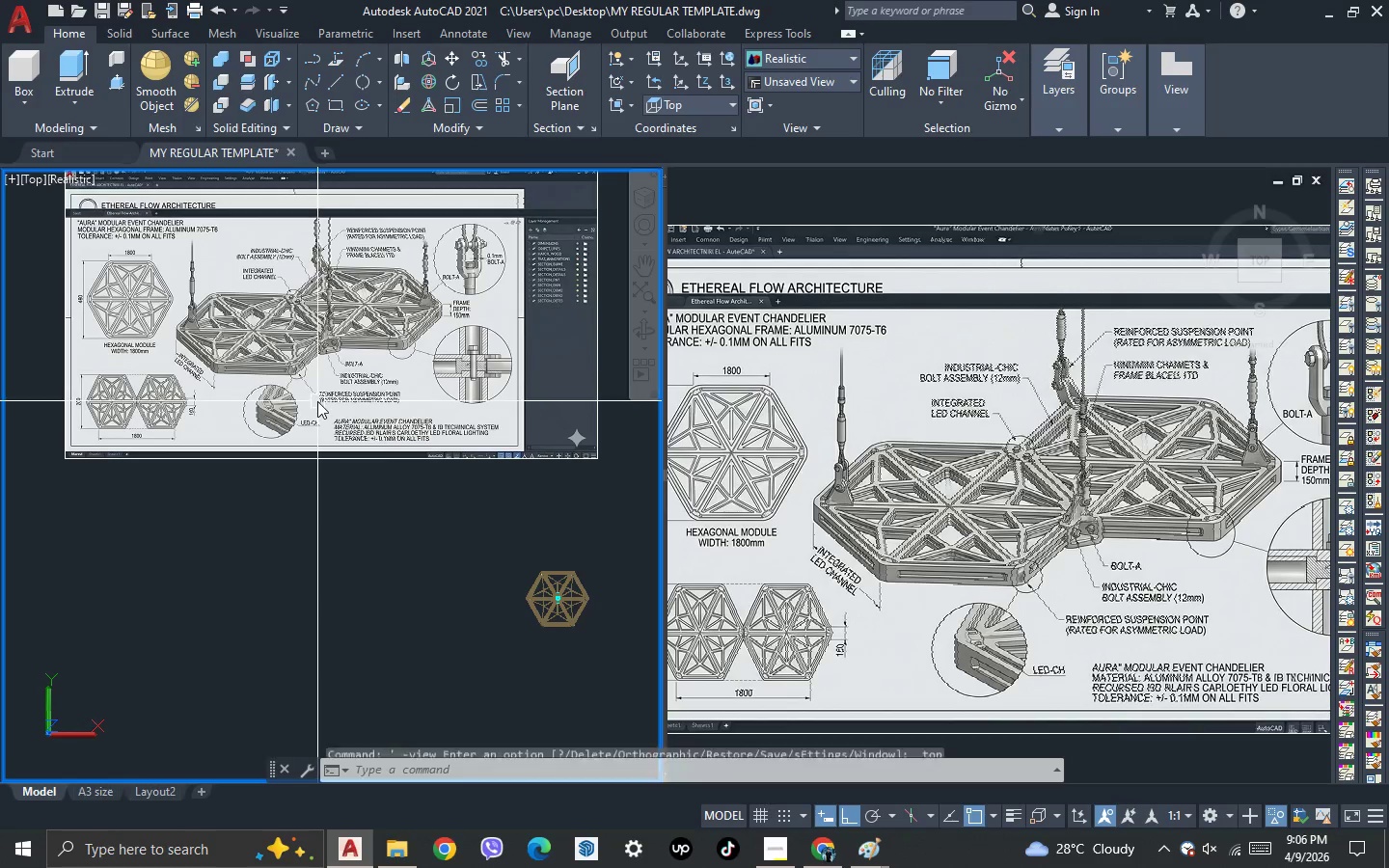 
scroll: coordinate [317, 401], scroll_direction: down, amount: 1.0
 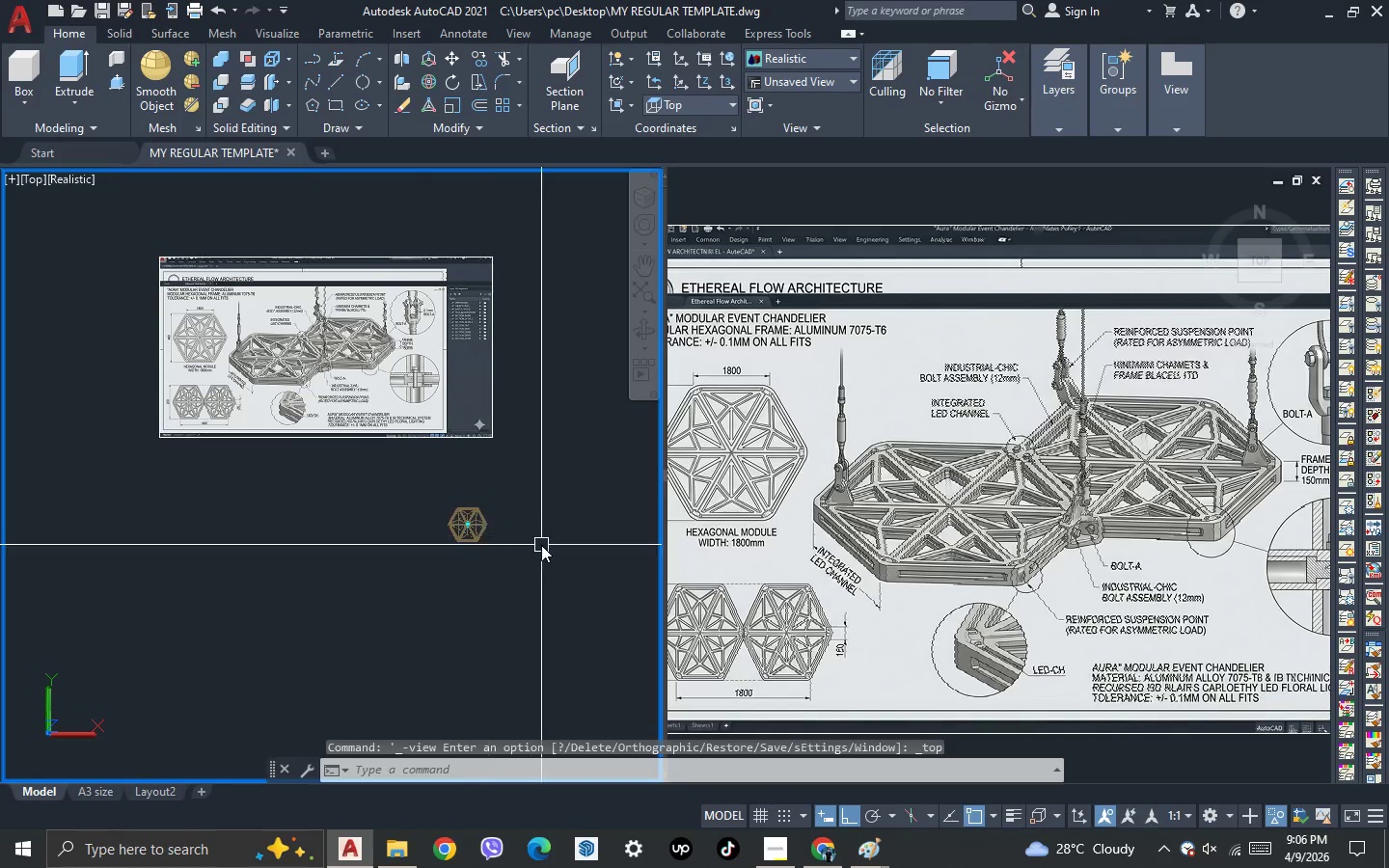 
scroll: coordinate [541, 545], scroll_direction: up, amount: 2.0
 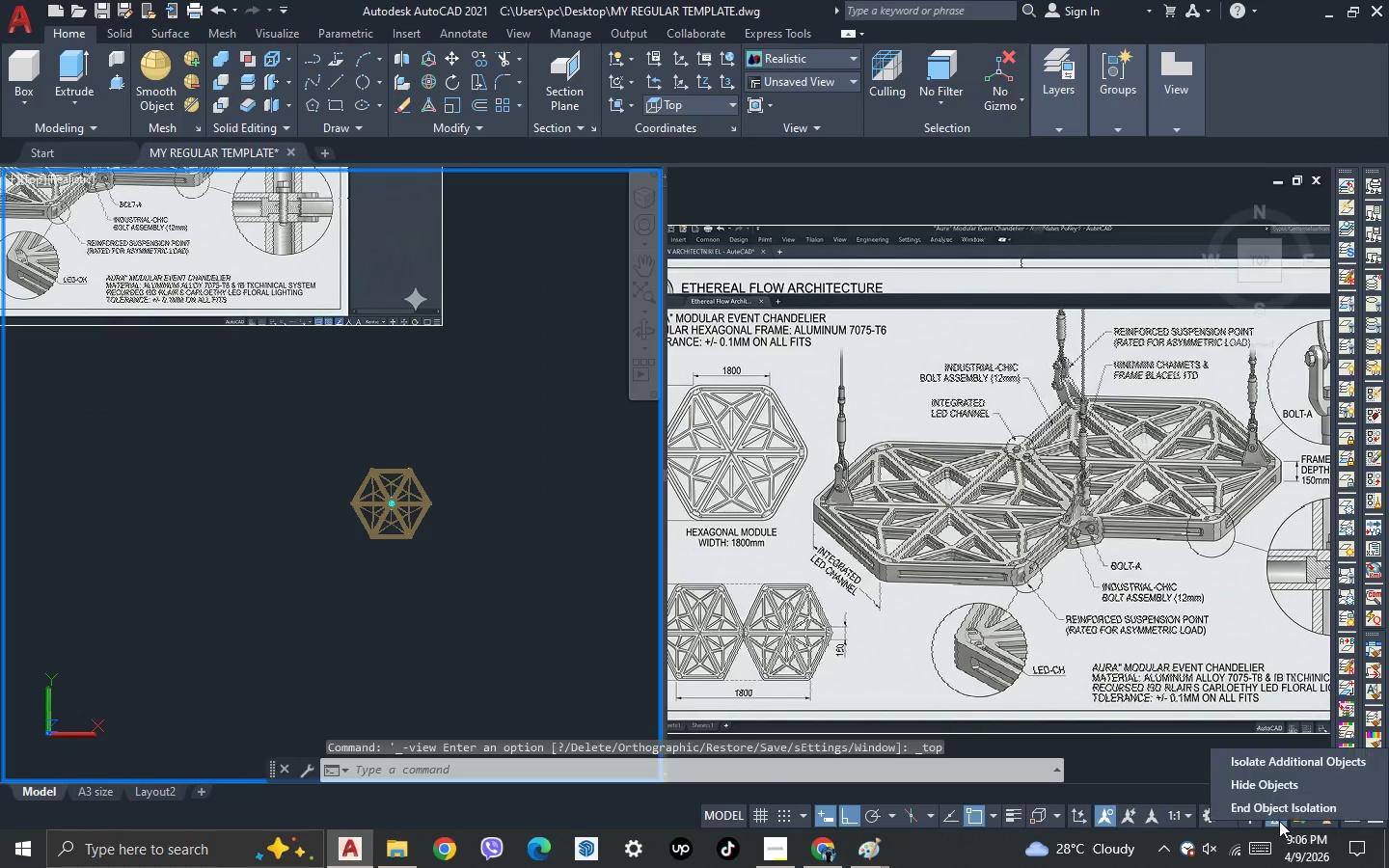 
double_click([1279, 812])
 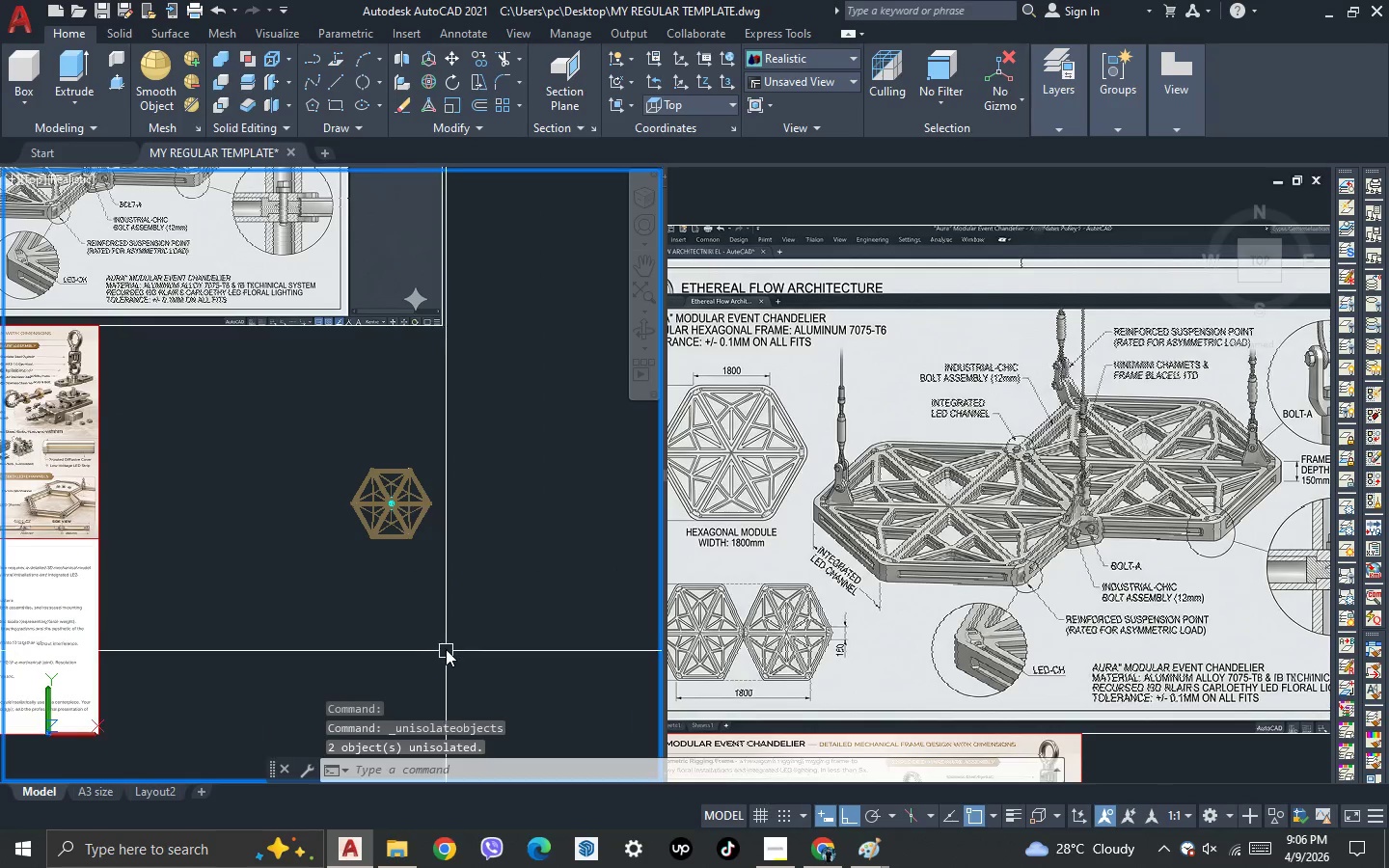 
scroll: coordinate [601, 529], scroll_direction: up, amount: 5.0
 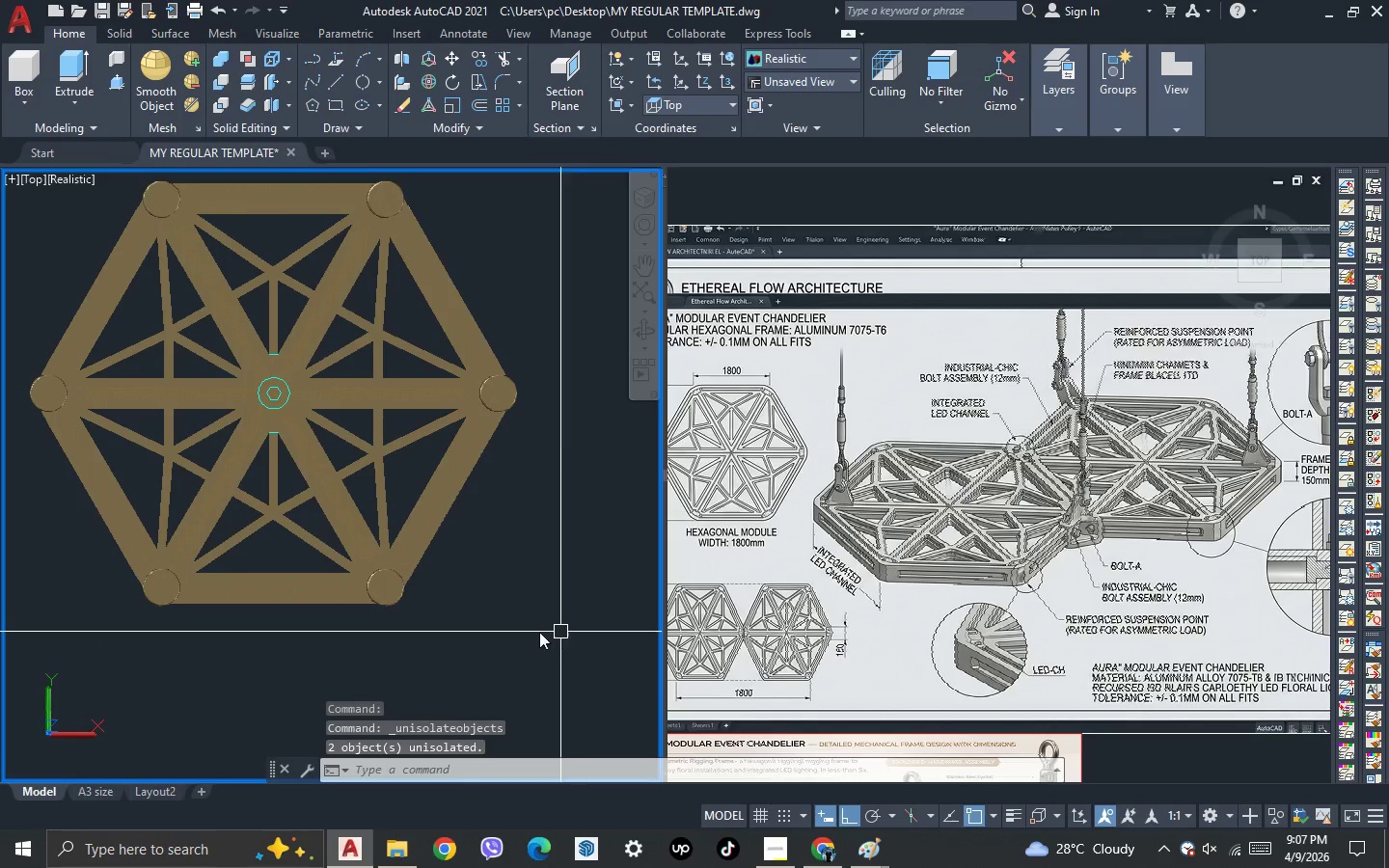 
scroll: coordinate [437, 621], scroll_direction: down, amount: 1.0
 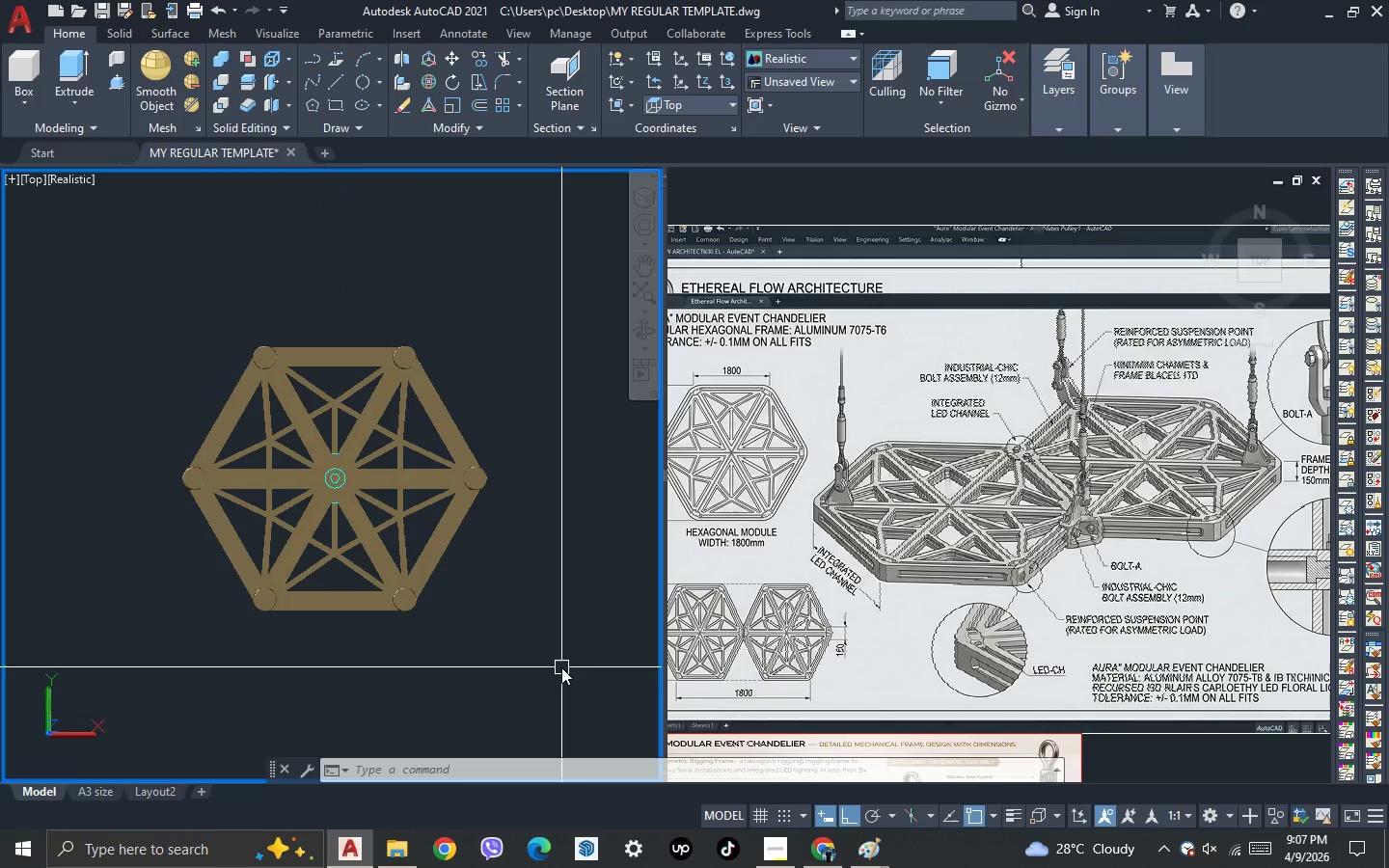 
left_click([561, 667])
 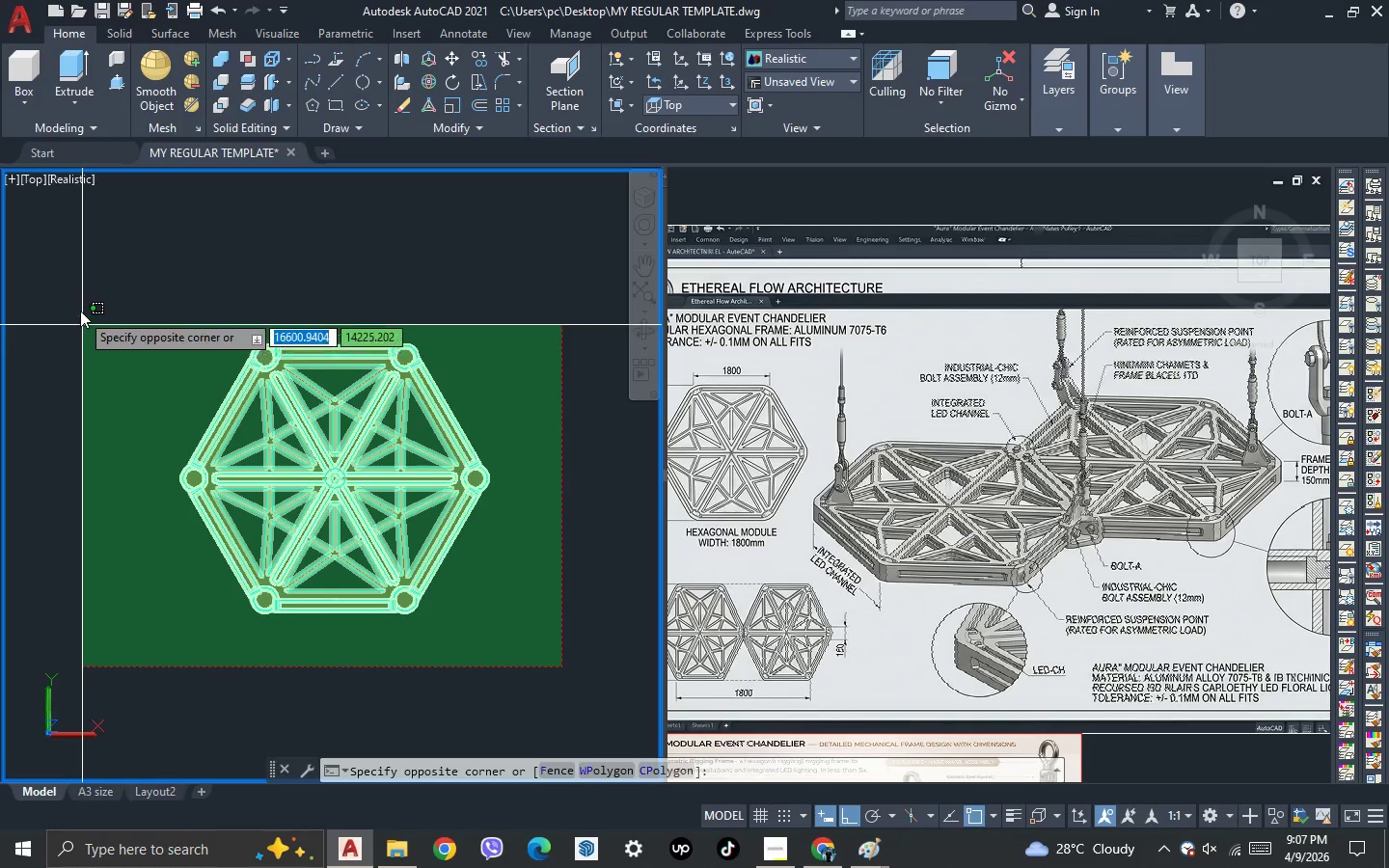 
left_click([80, 292])
 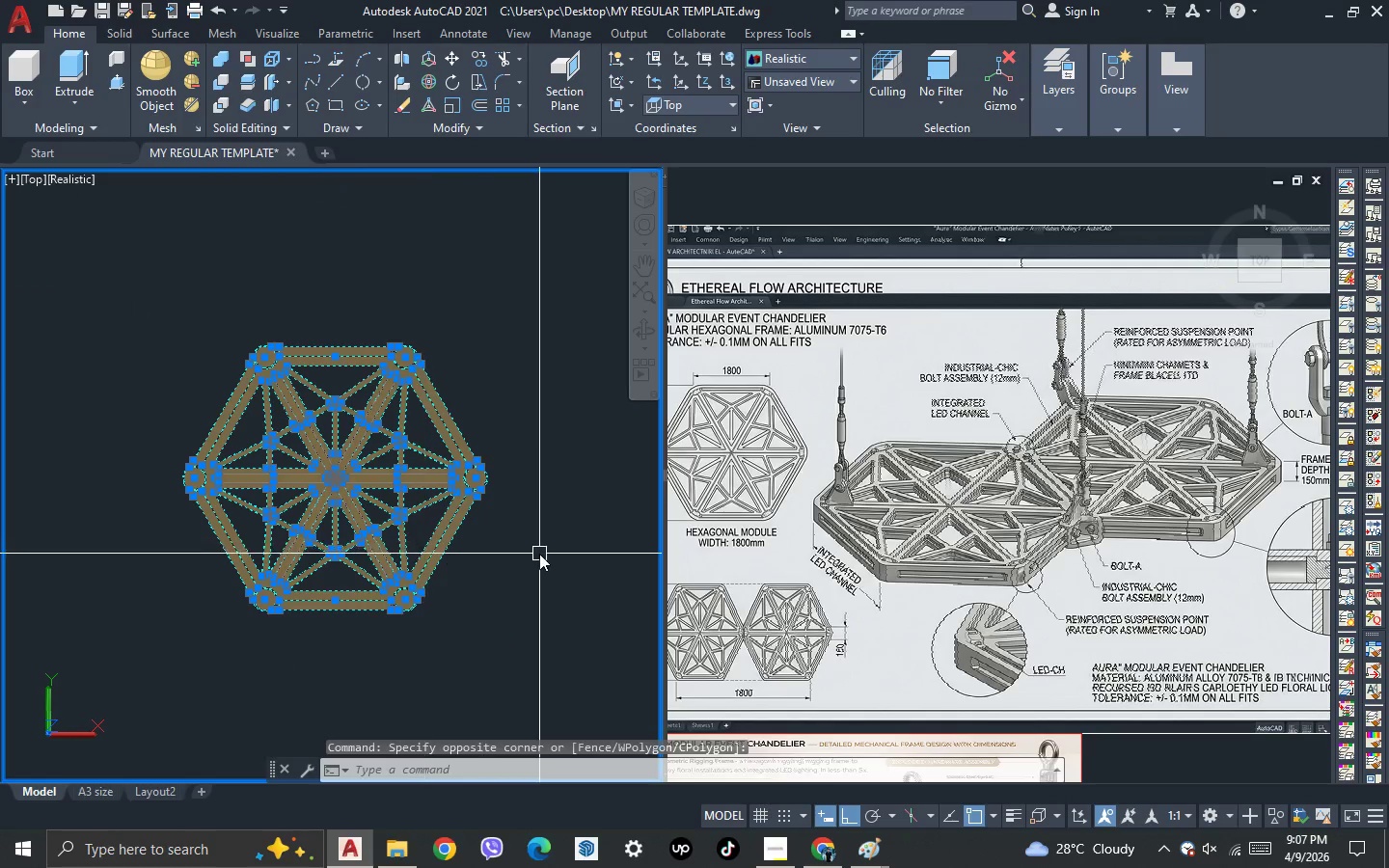 
scroll: coordinate [539, 554], scroll_direction: up, amount: 1.0
 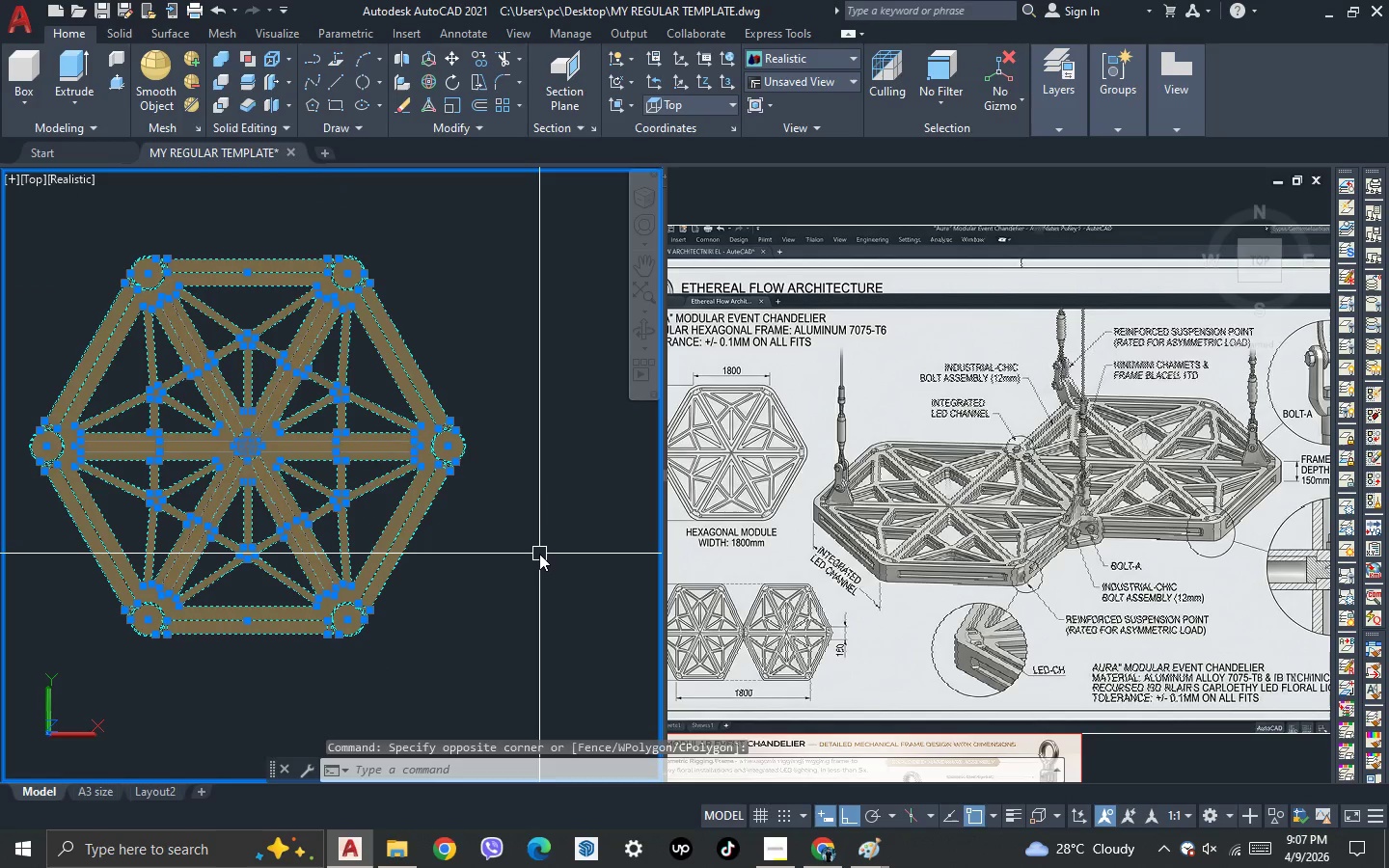 
type(mi )
 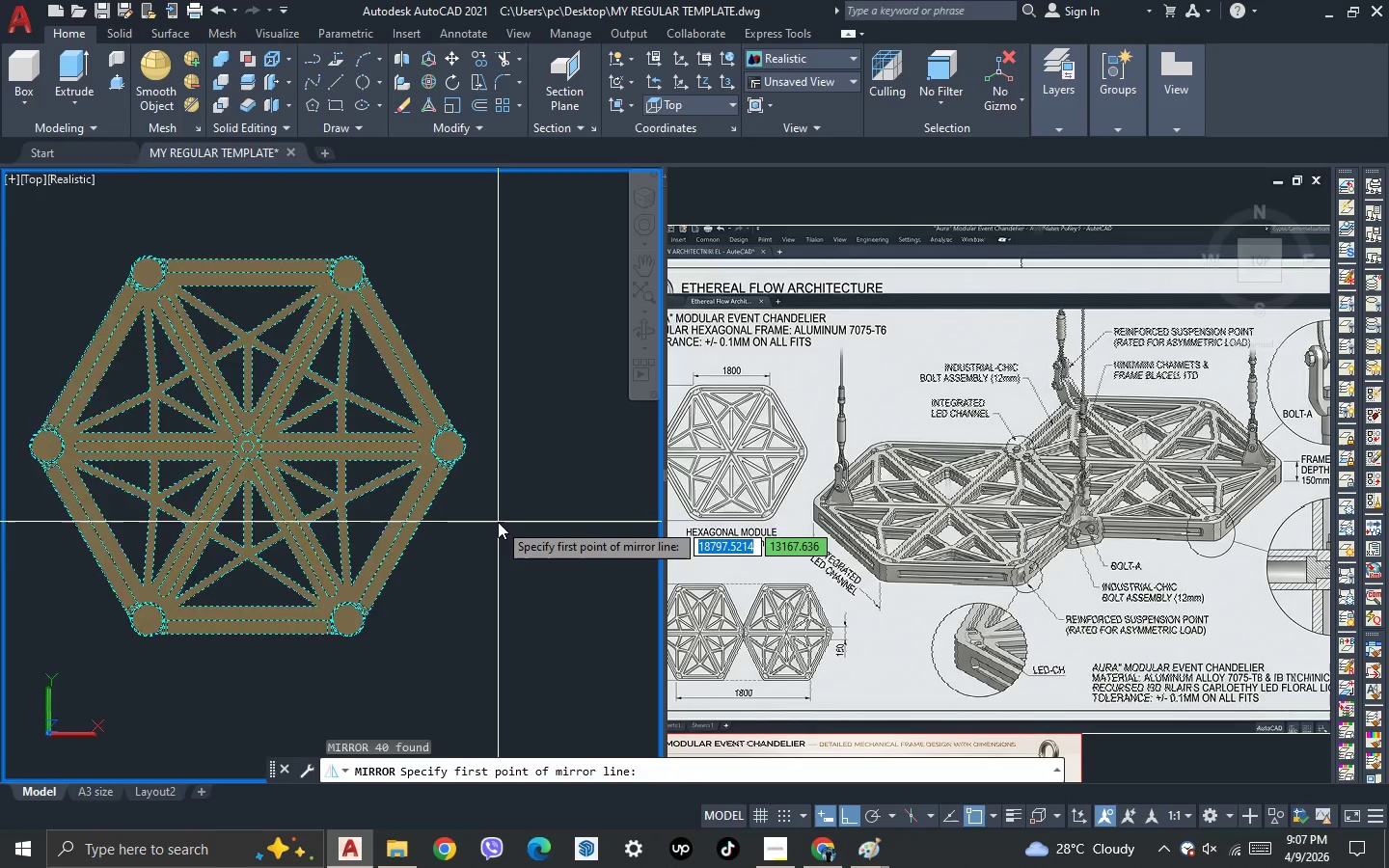 
scroll: coordinate [498, 522], scroll_direction: up, amount: 2.0
 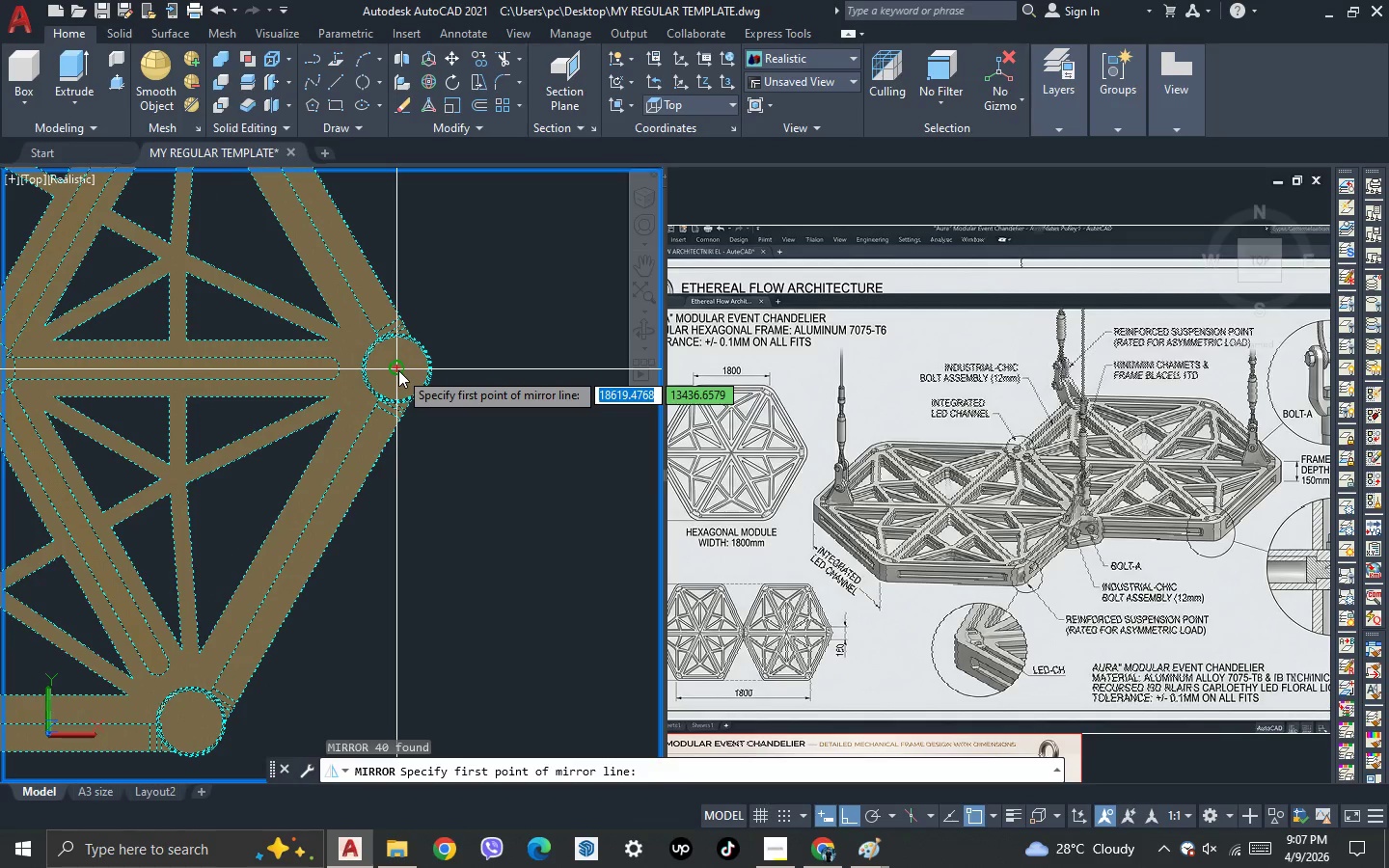 
left_click([398, 370])
 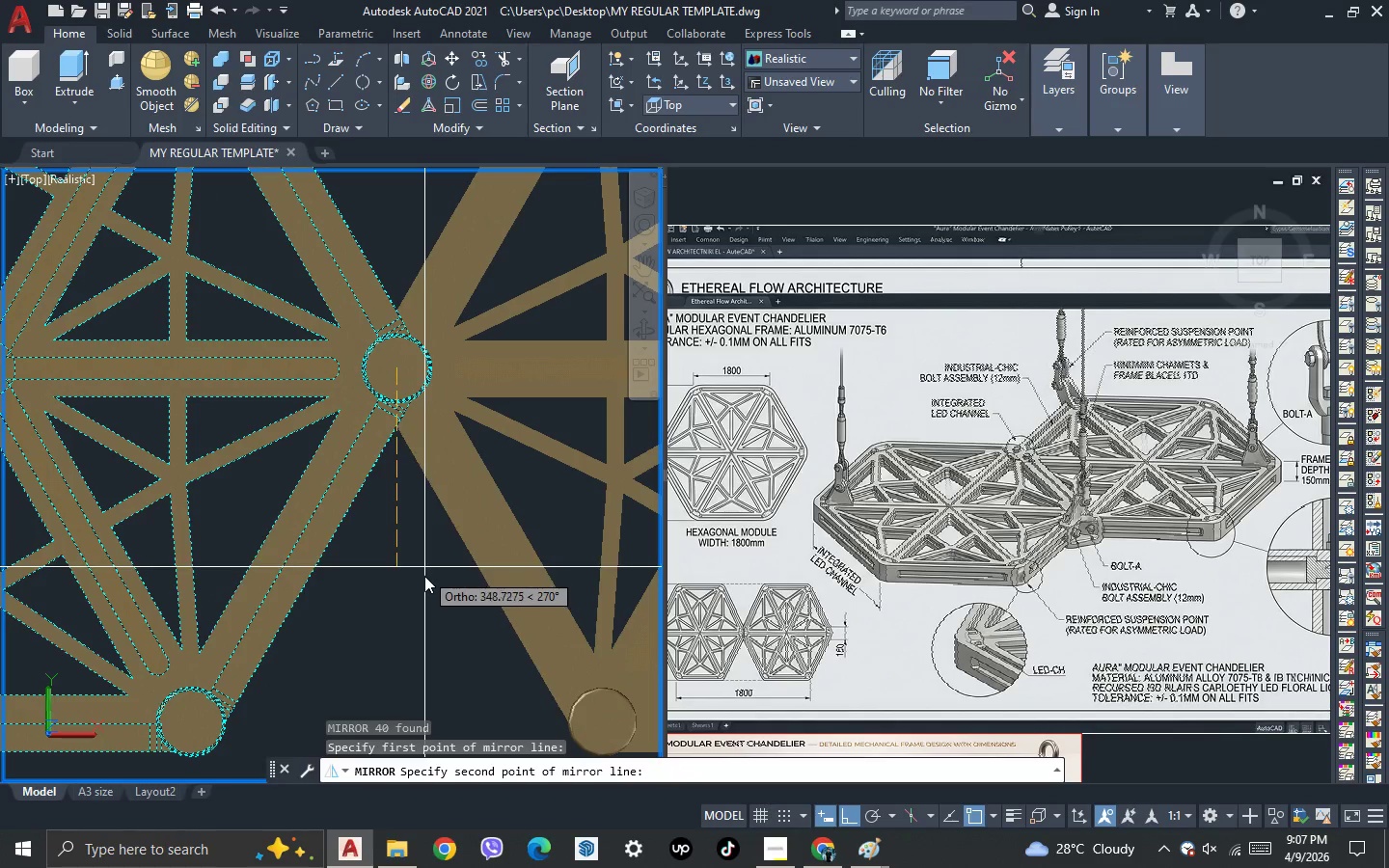 
left_click([423, 579])
 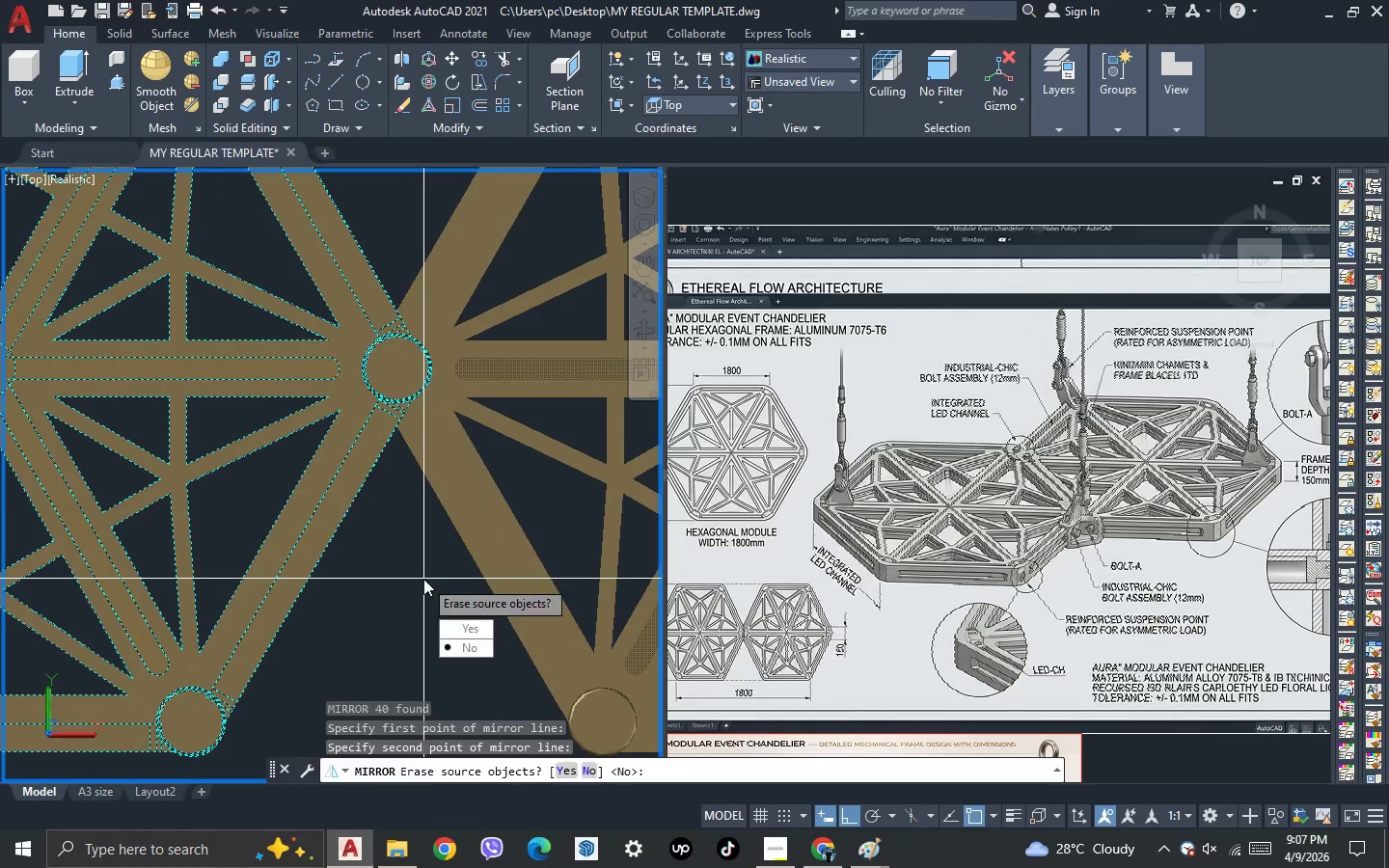 
key(Space)
 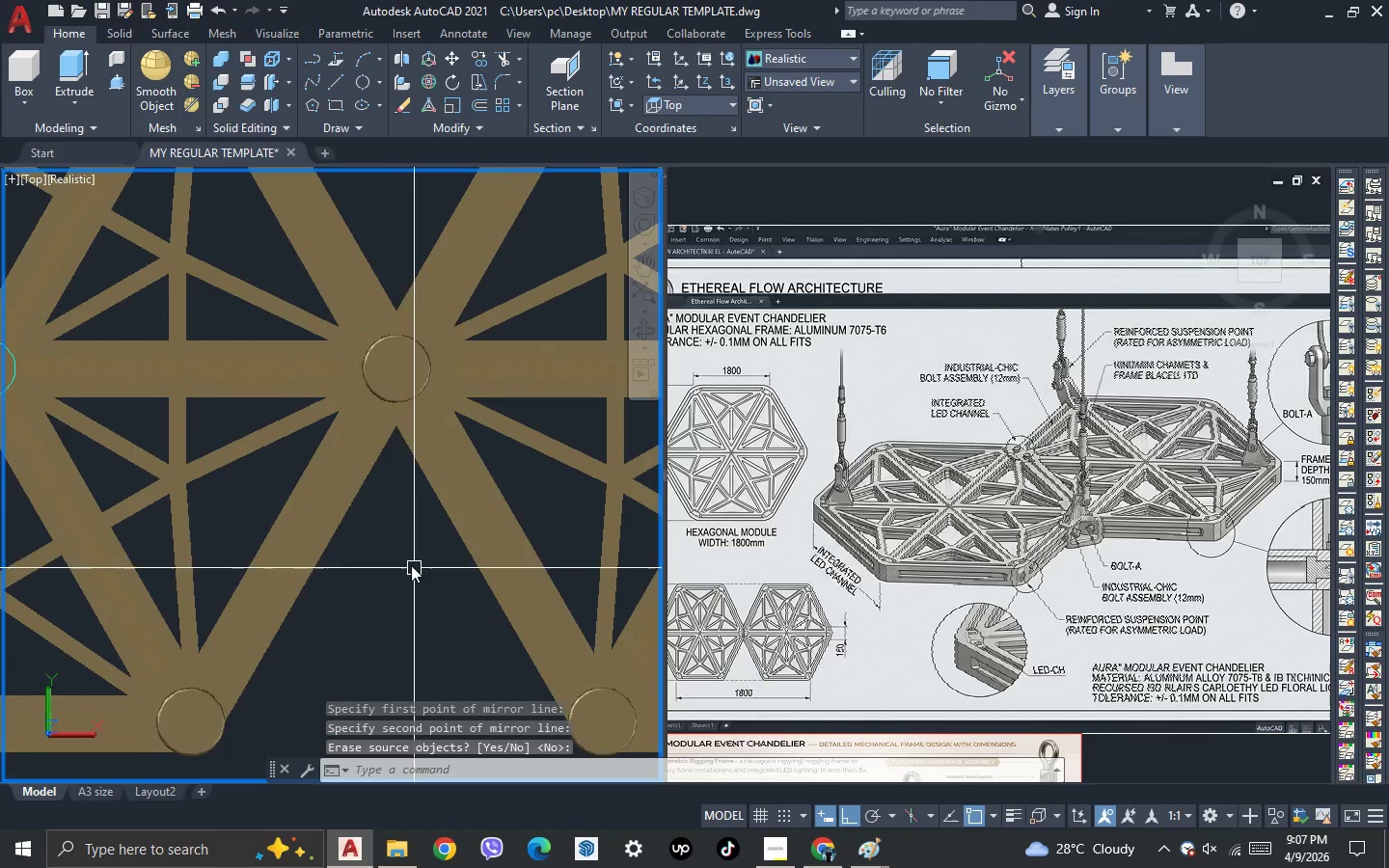 
scroll: coordinate [348, 425], scroll_direction: down, amount: 5.0
 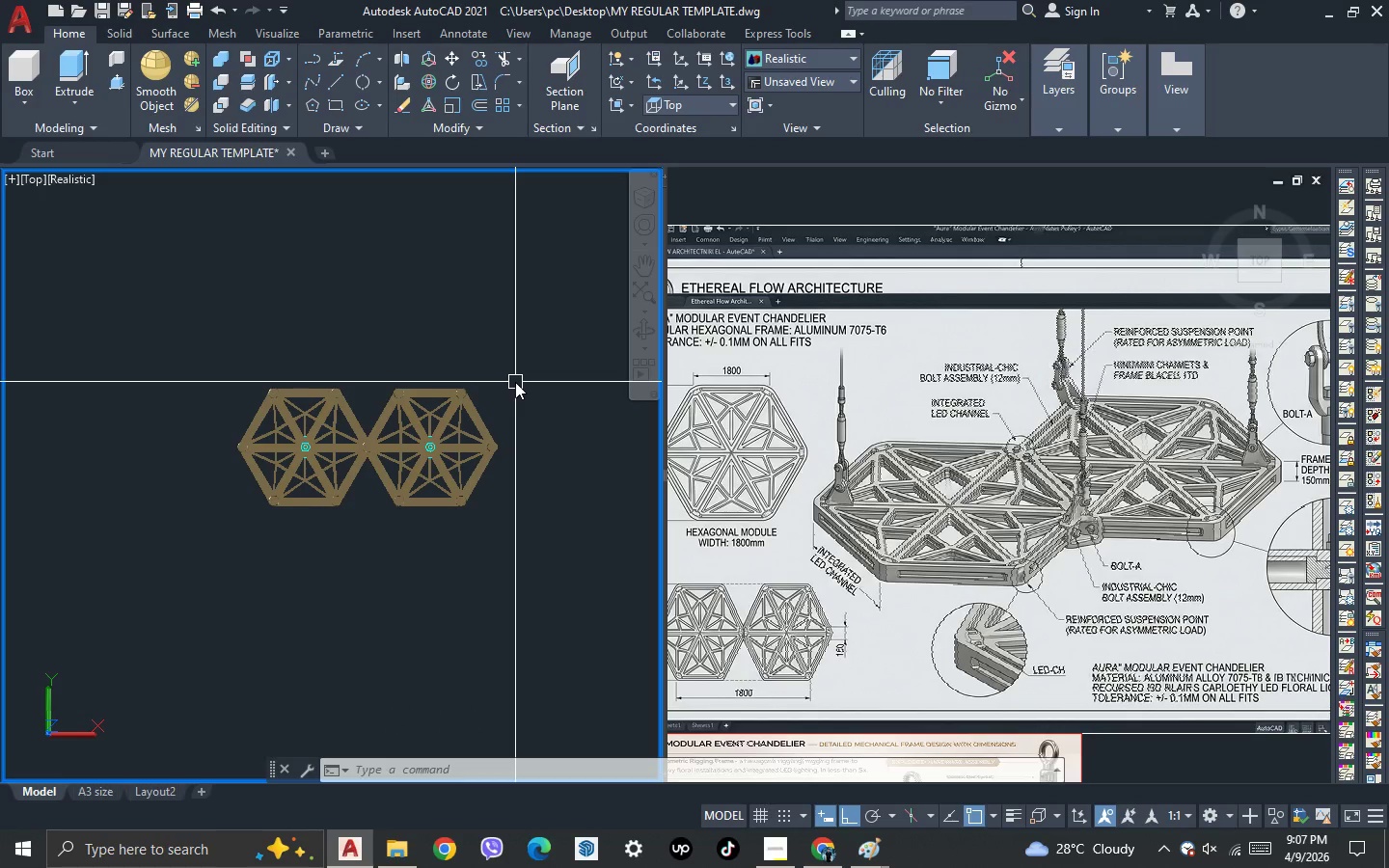 
wait(6.44)
 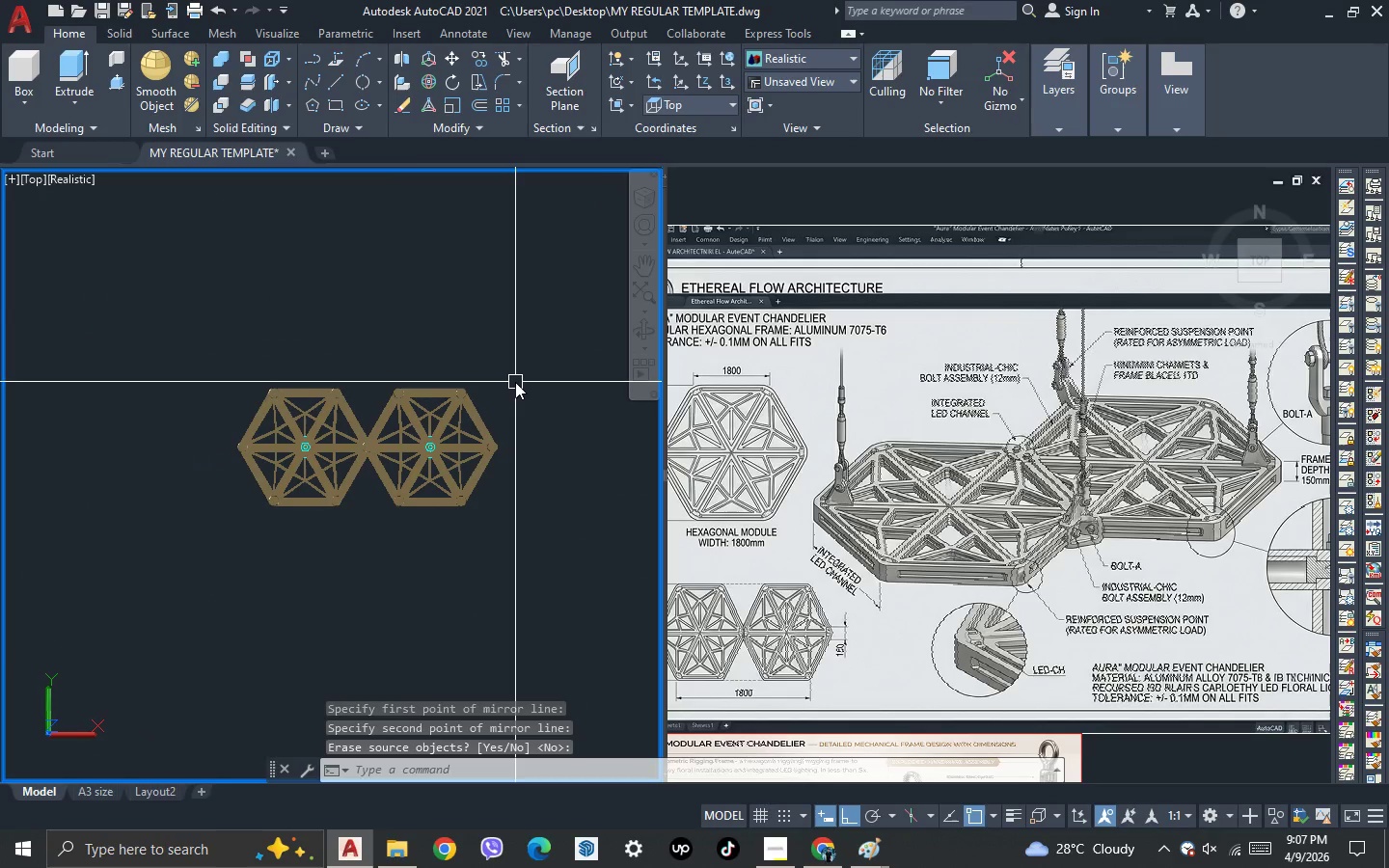 
scroll: coordinate [342, 522], scroll_direction: up, amount: 1.0
 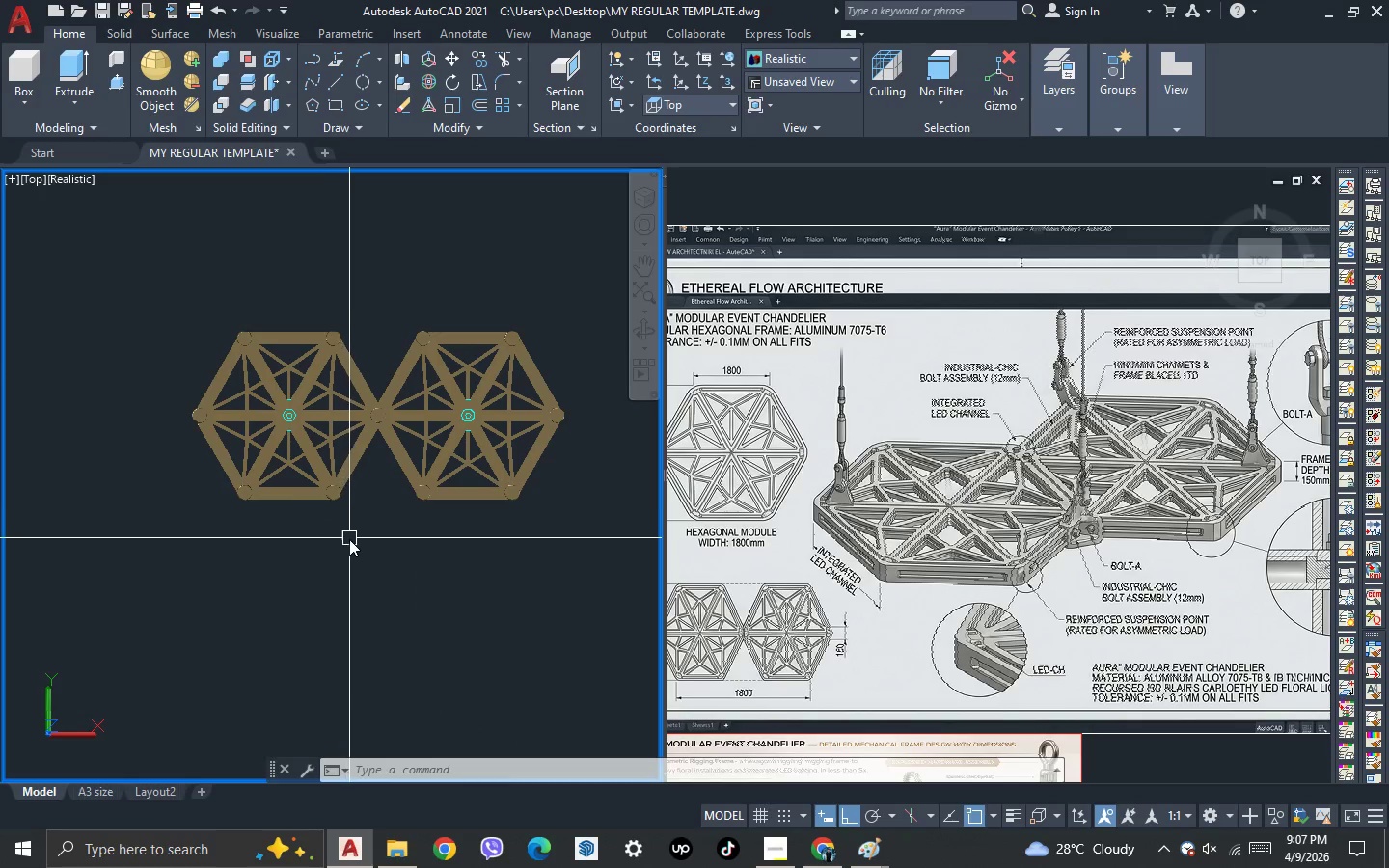 
left_click([351, 543])
 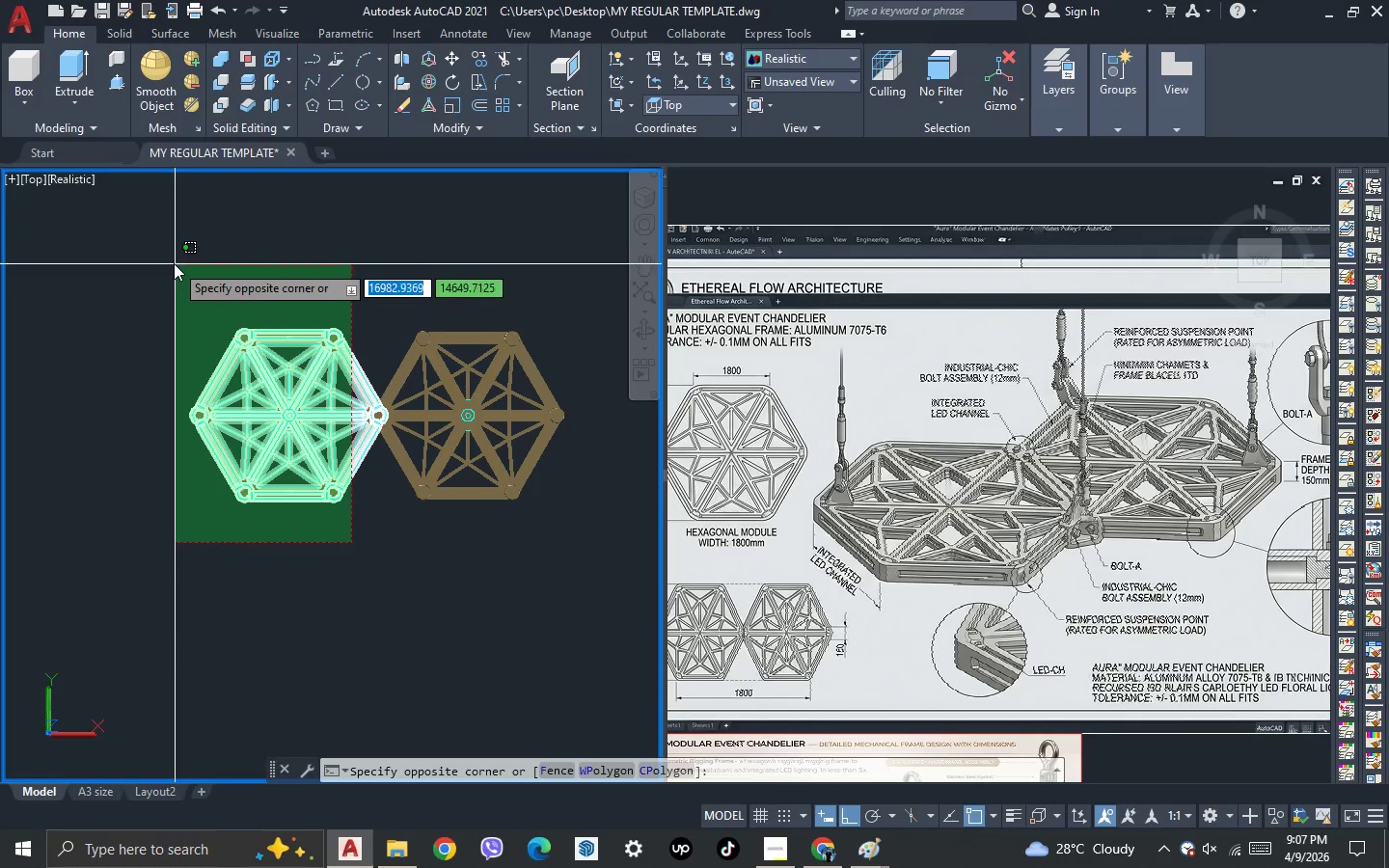 
left_click([174, 261])
 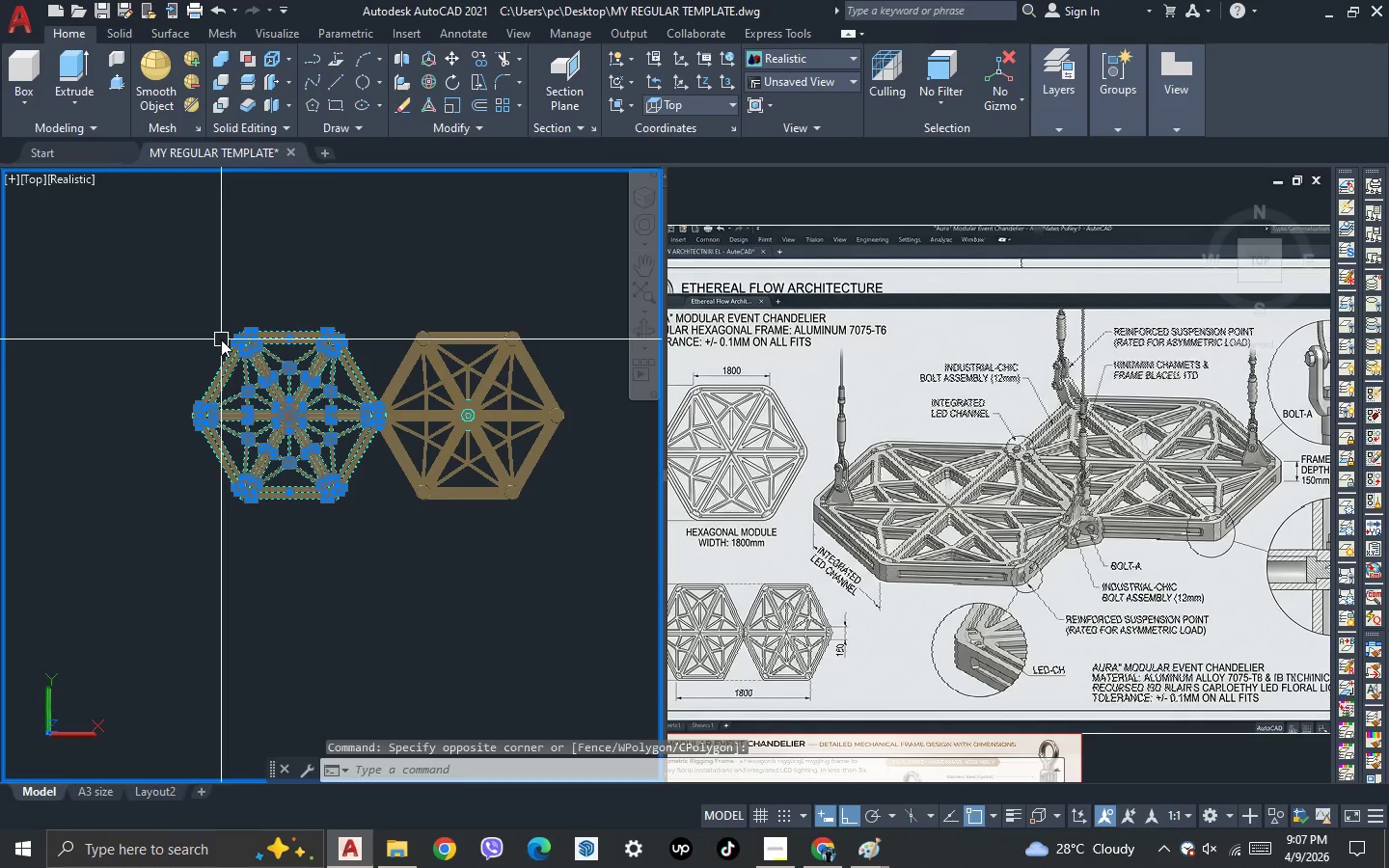 
scroll: coordinate [221, 339], scroll_direction: up, amount: 2.0
 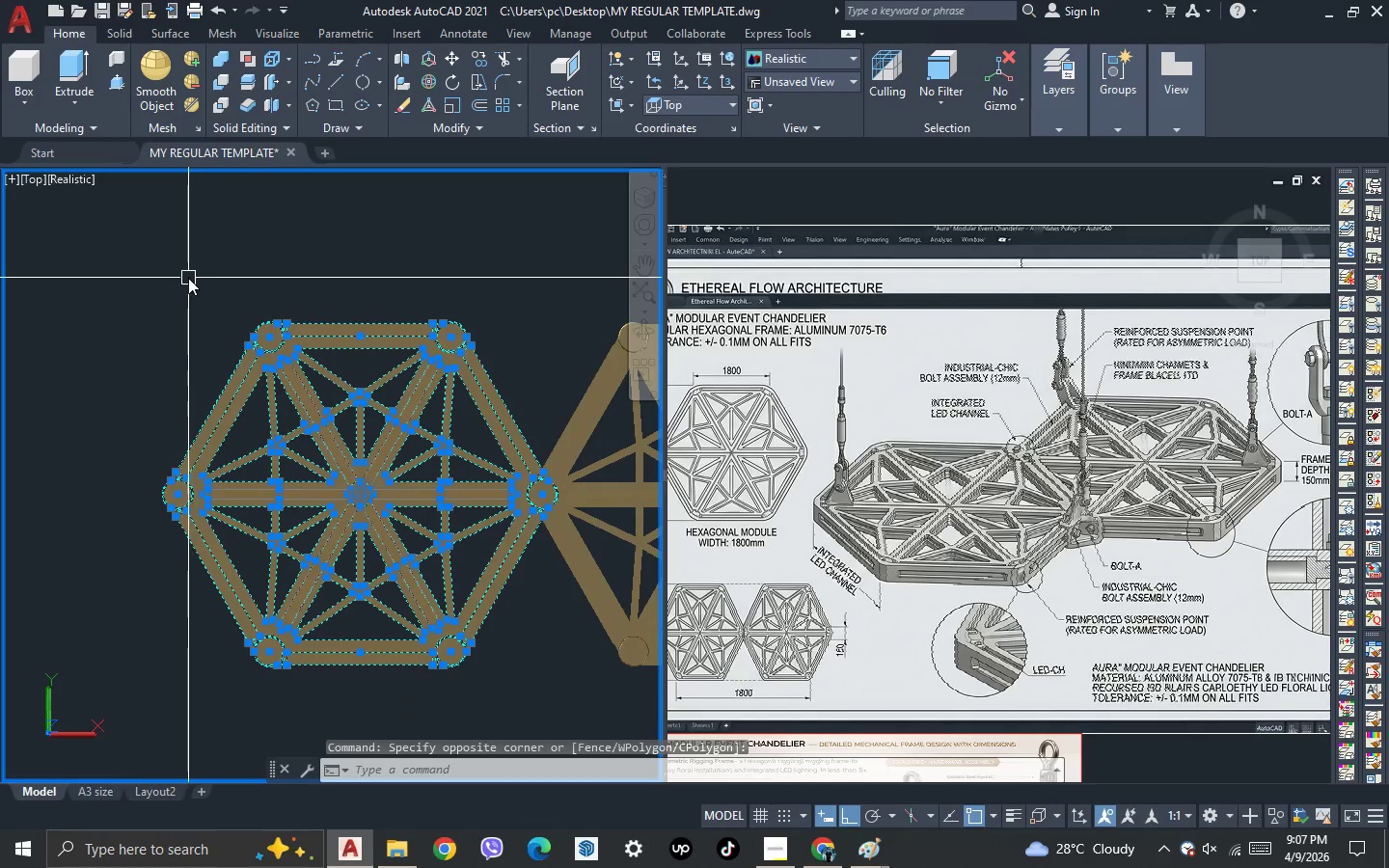 
key(Control+Shift+C)
 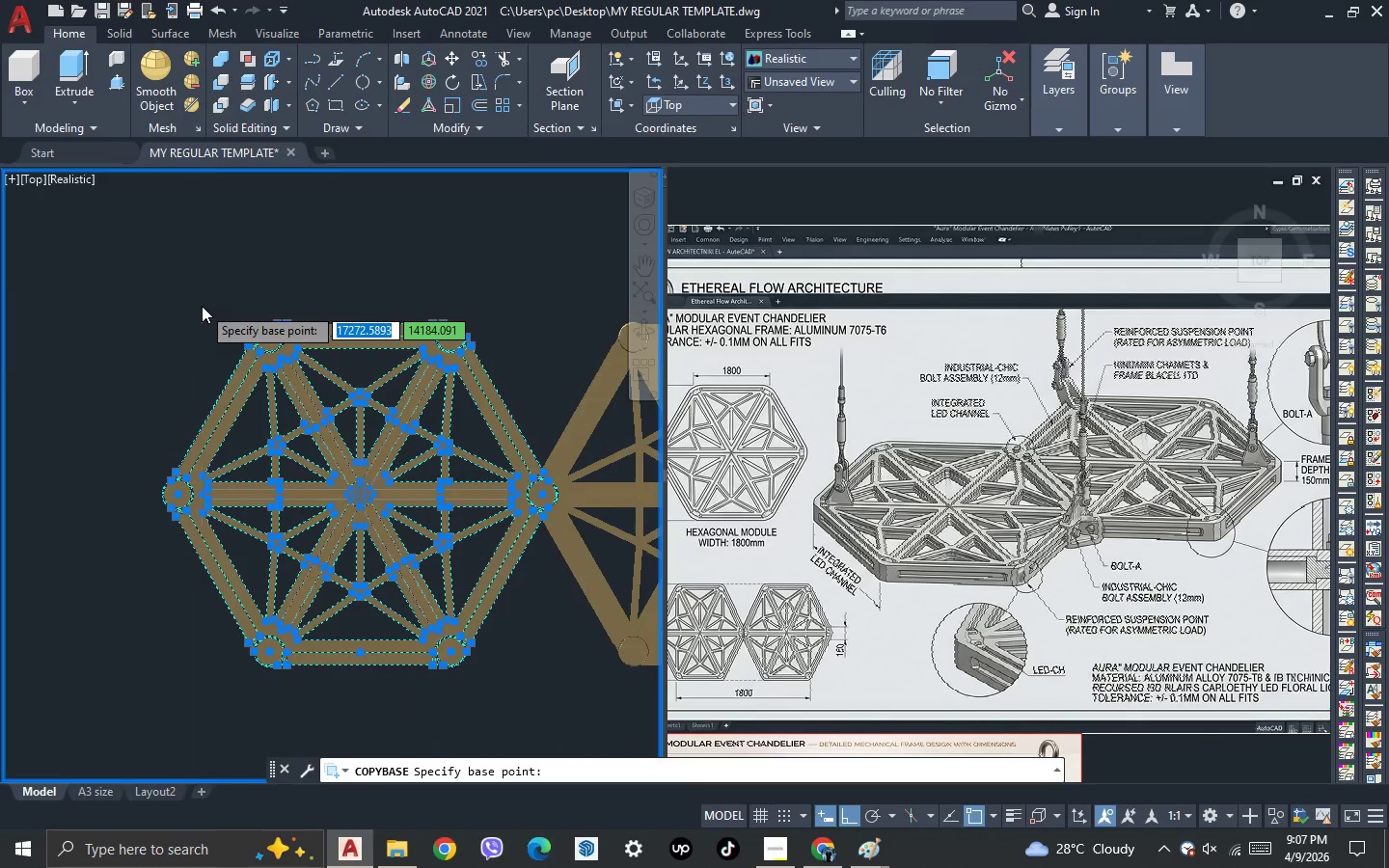 
scroll: coordinate [202, 306], scroll_direction: up, amount: 2.0
 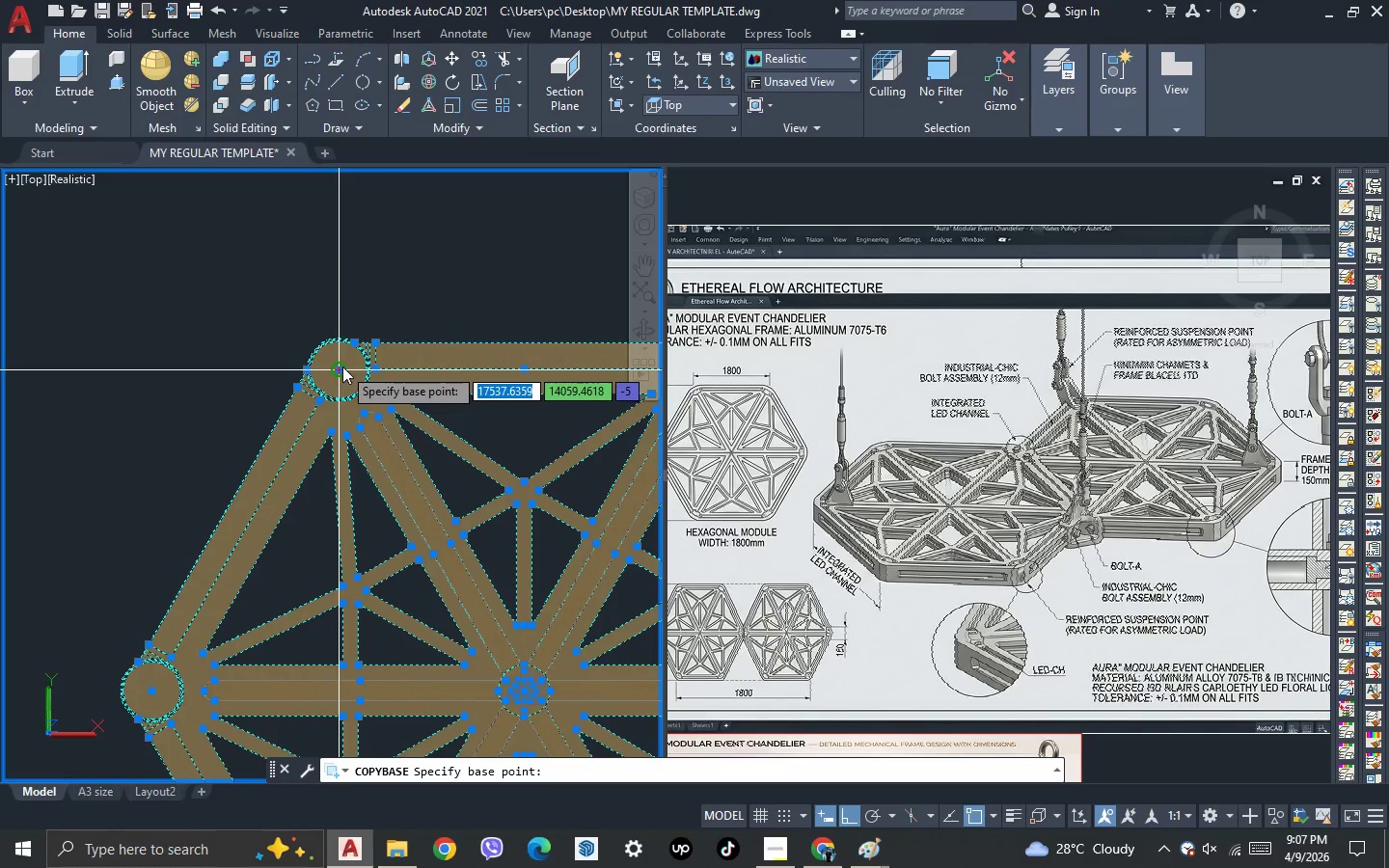 
left_click([342, 366])
 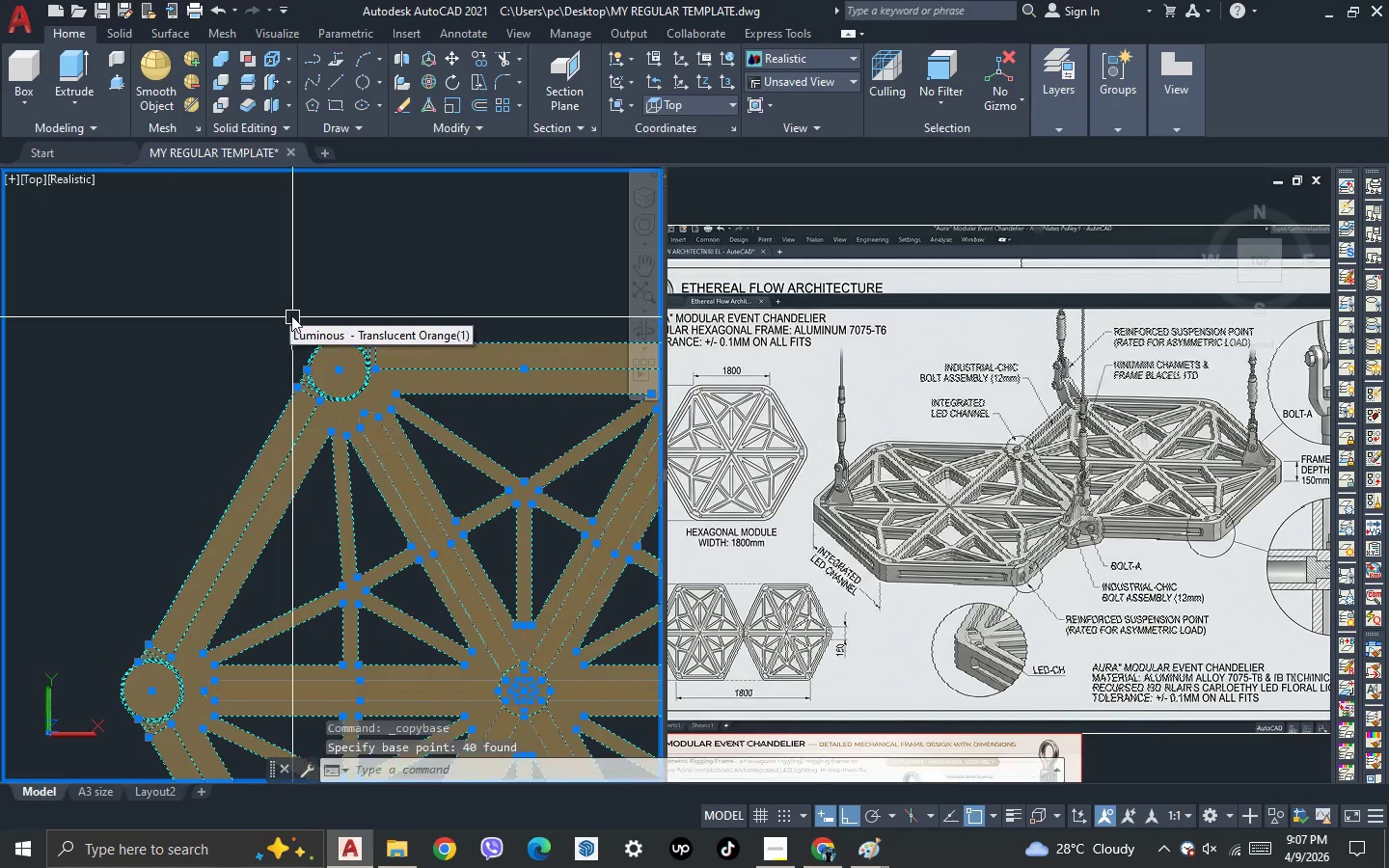 
scroll: coordinate [291, 315], scroll_direction: down, amount: 3.0
 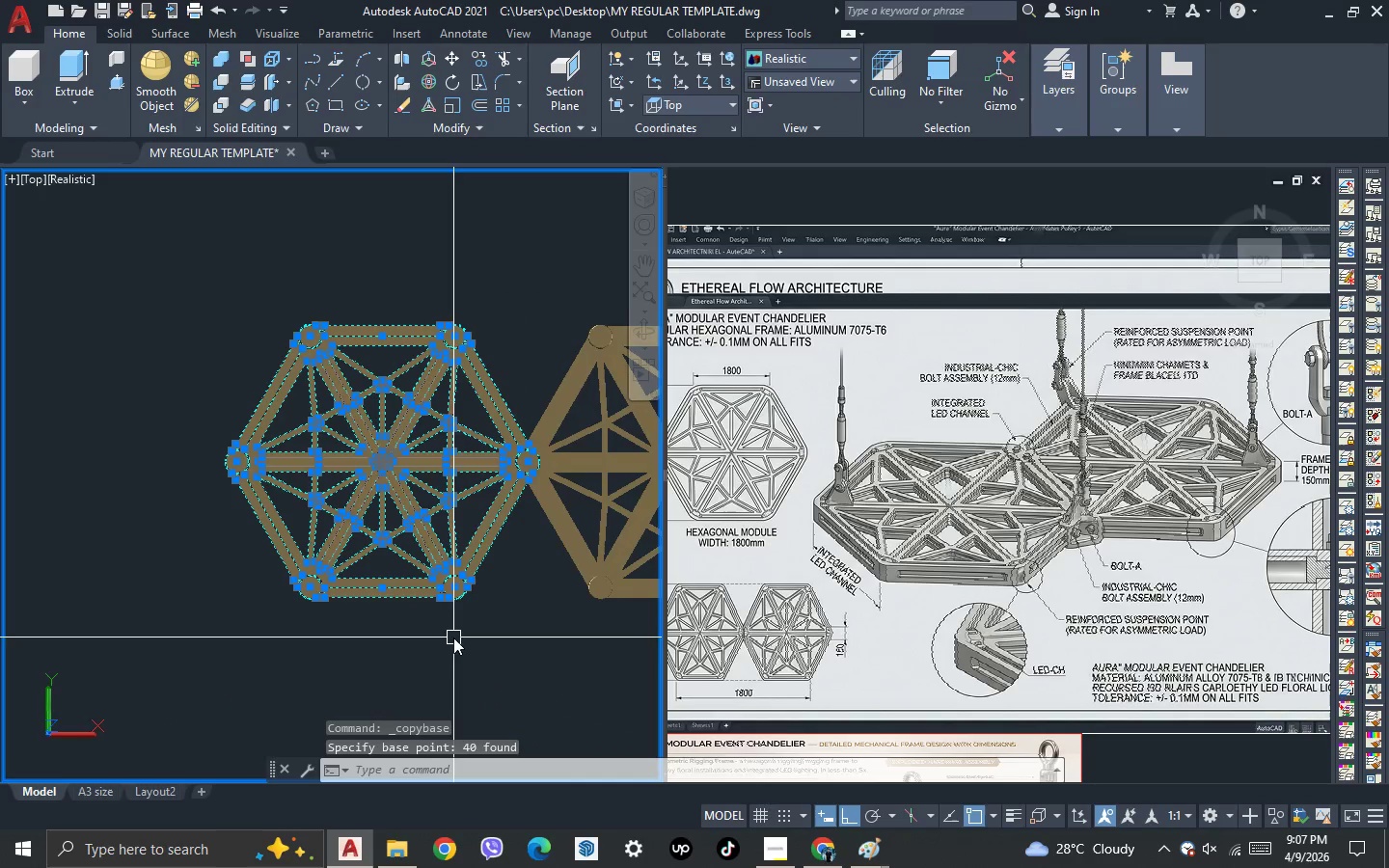 
scroll: coordinate [454, 637], scroll_direction: up, amount: 2.0
 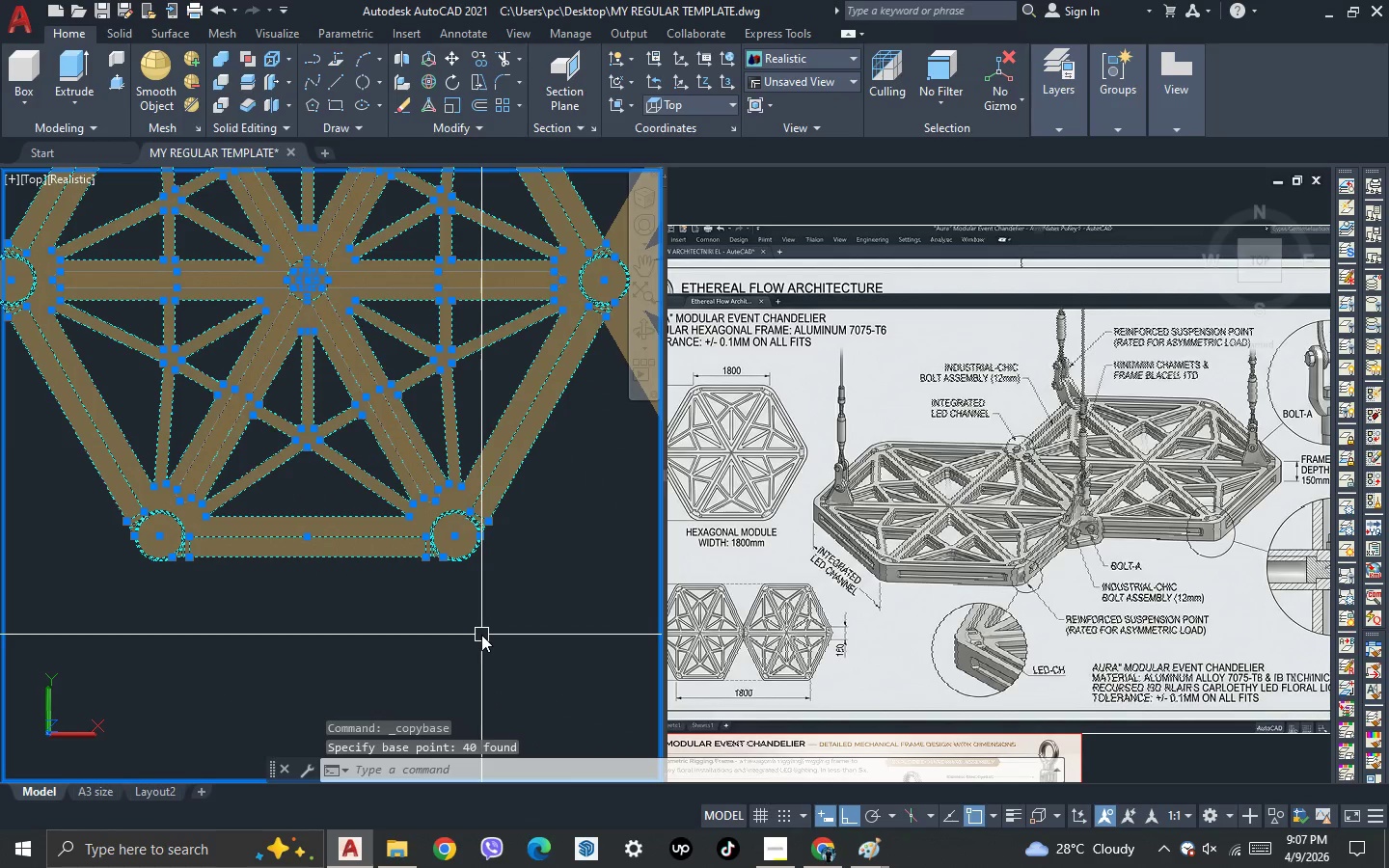 
key(Control+V)
 